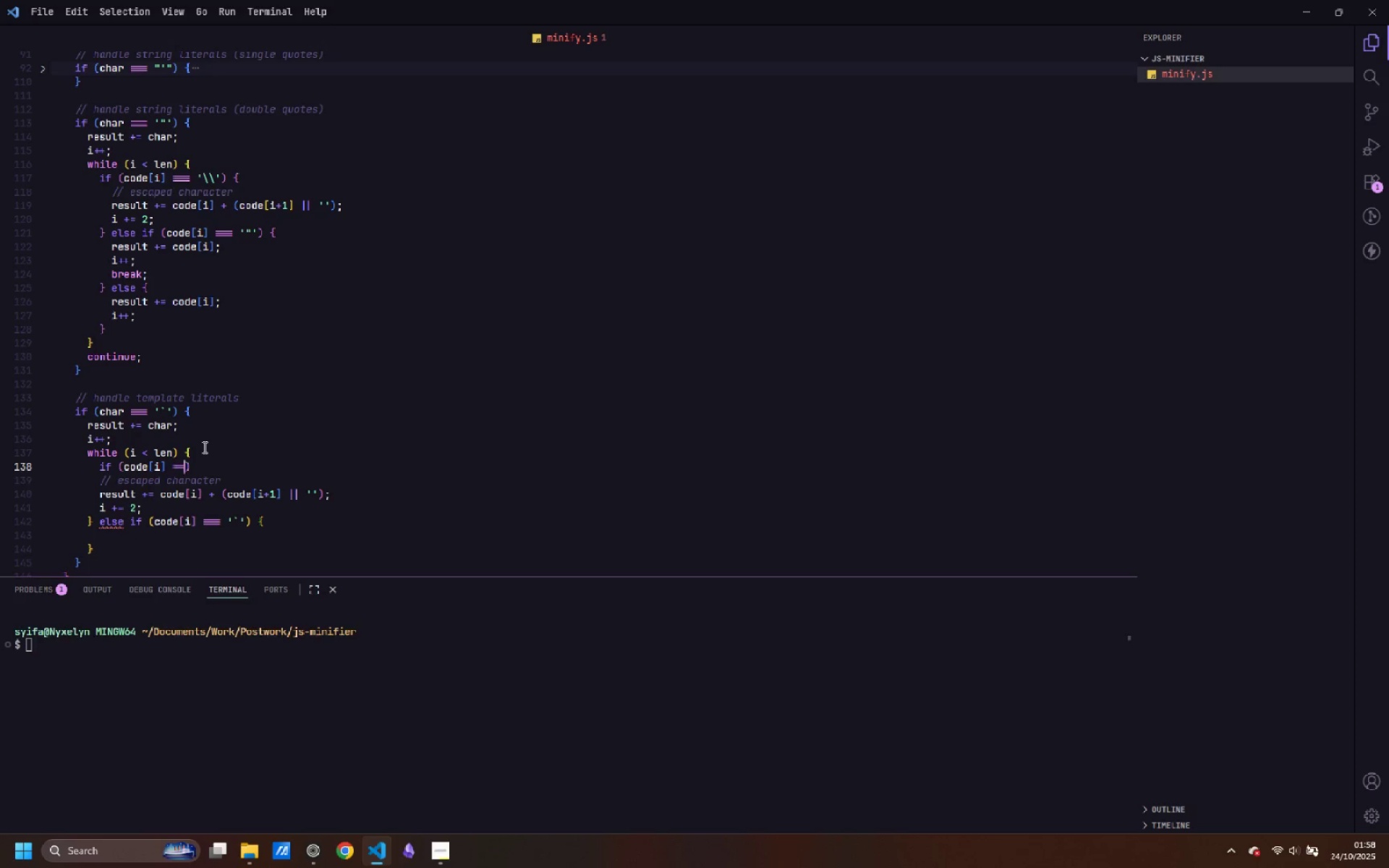 
key(Equal)
 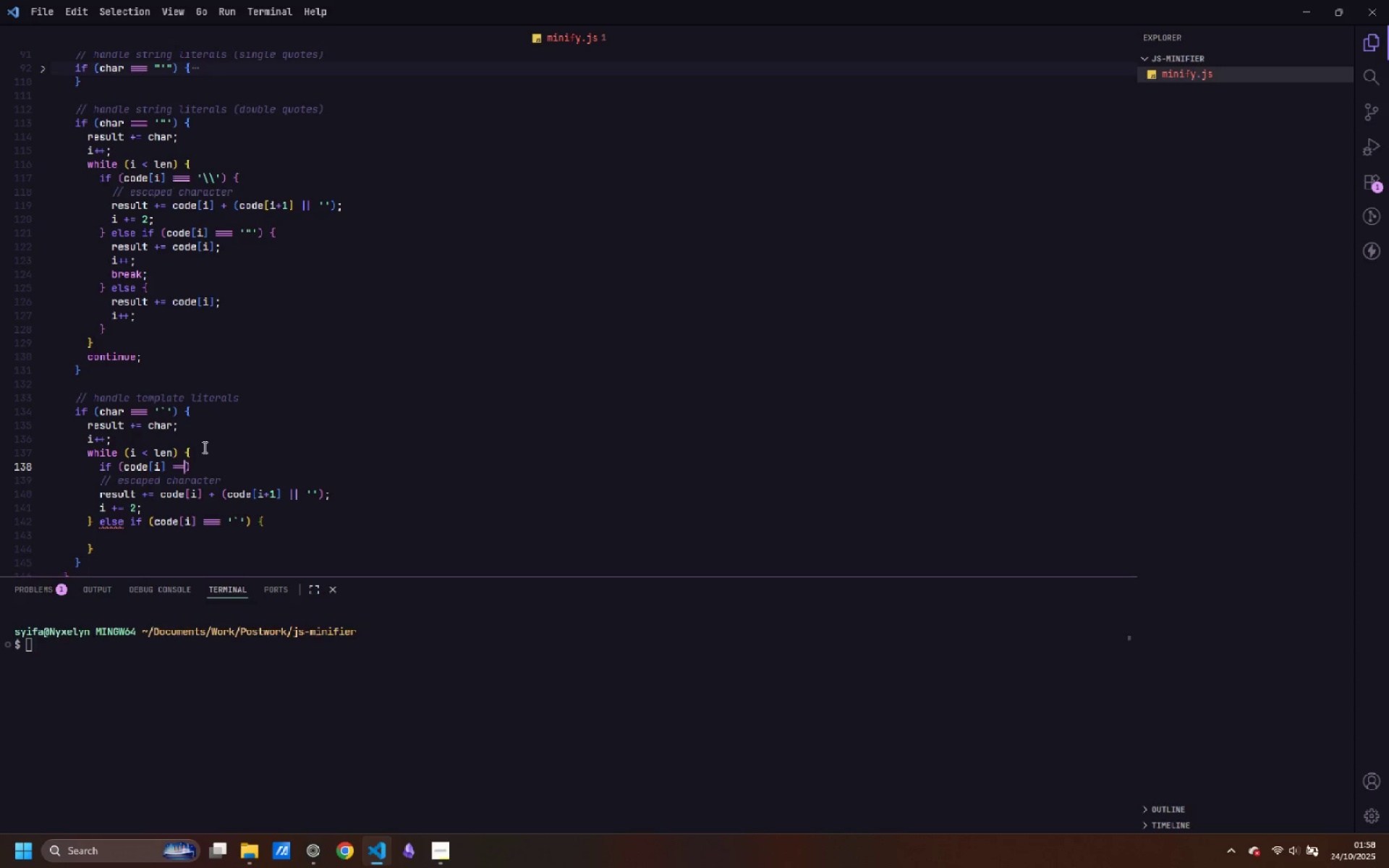 
key(Equal)
 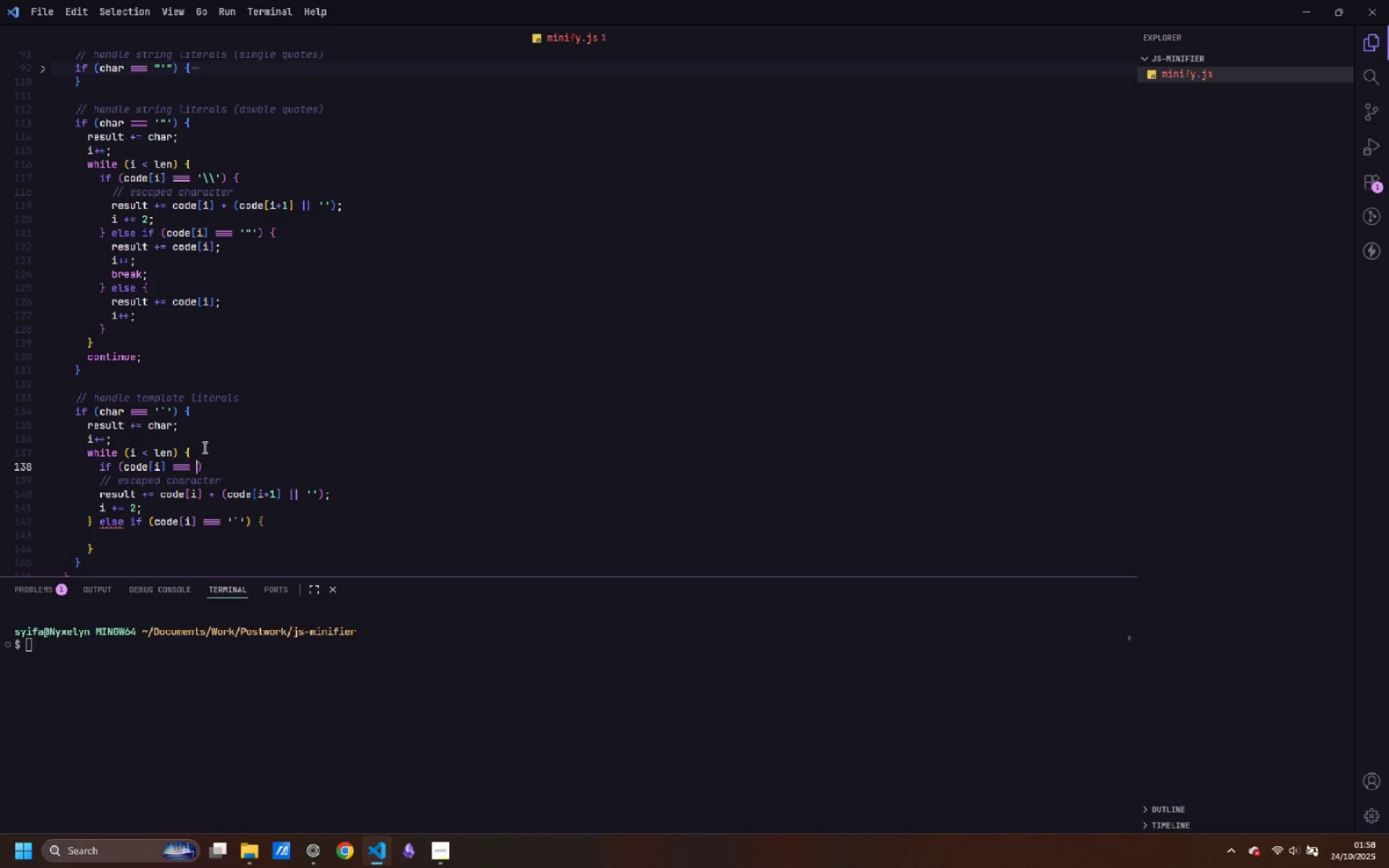 
key(Space)
 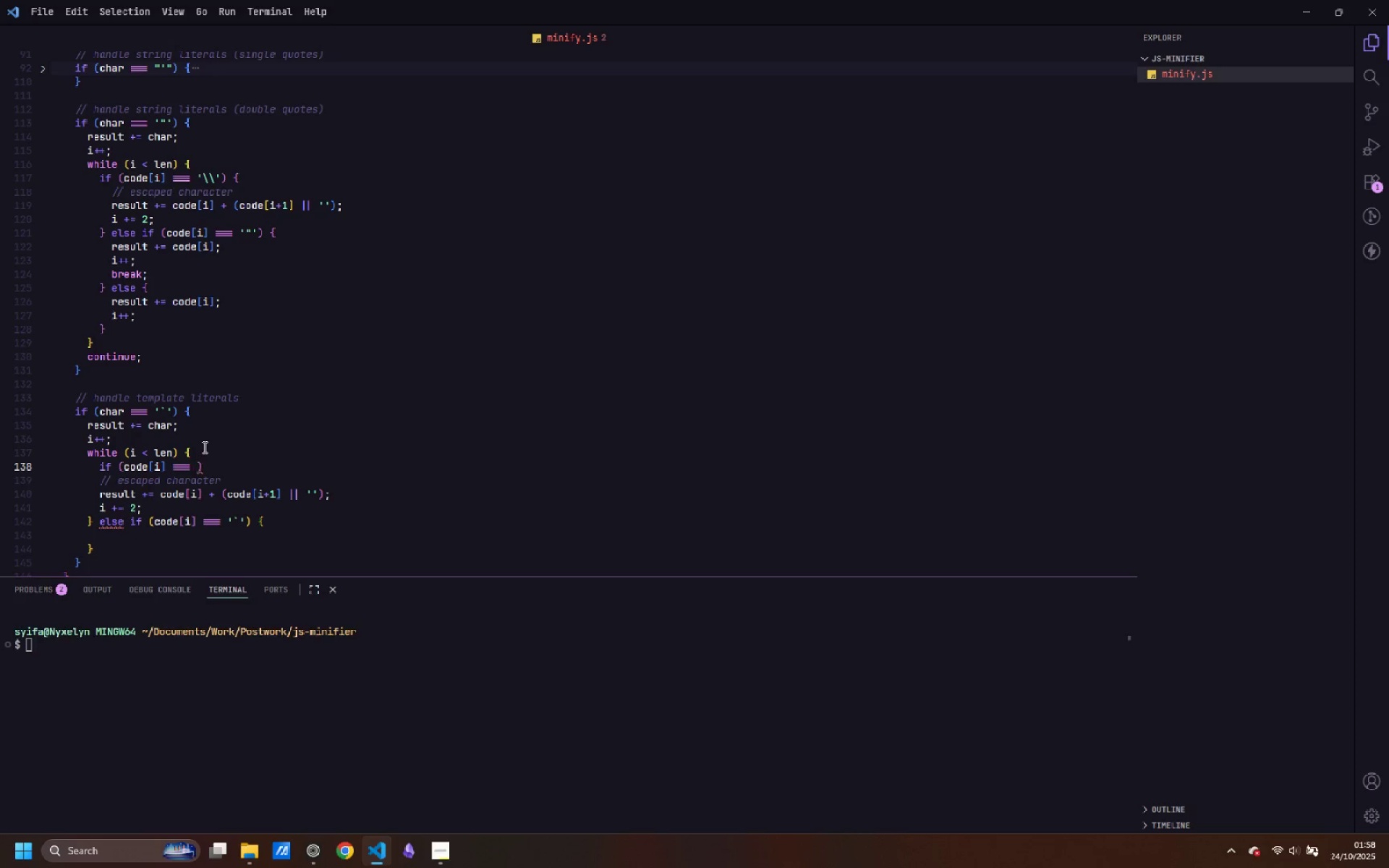 
key(Quote)
 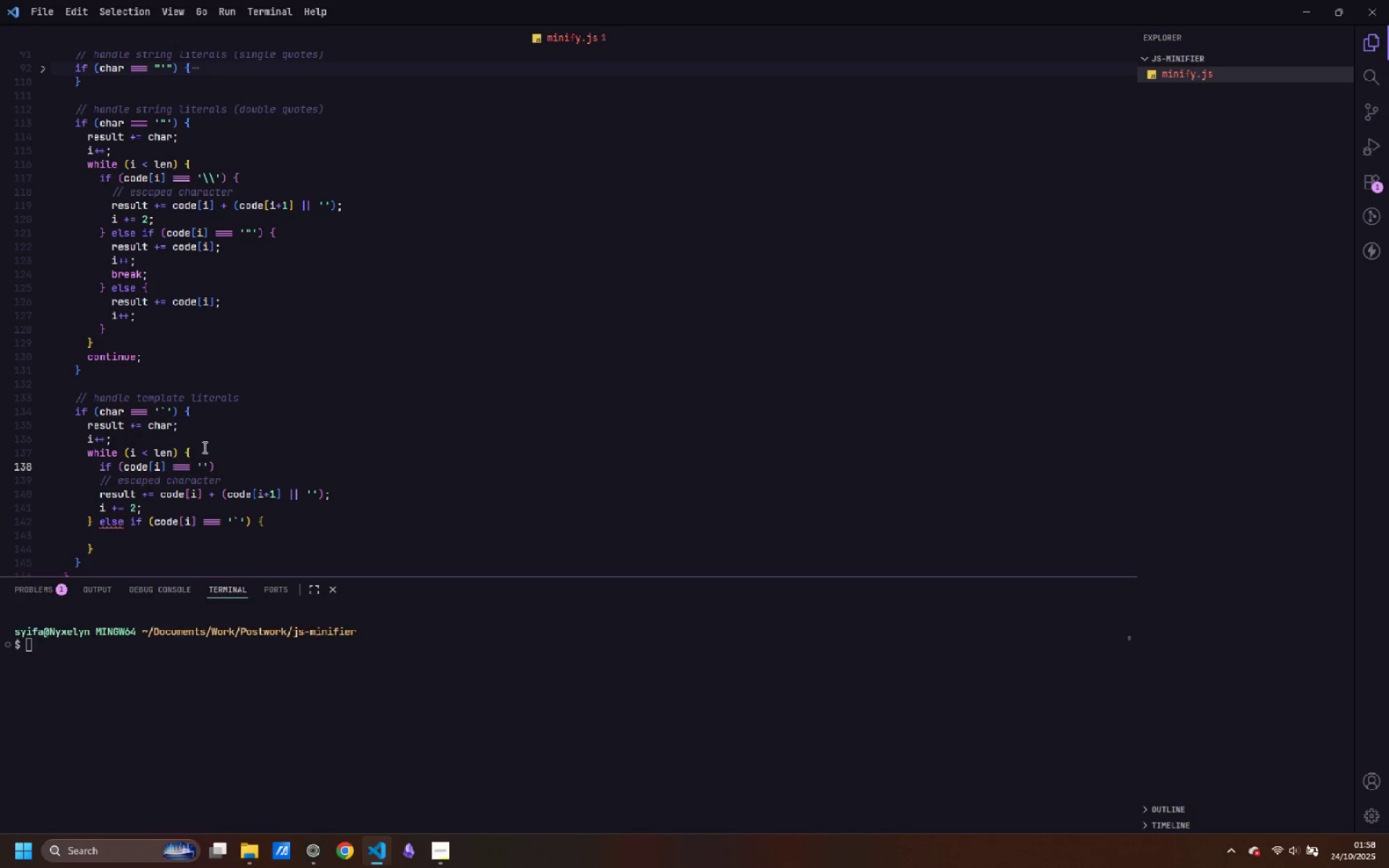 
key(Backslash)
 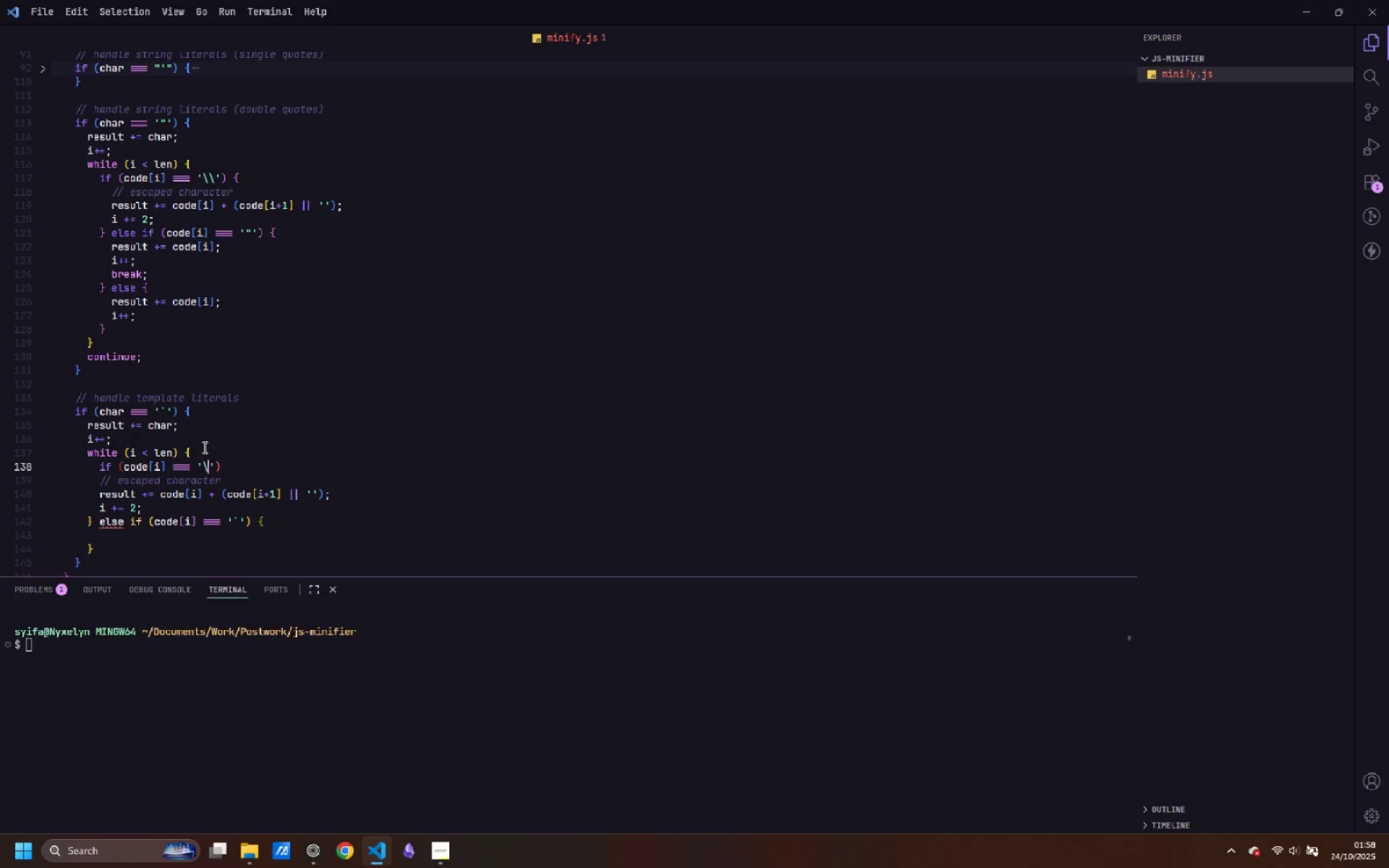 
key(Backslash)
 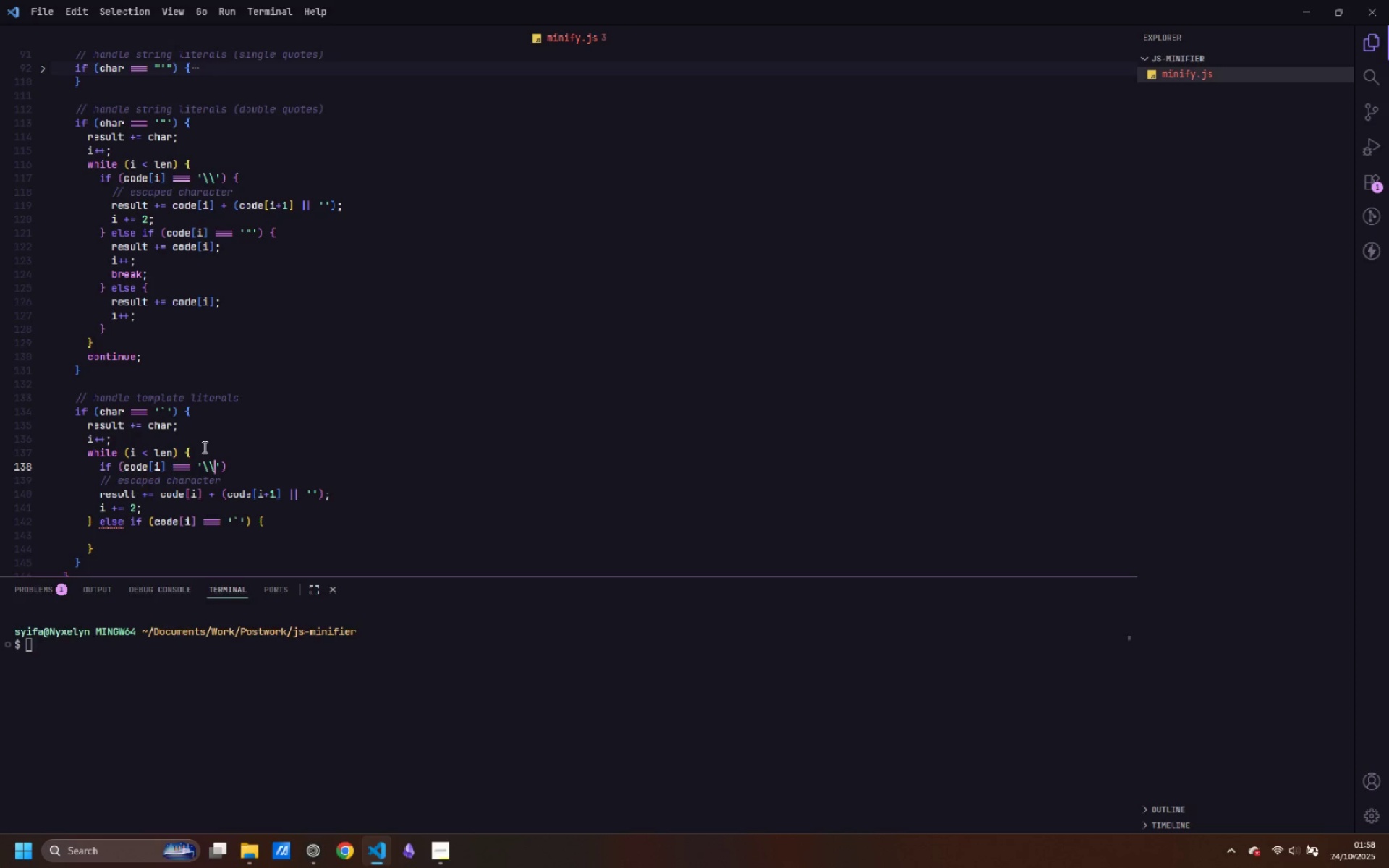 
key(ArrowRight)
 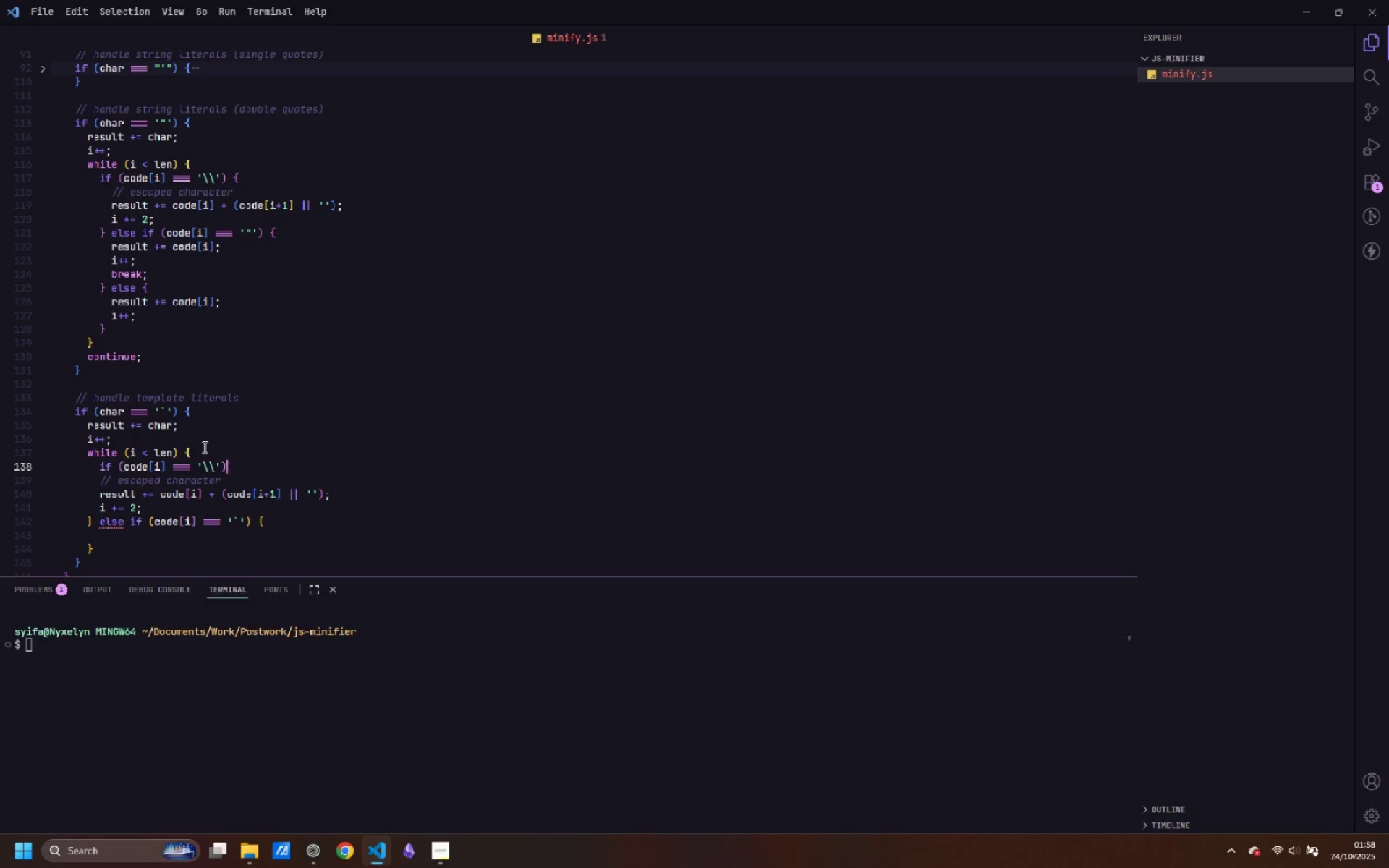 
key(ArrowRight)
 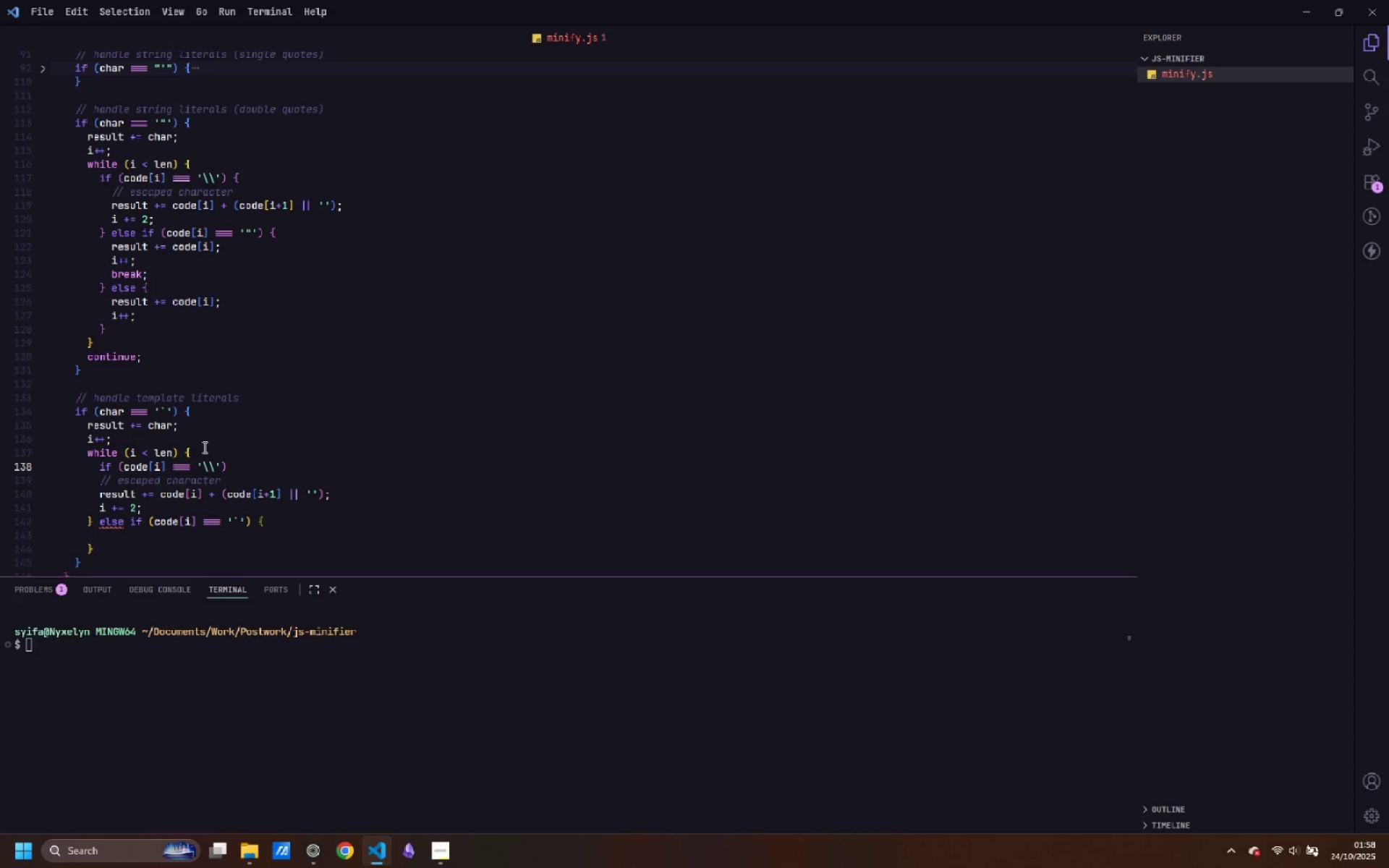 
key(ArrowDown)
 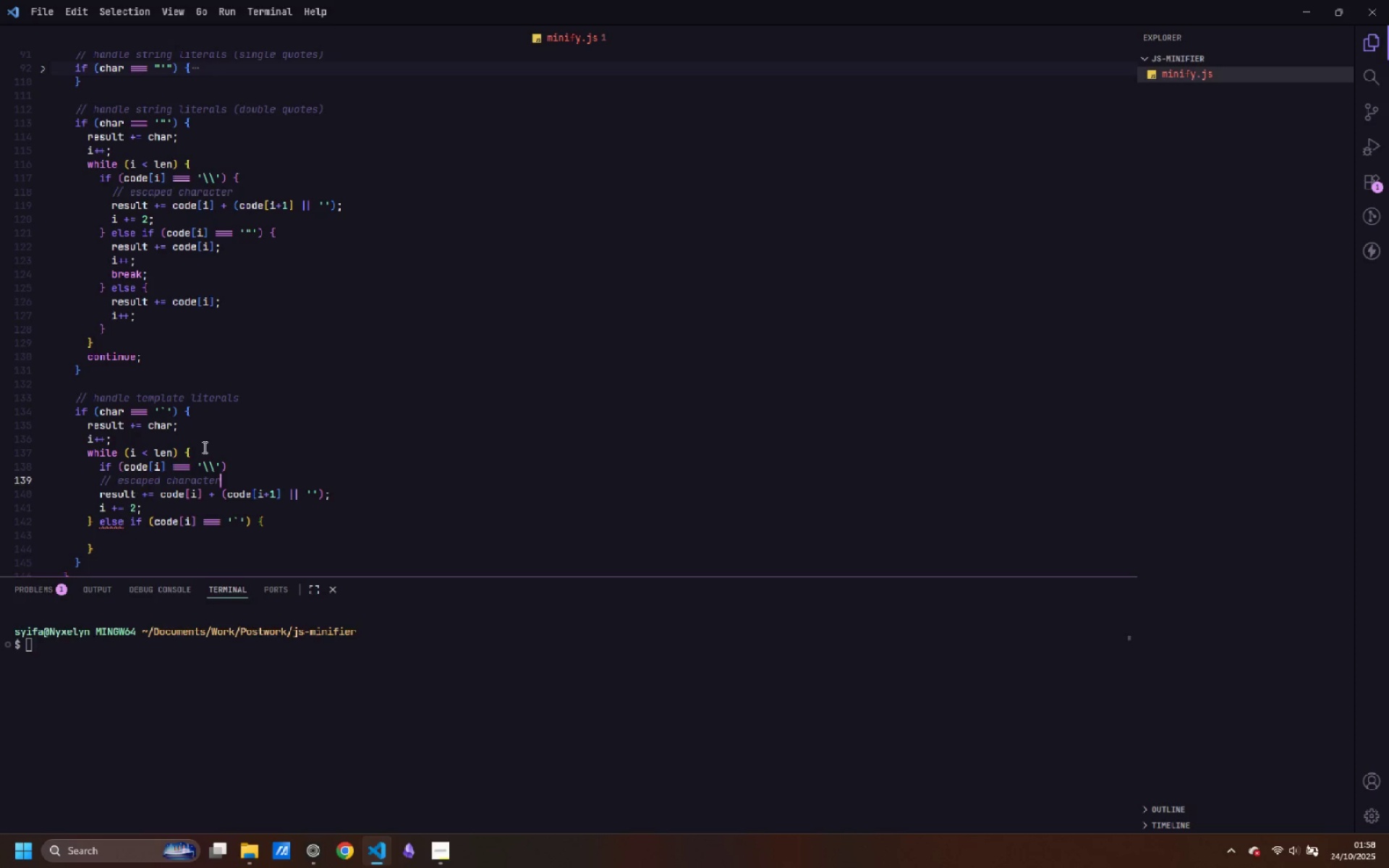 
key(ArrowDown)
 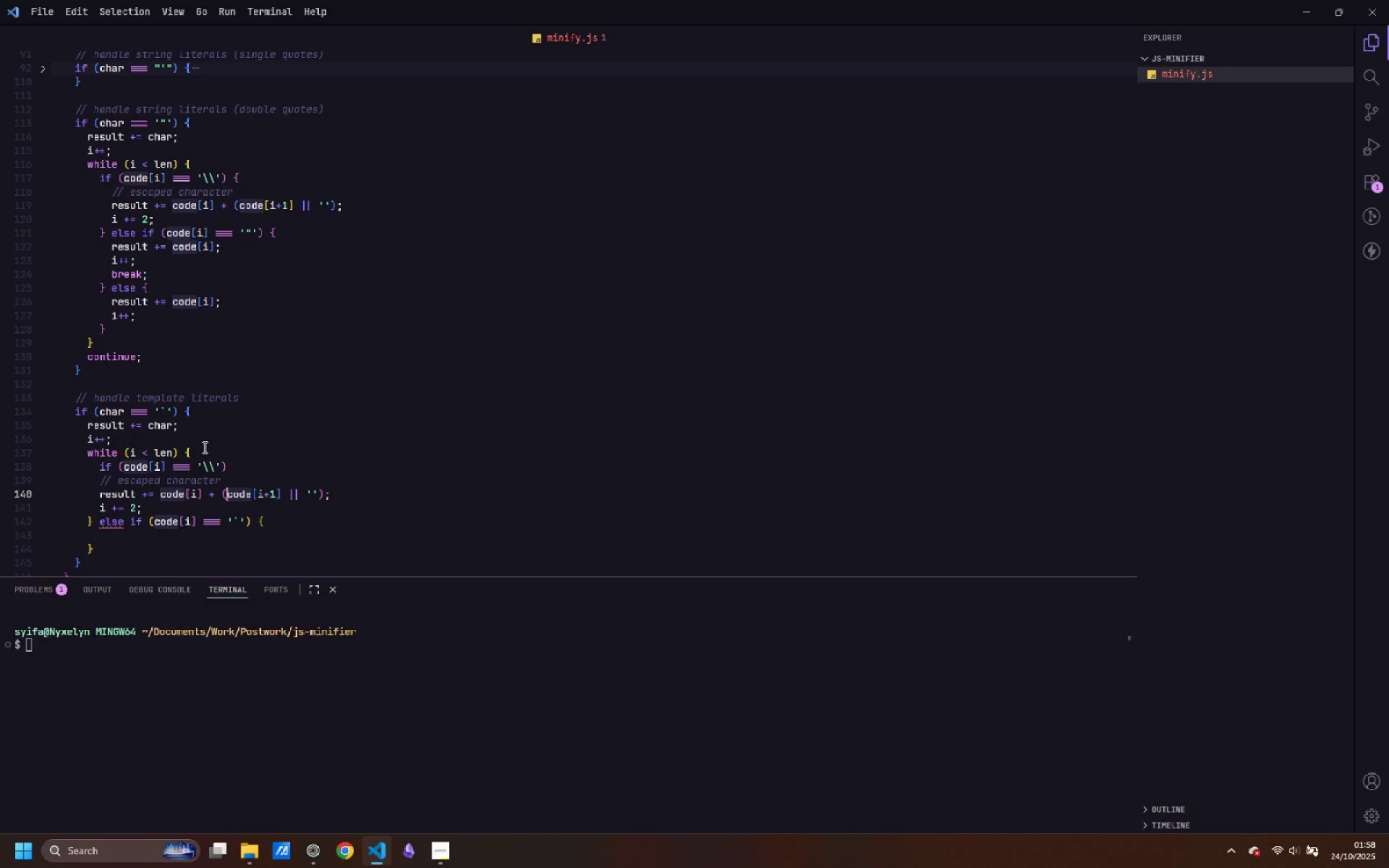 
key(ArrowDown)
 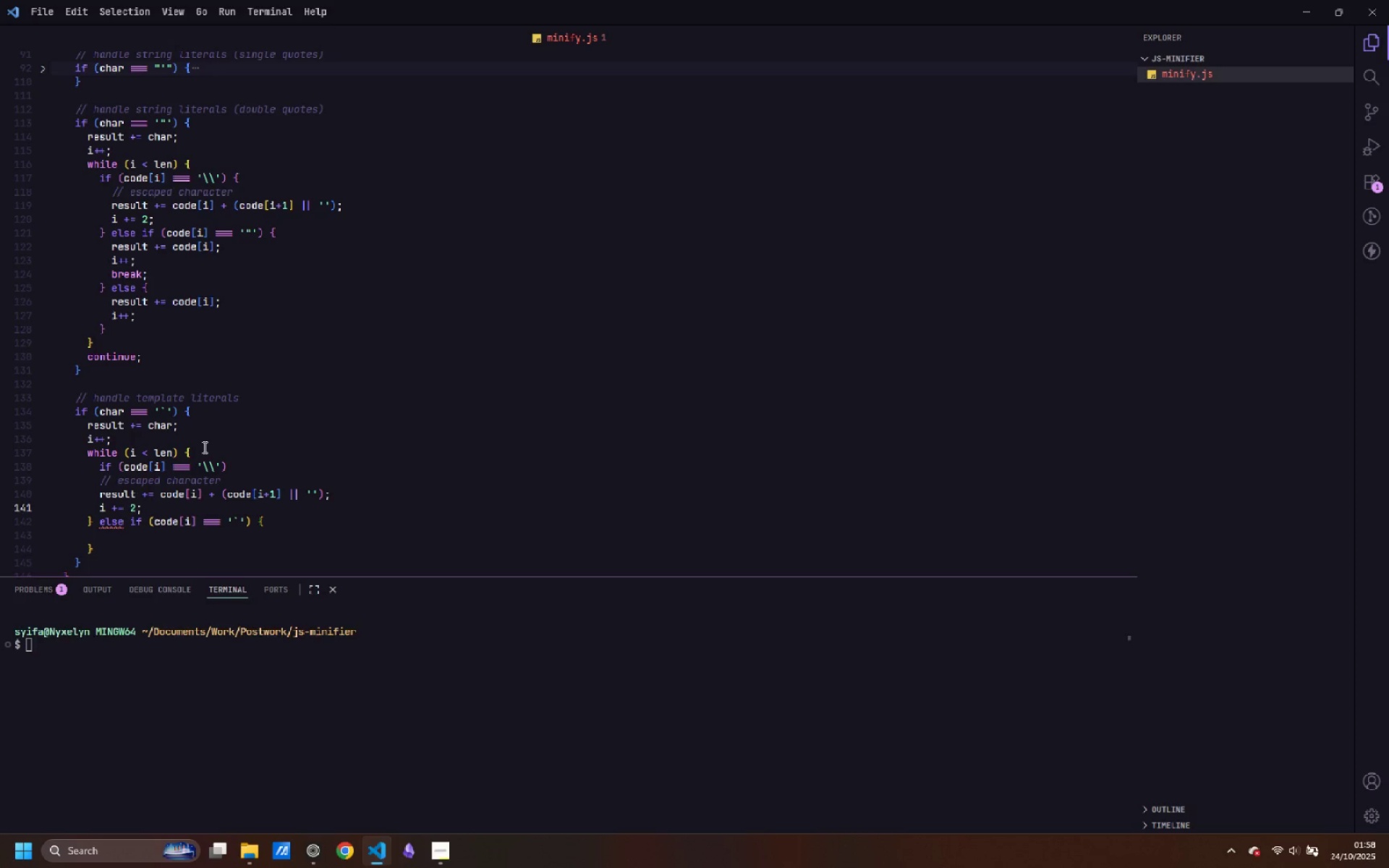 
key(ArrowUp)
 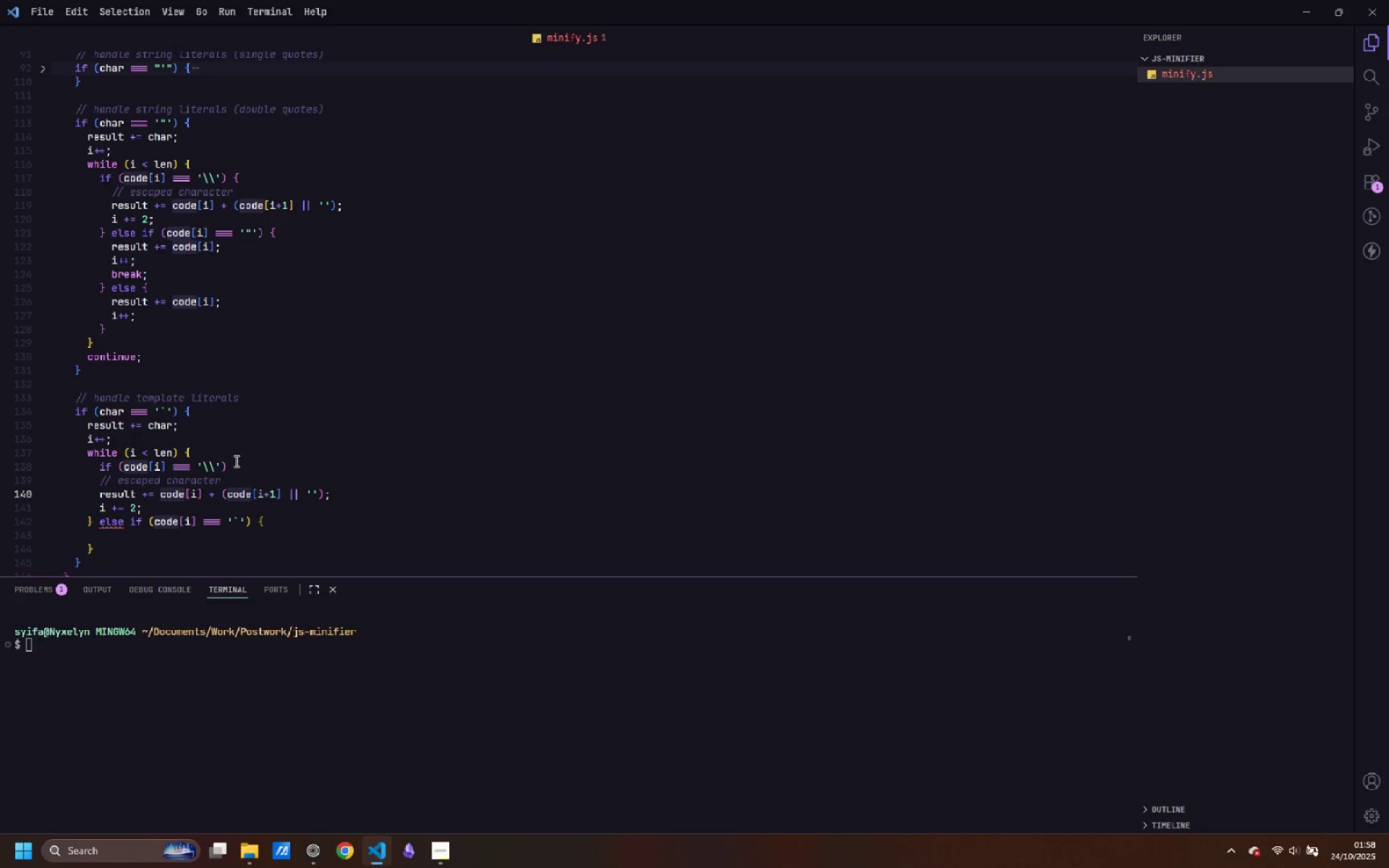 
left_click([239, 465])
 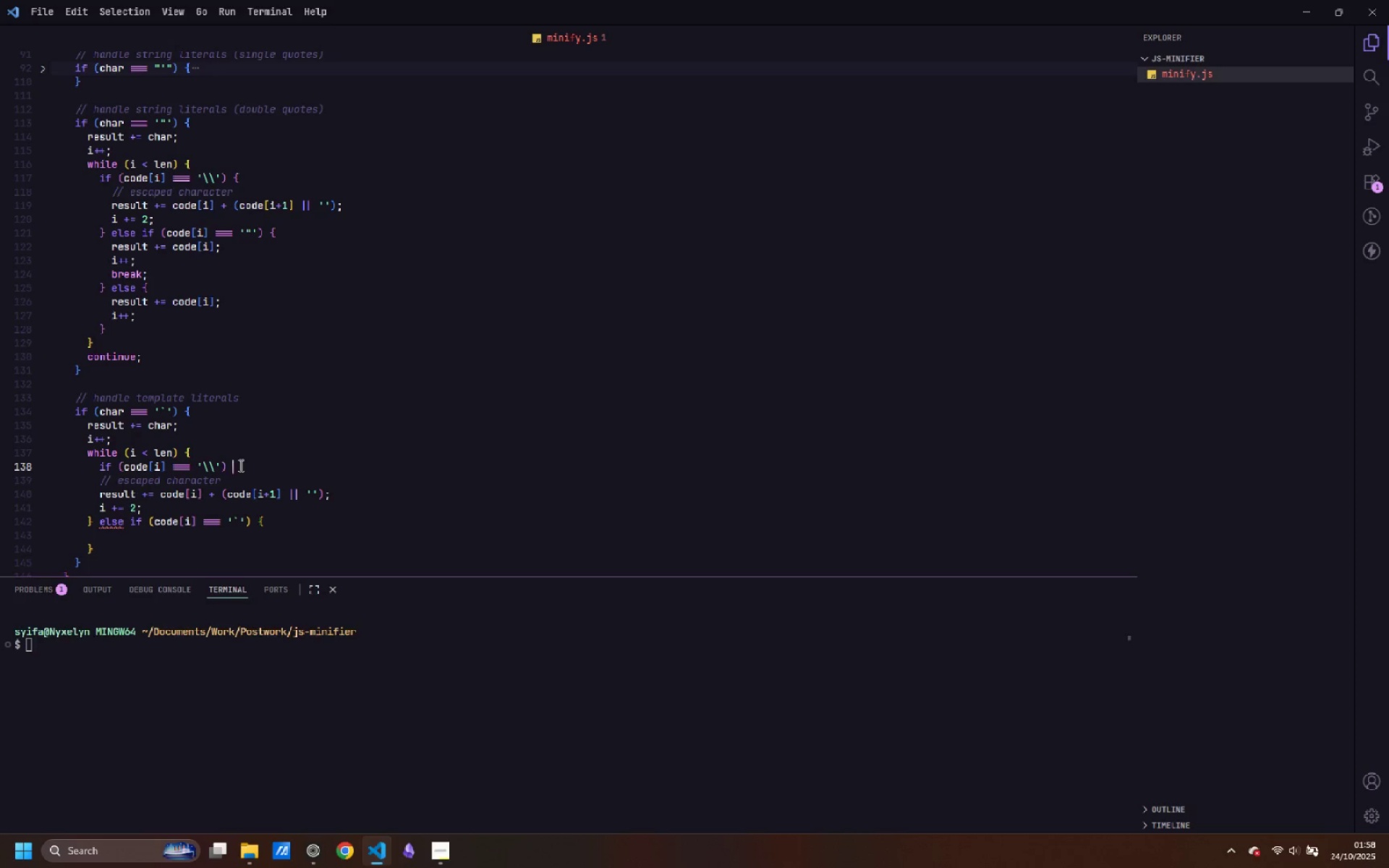 
key(Space)
 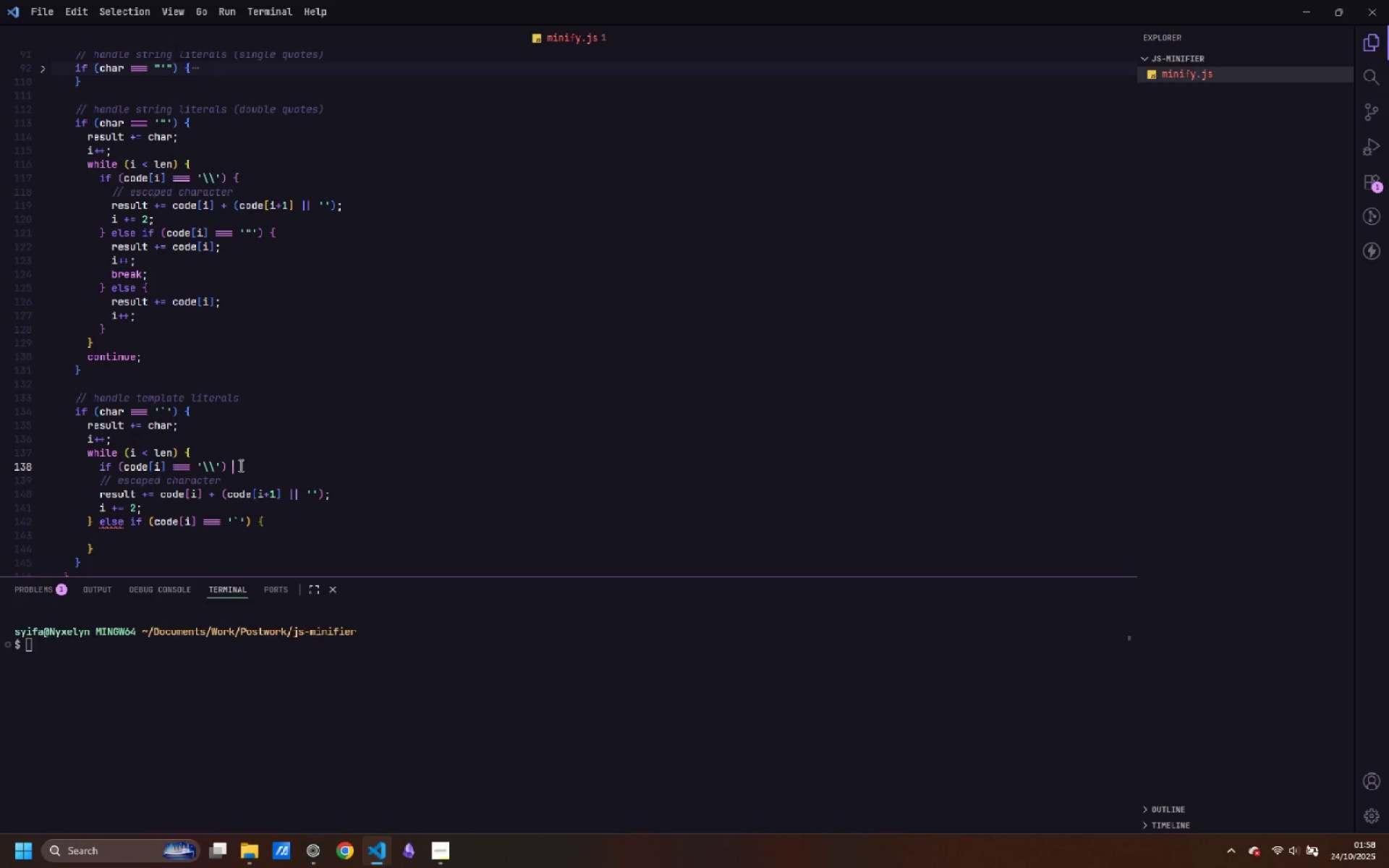 
key(Shift+BracketLeft)
 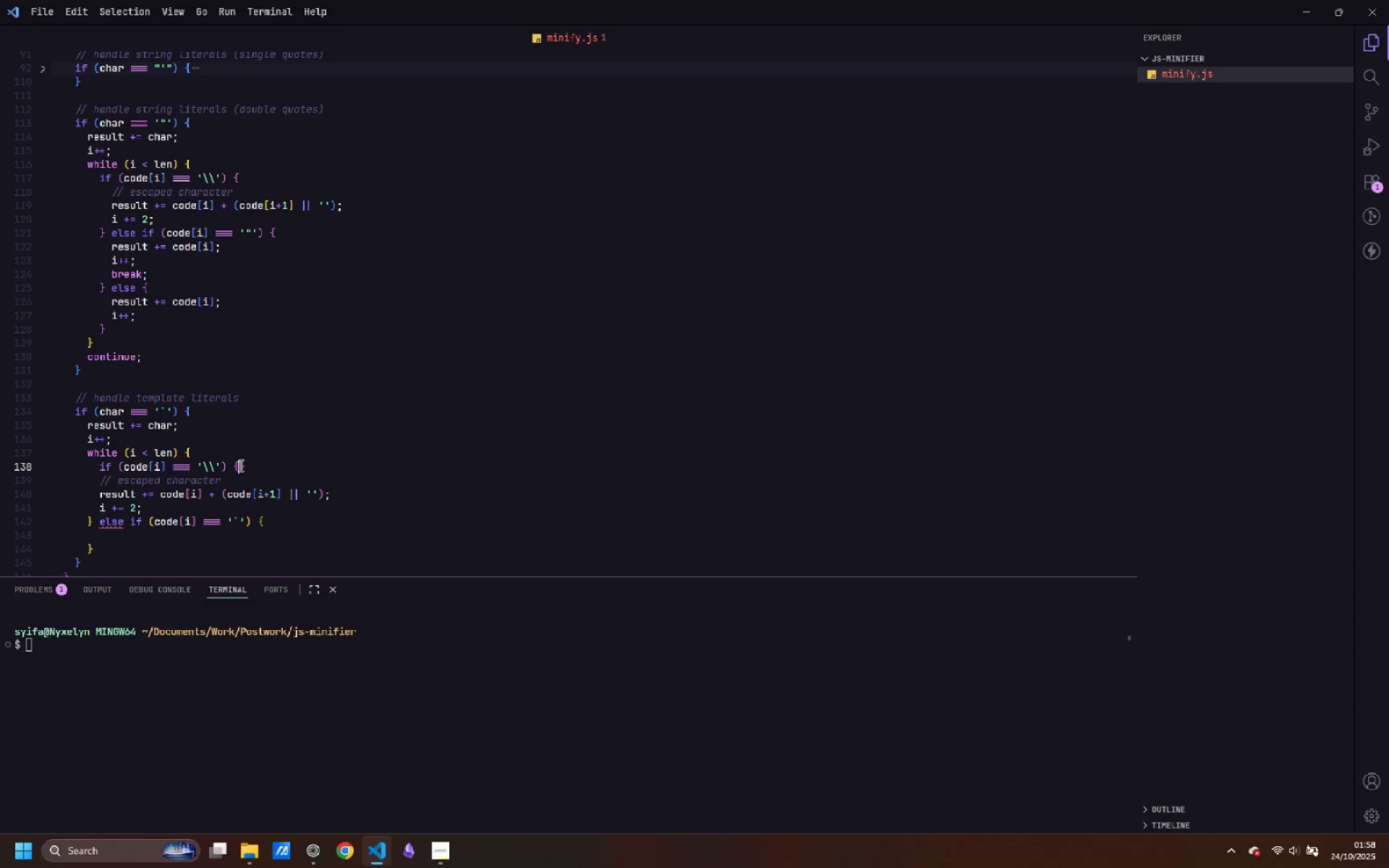 
key(Enter)
 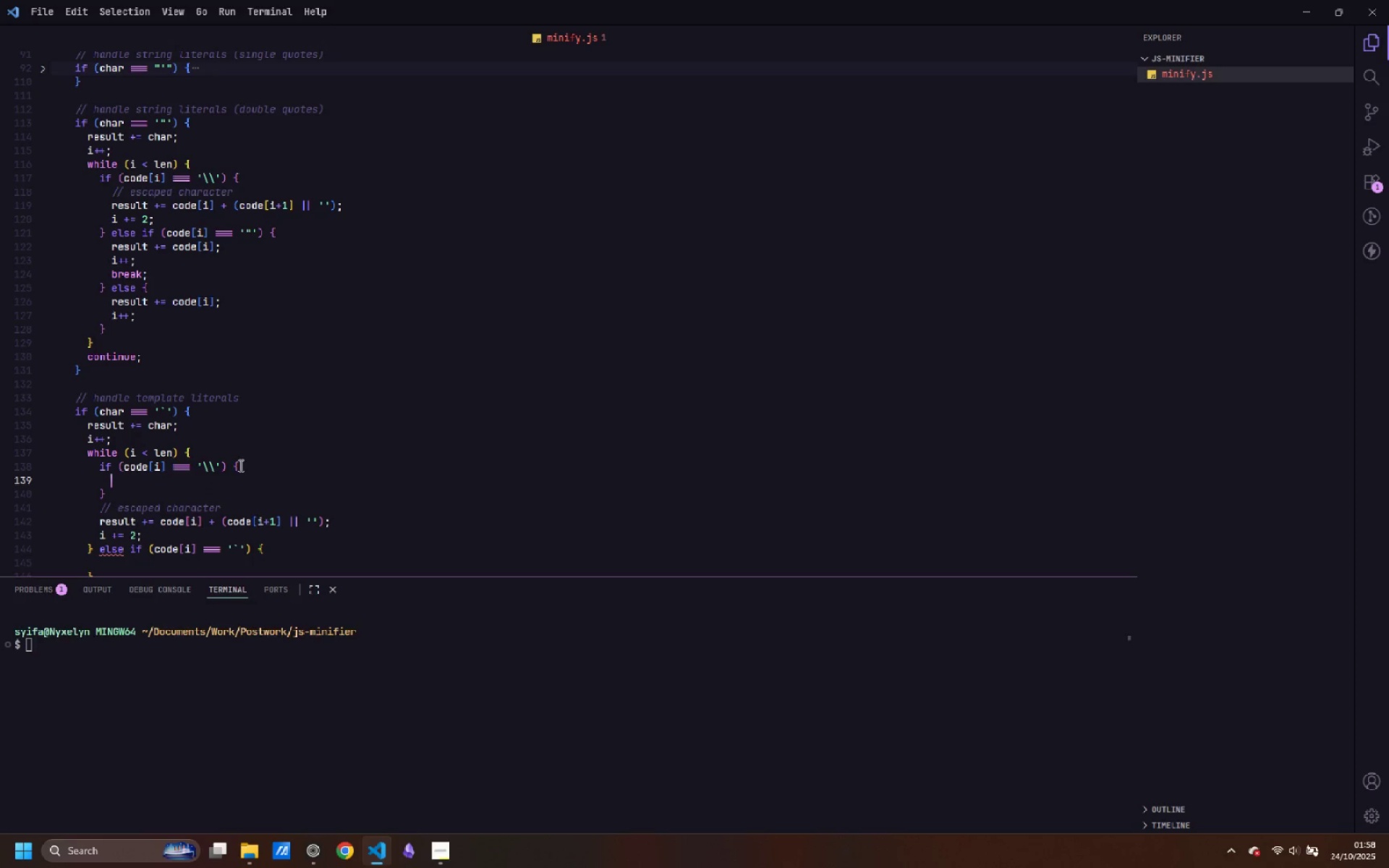 
scroll: coordinate [215, 381], scroll_direction: down, amount: 2.0
 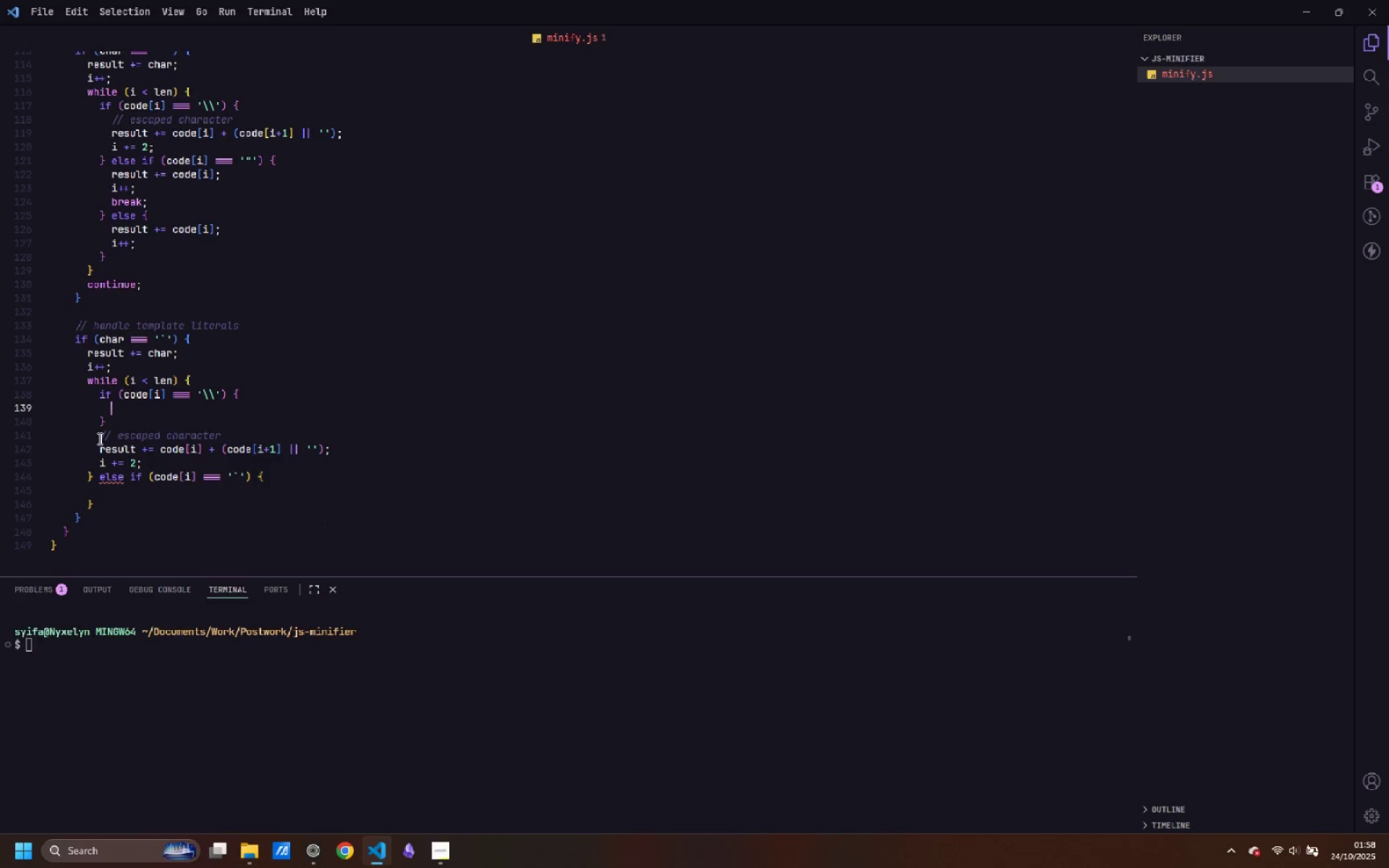 
left_click_drag(start_coordinate=[98, 438], to_coordinate=[217, 461])
 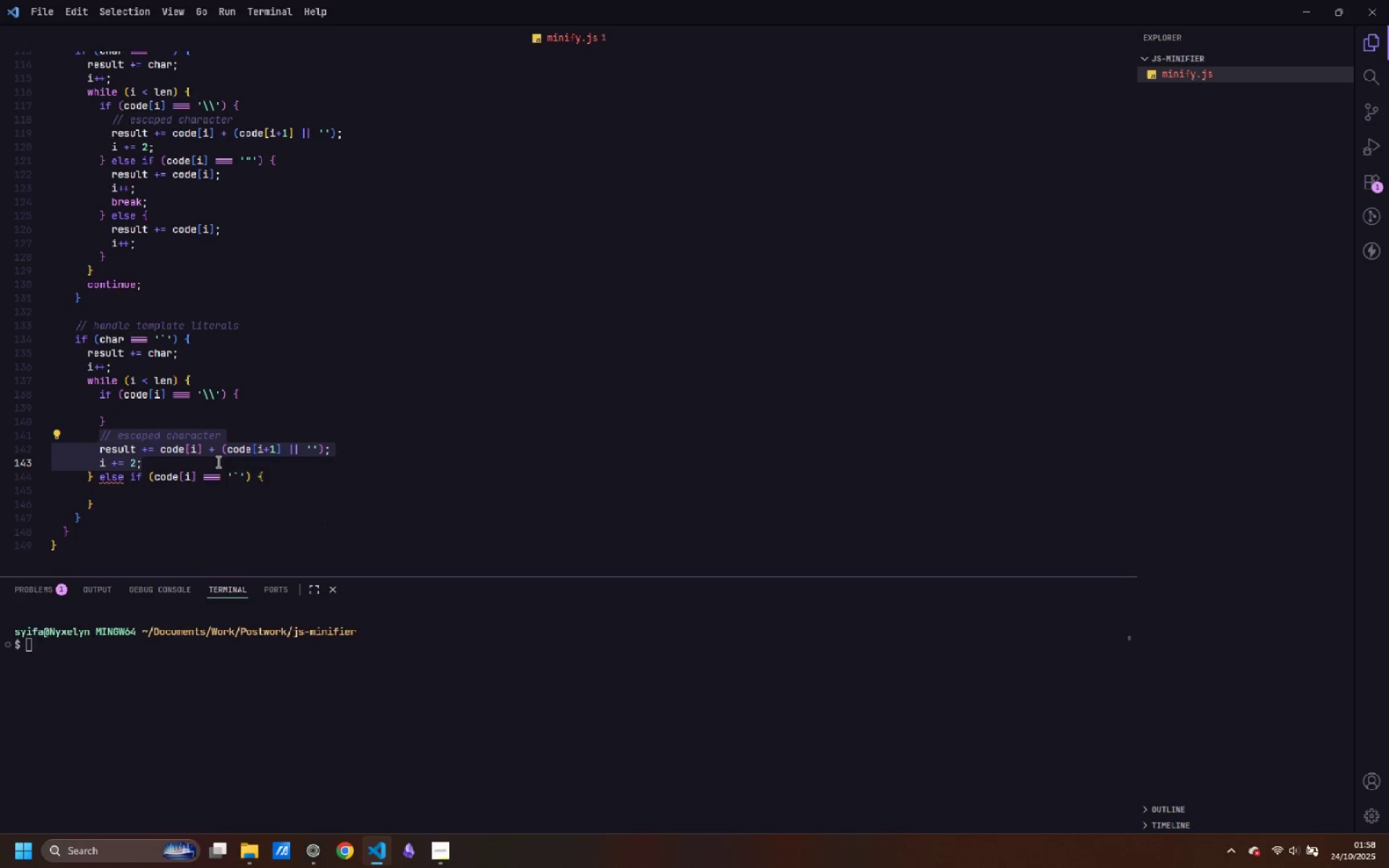 
key(Control+ControlLeft)
 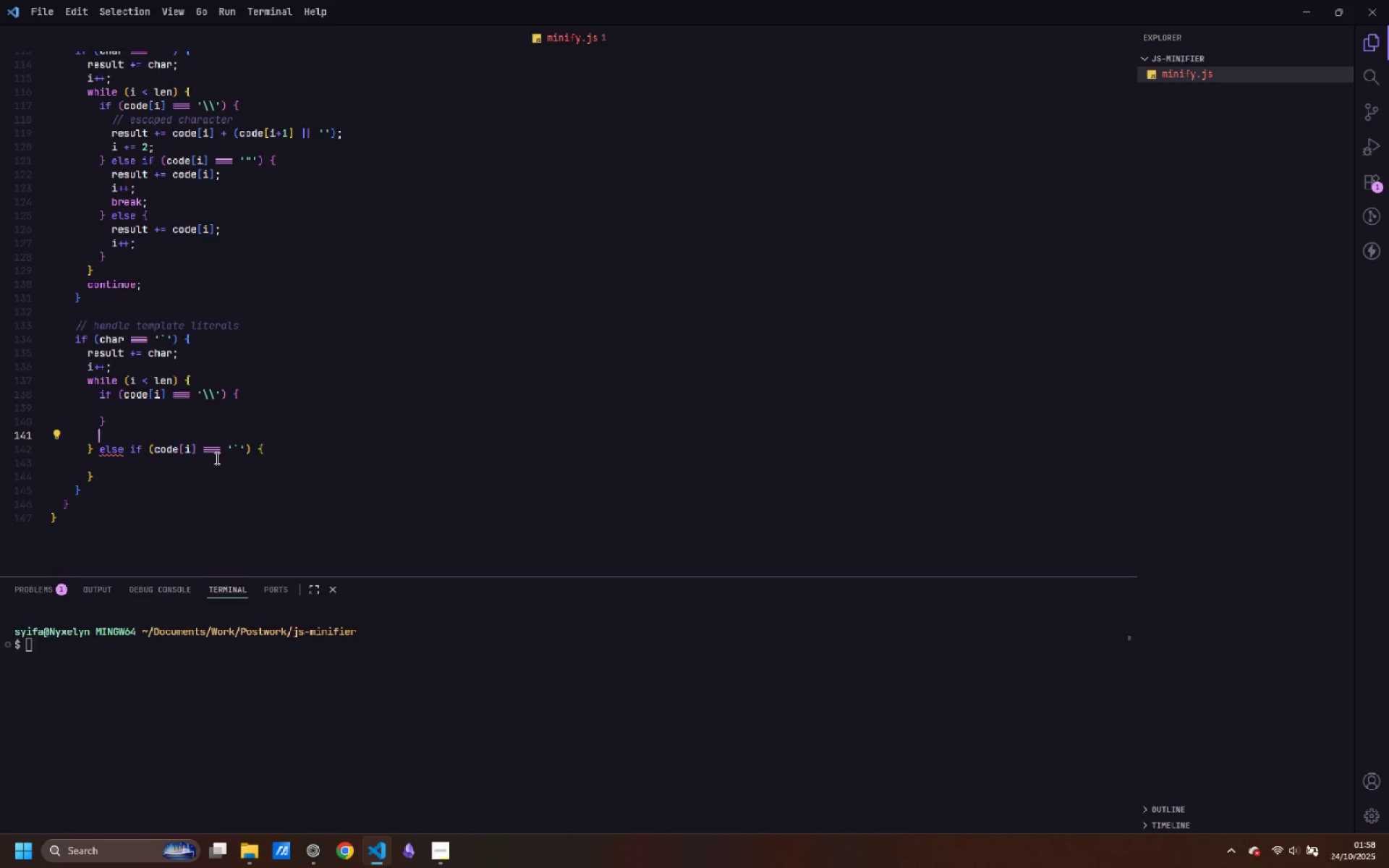 
key(Control+X)
 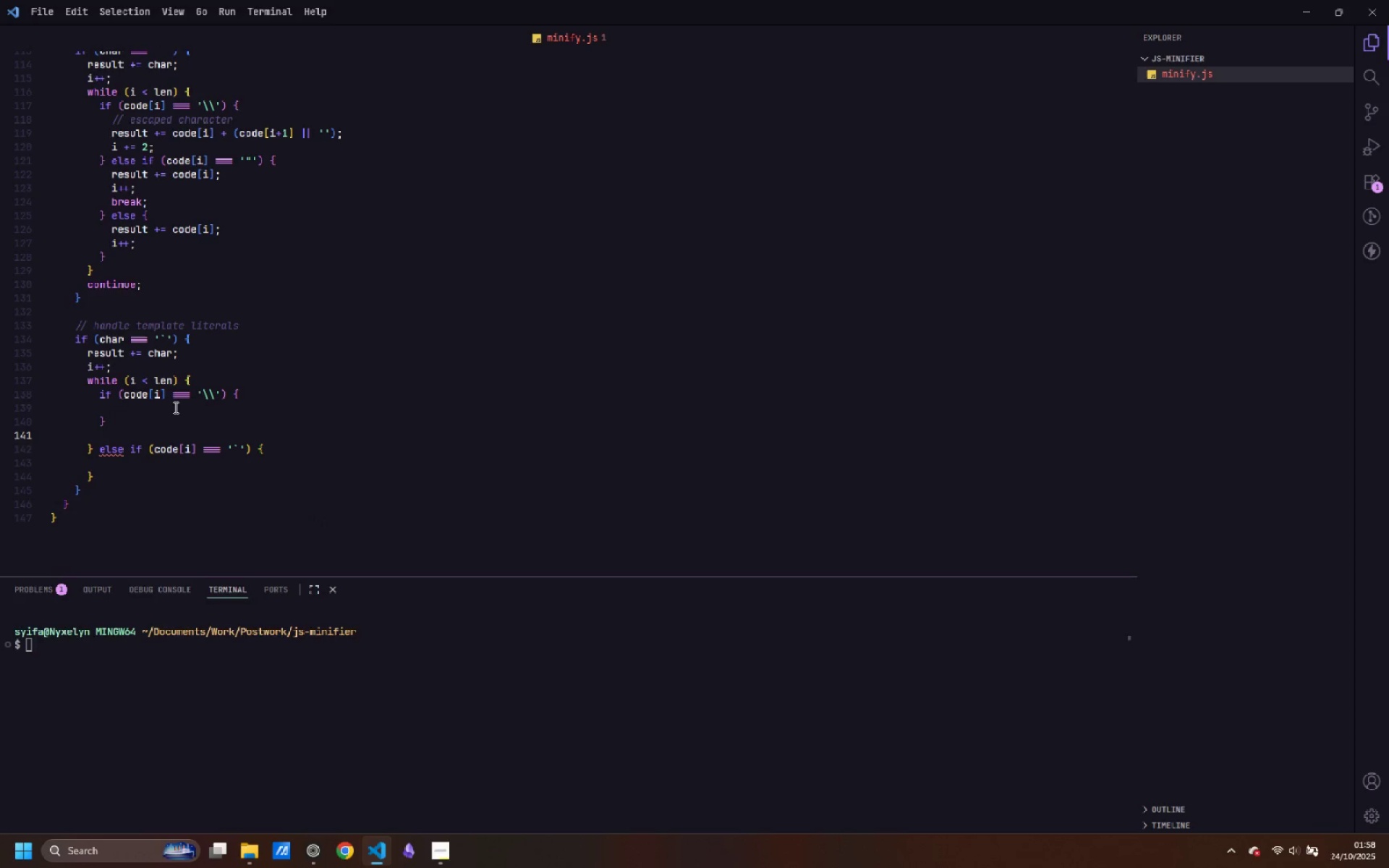 
left_click([175, 407])
 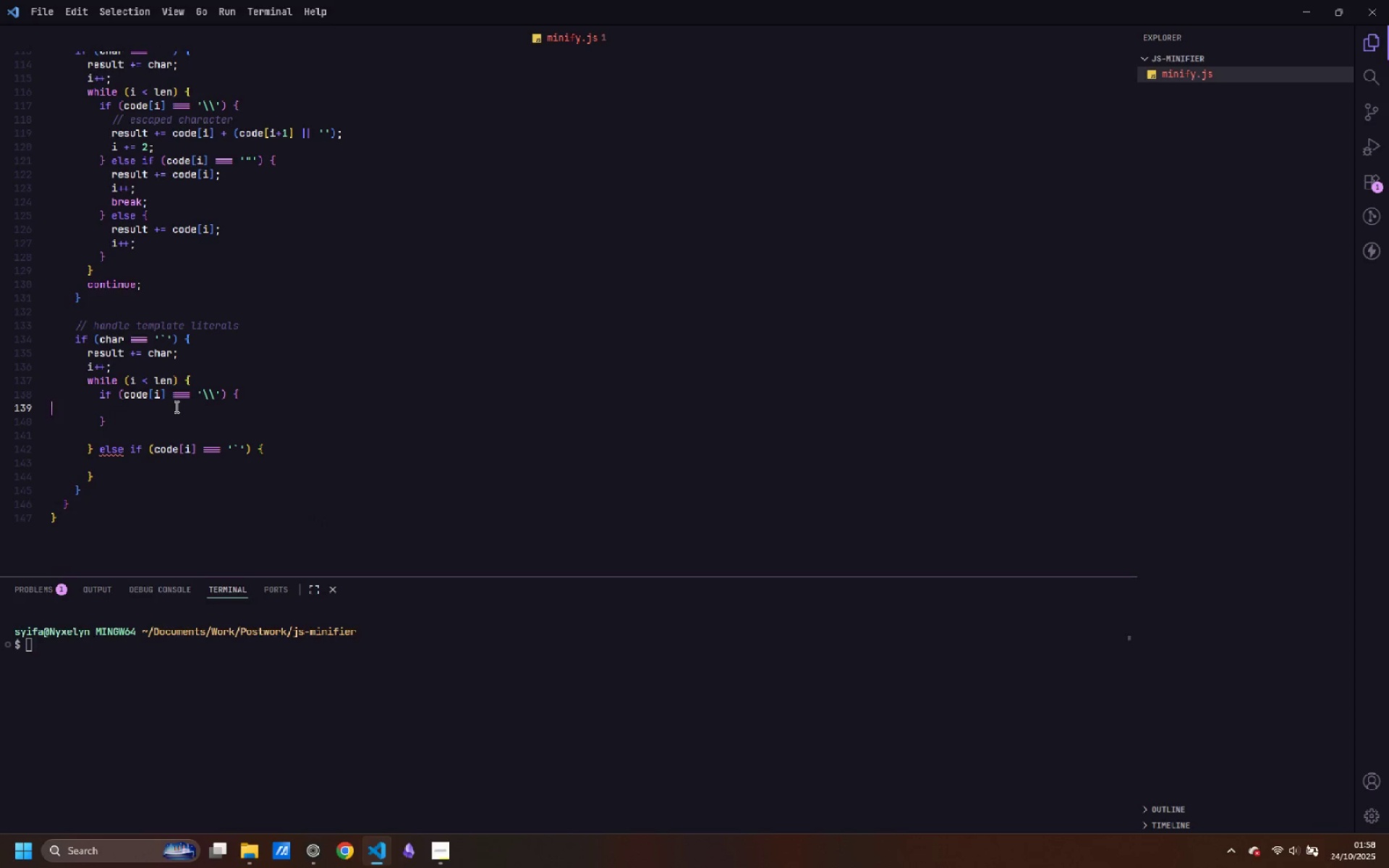 
key(Tab)
 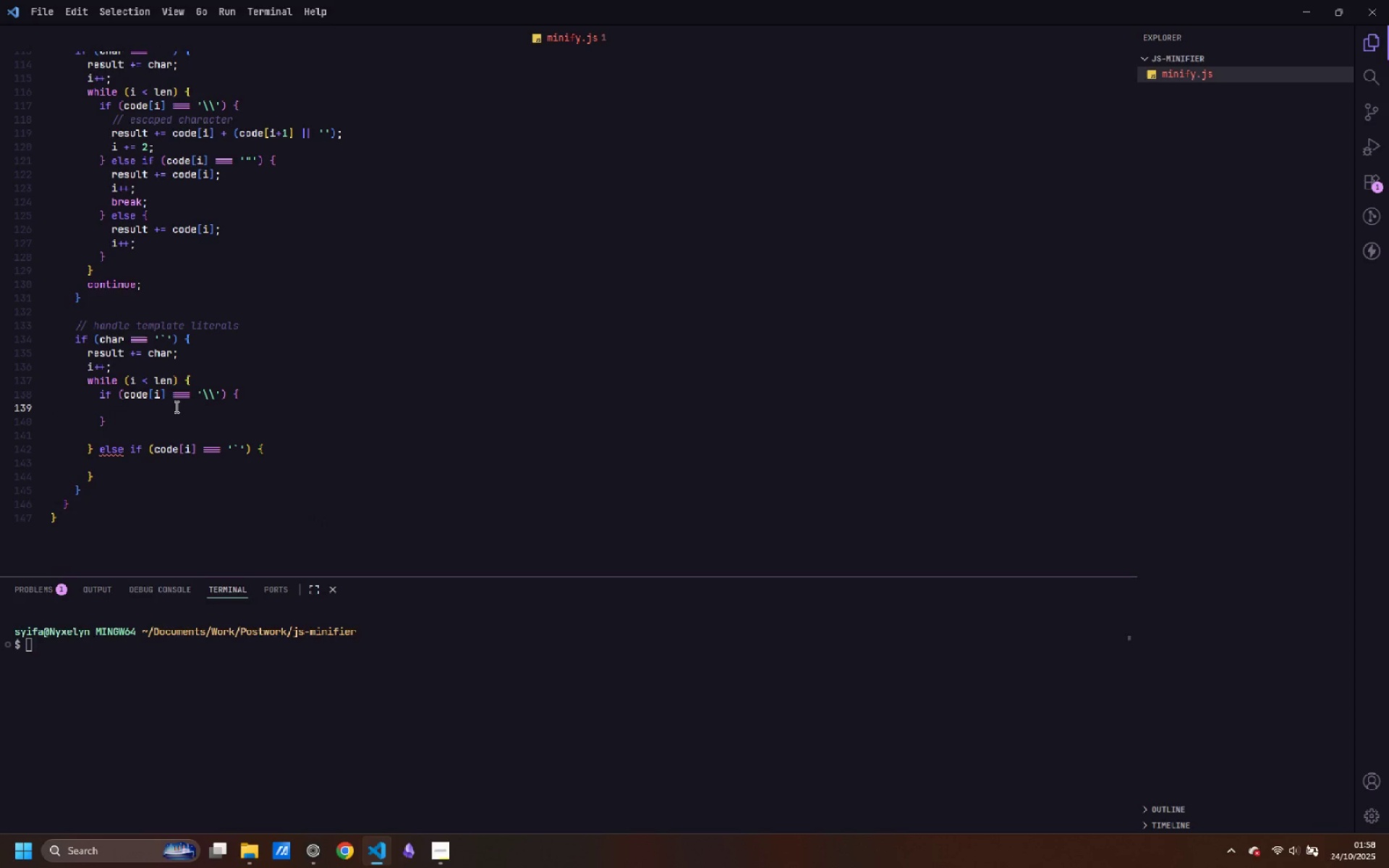 
key(Control+V)
 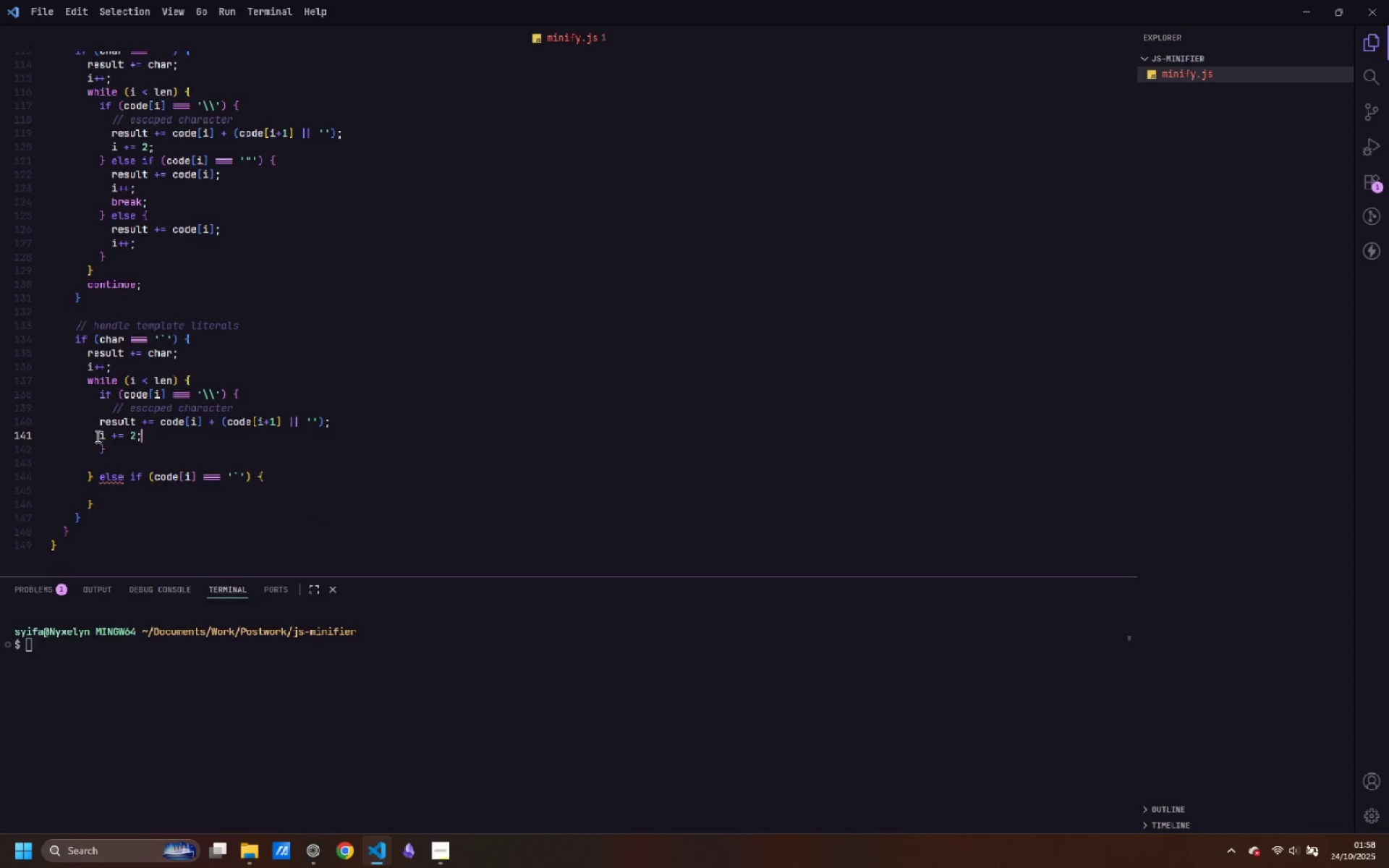 
left_click([99, 435])
 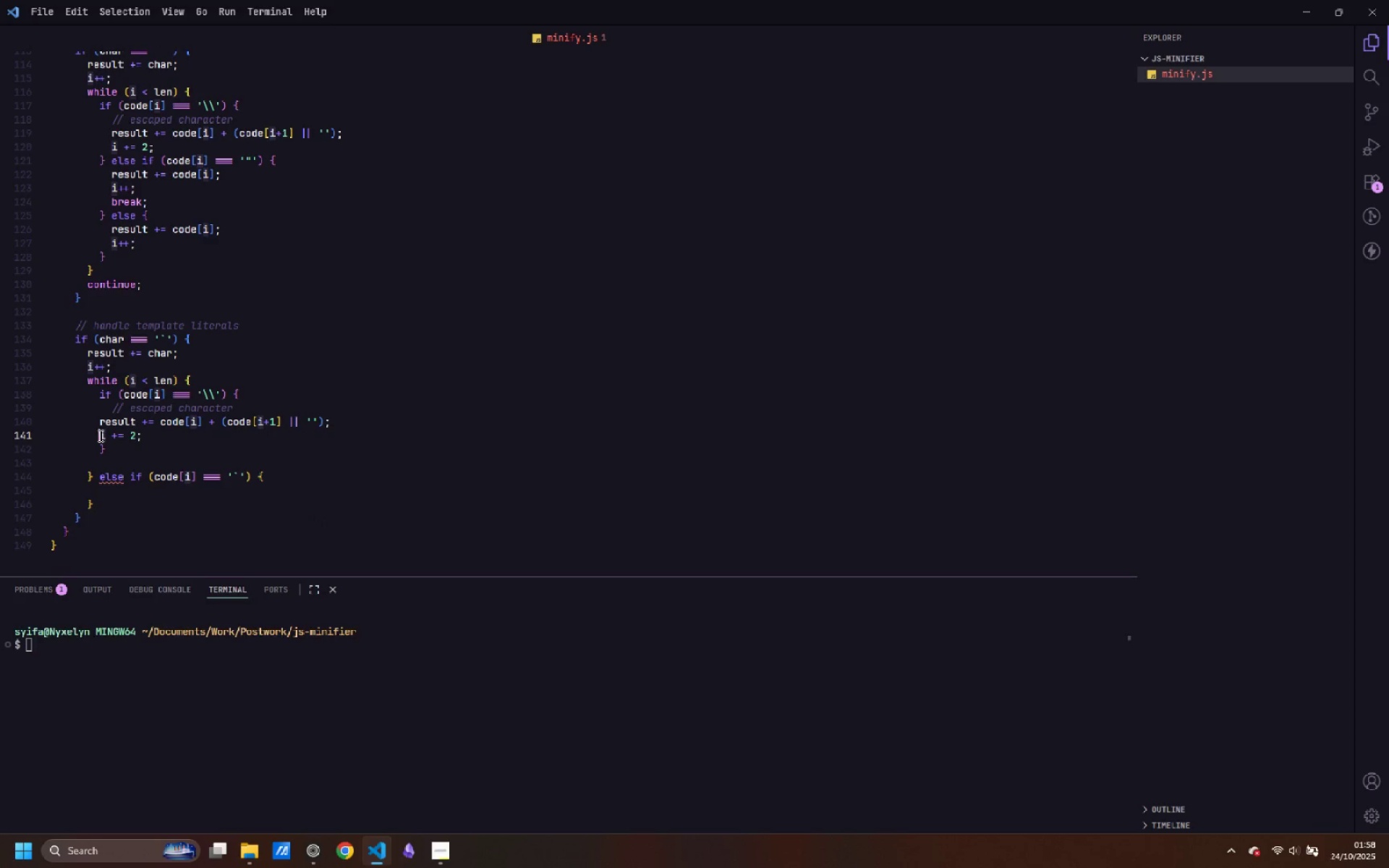 
key(Tab)
 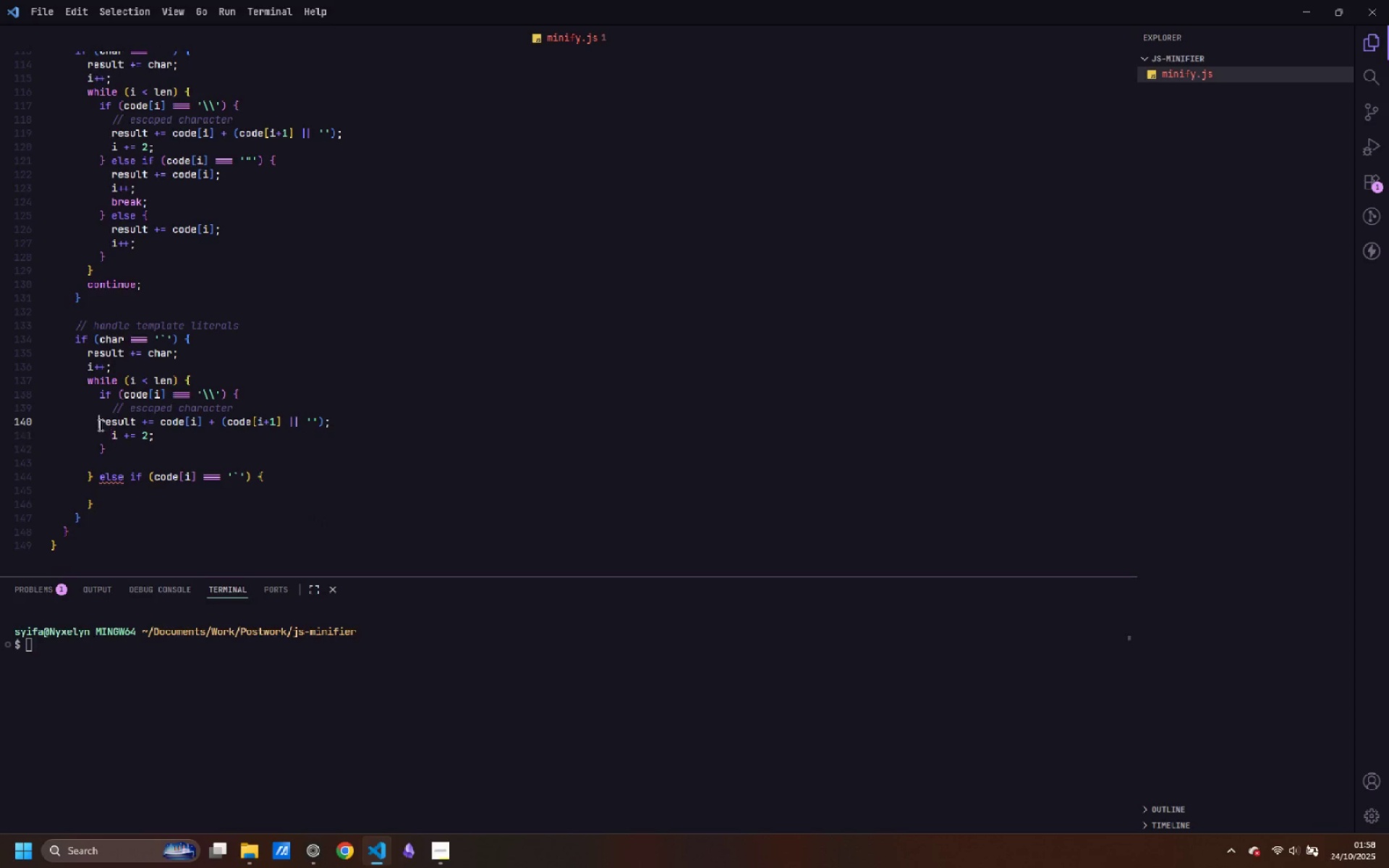 
left_click([99, 425])
 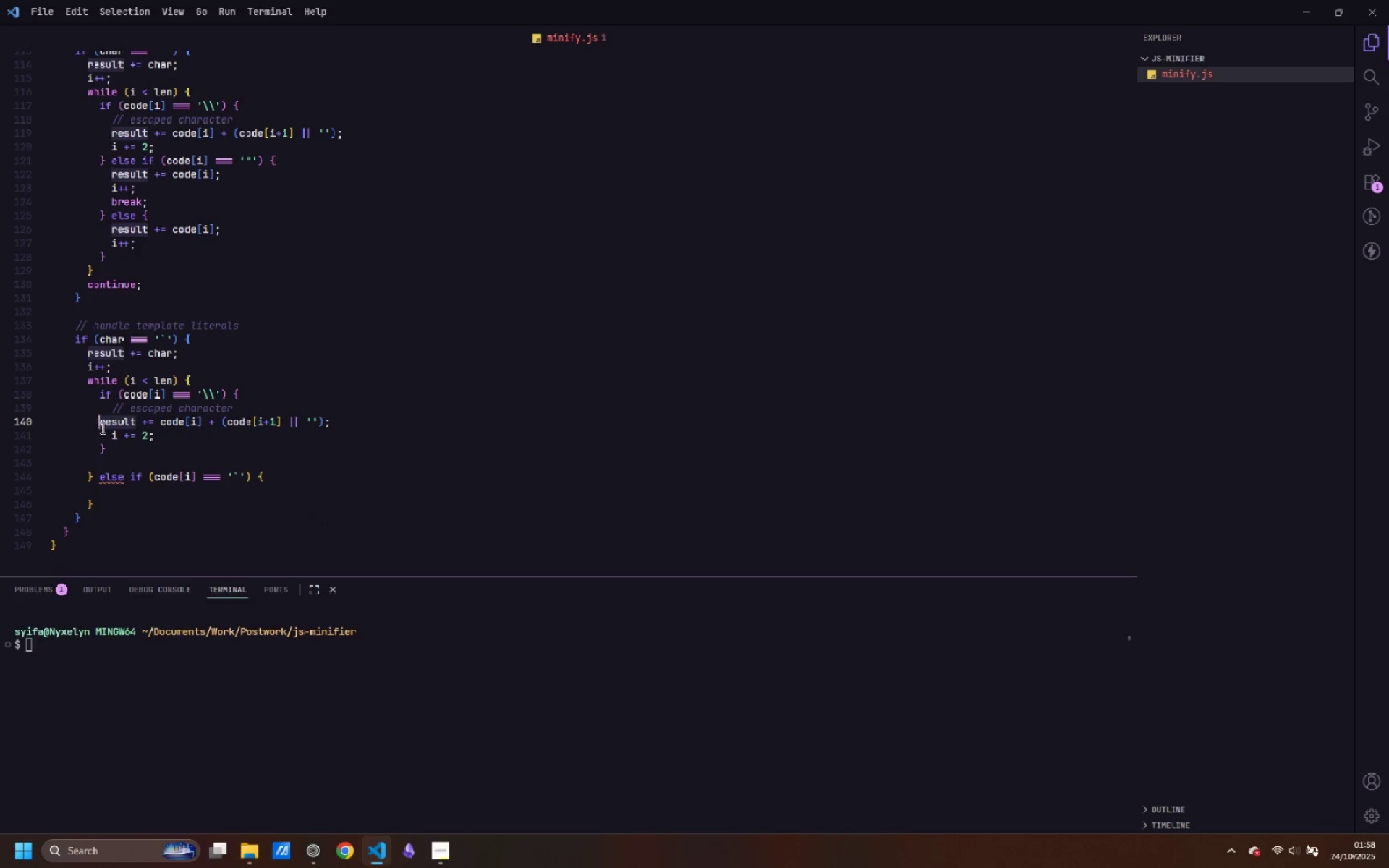 
key(Tab)
 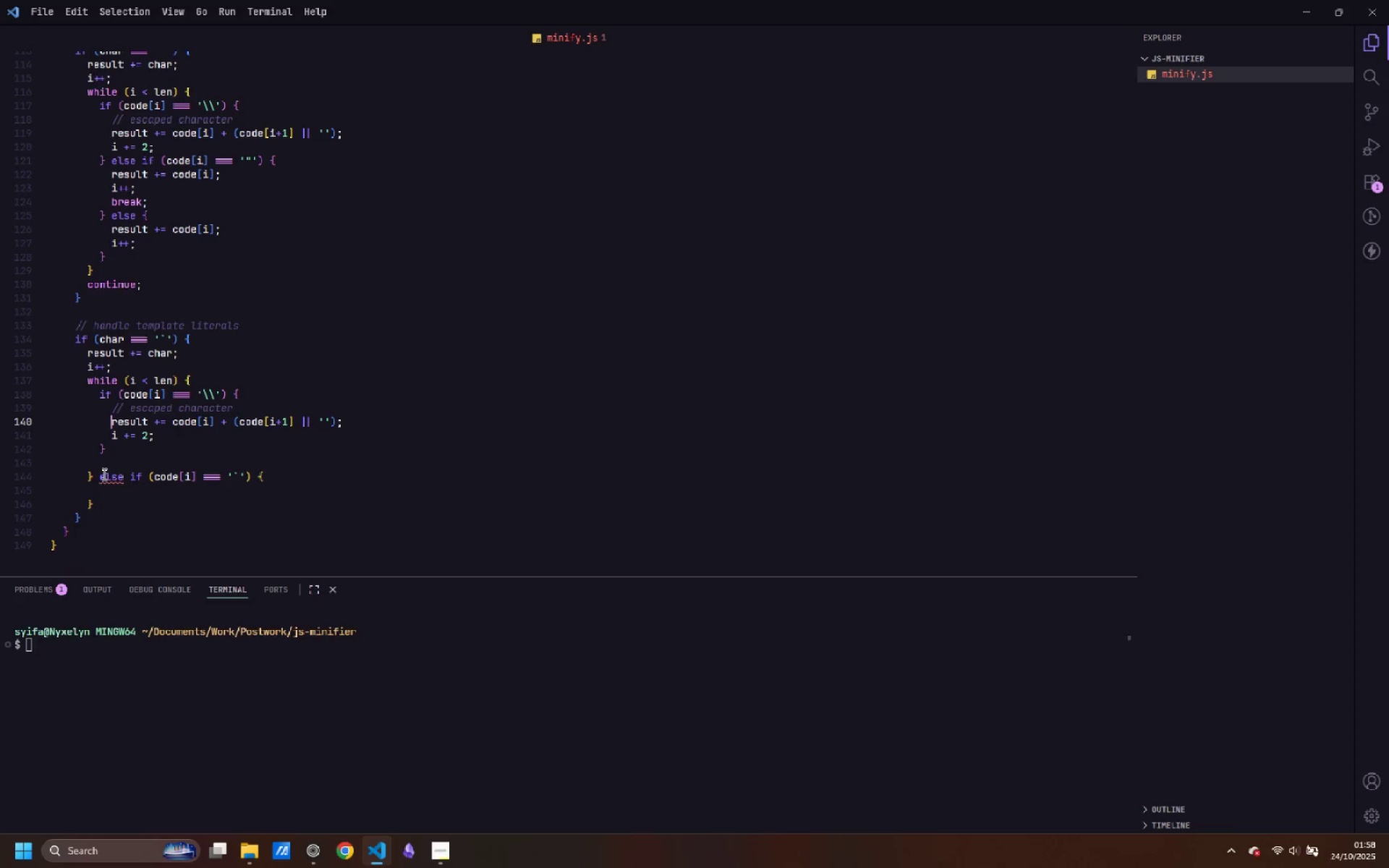 
left_click_drag(start_coordinate=[101, 475], to_coordinate=[122, 500])
 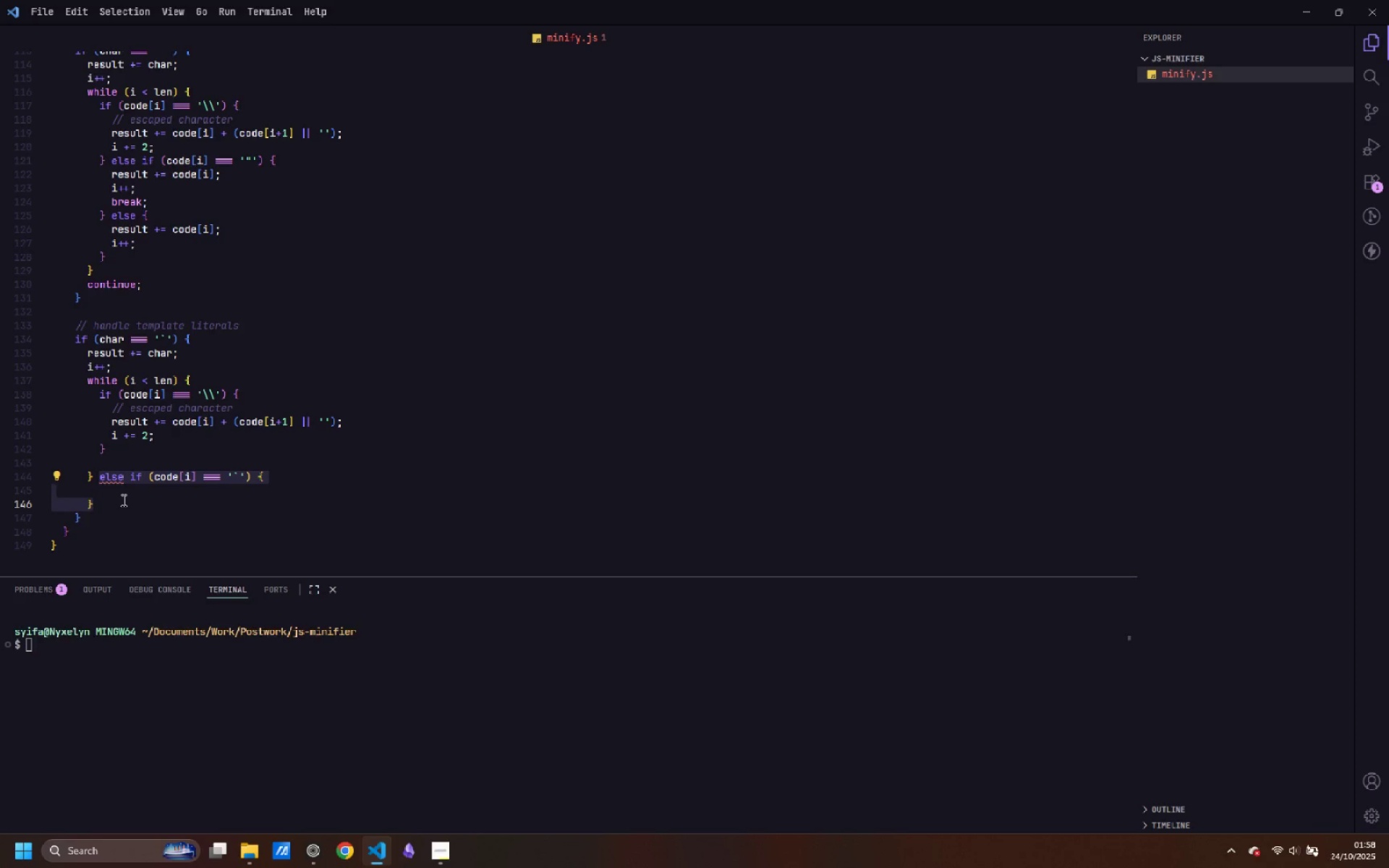 
key(Control+X)
 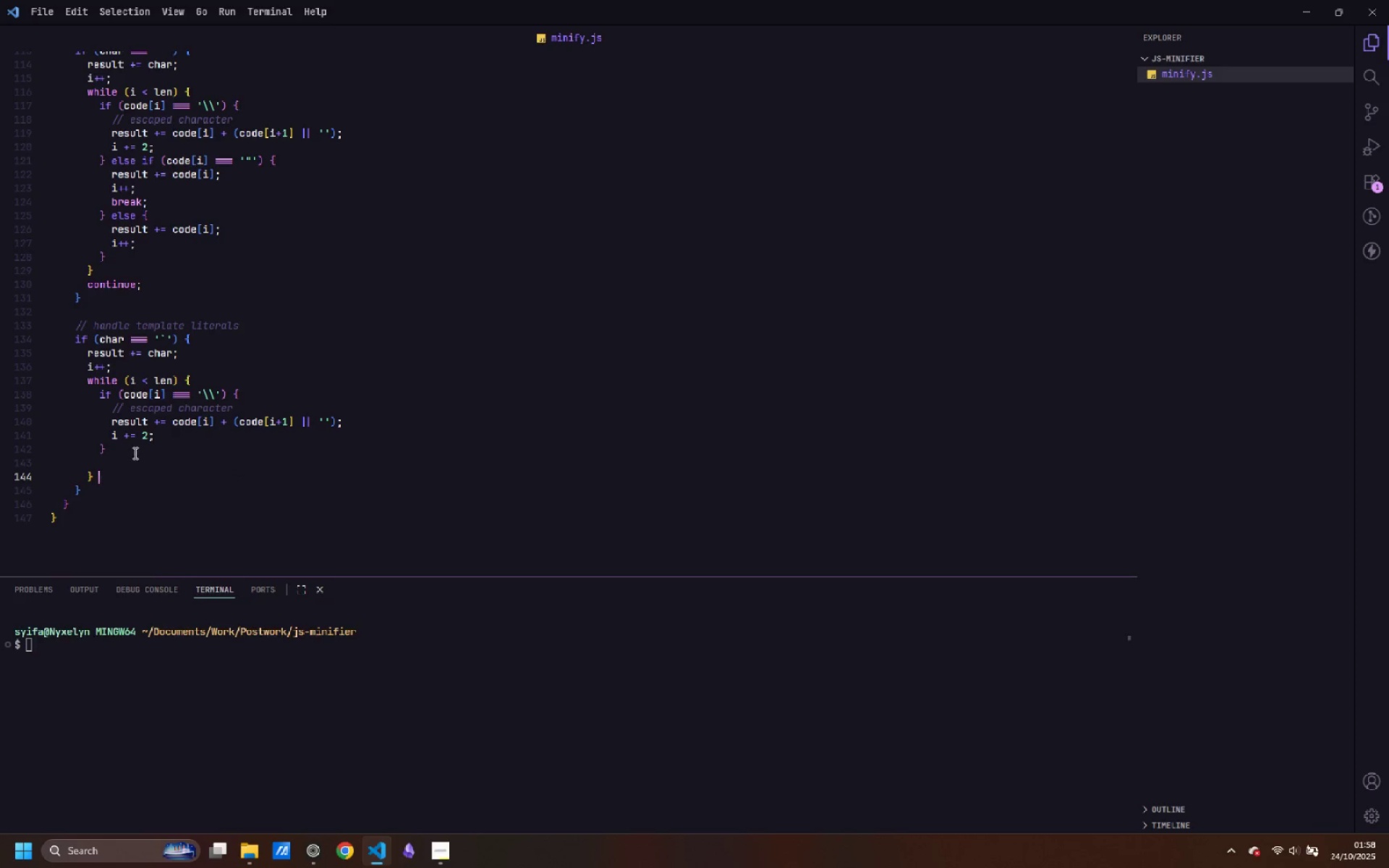 
left_click([140, 449])
 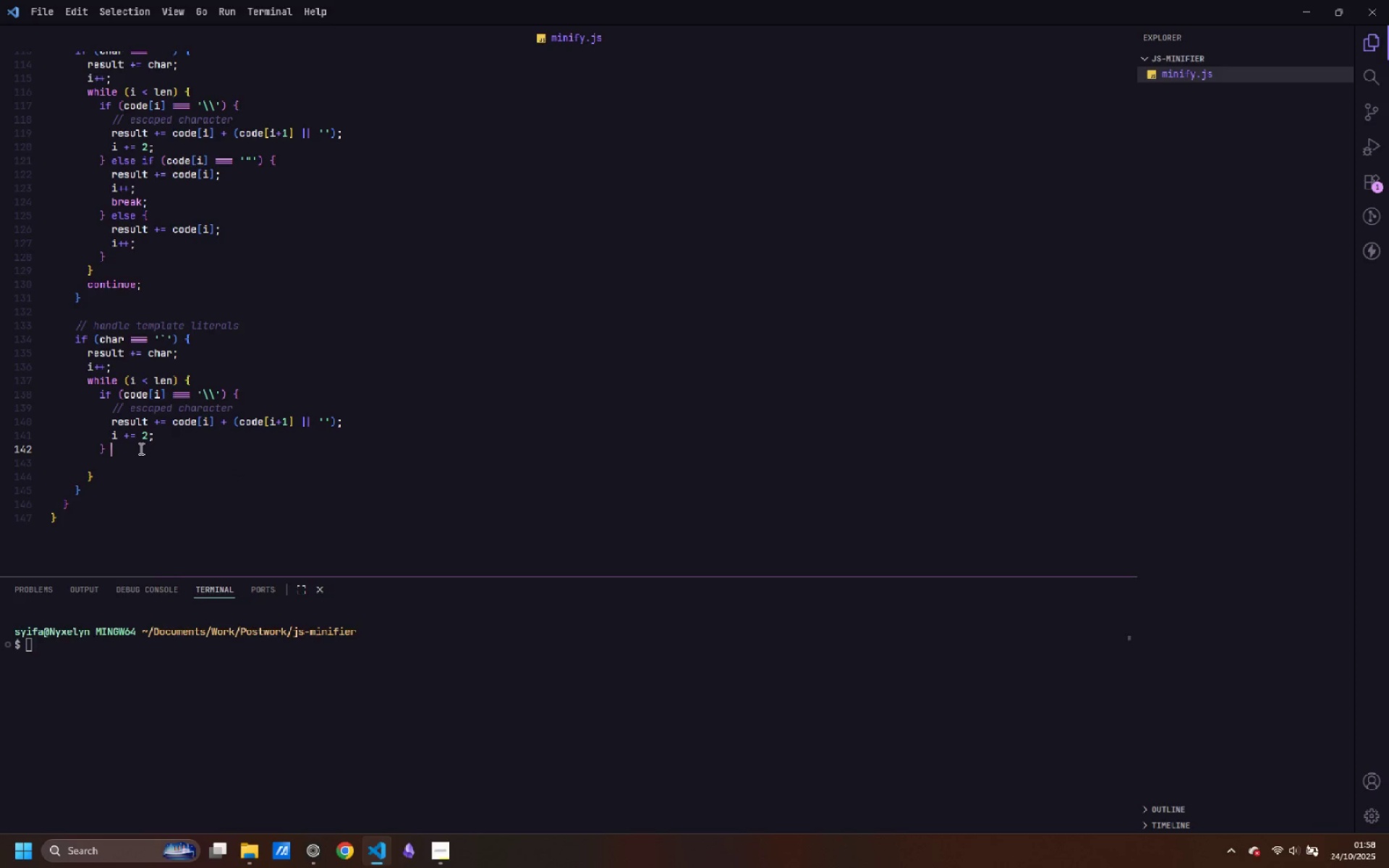 
key(Space)
 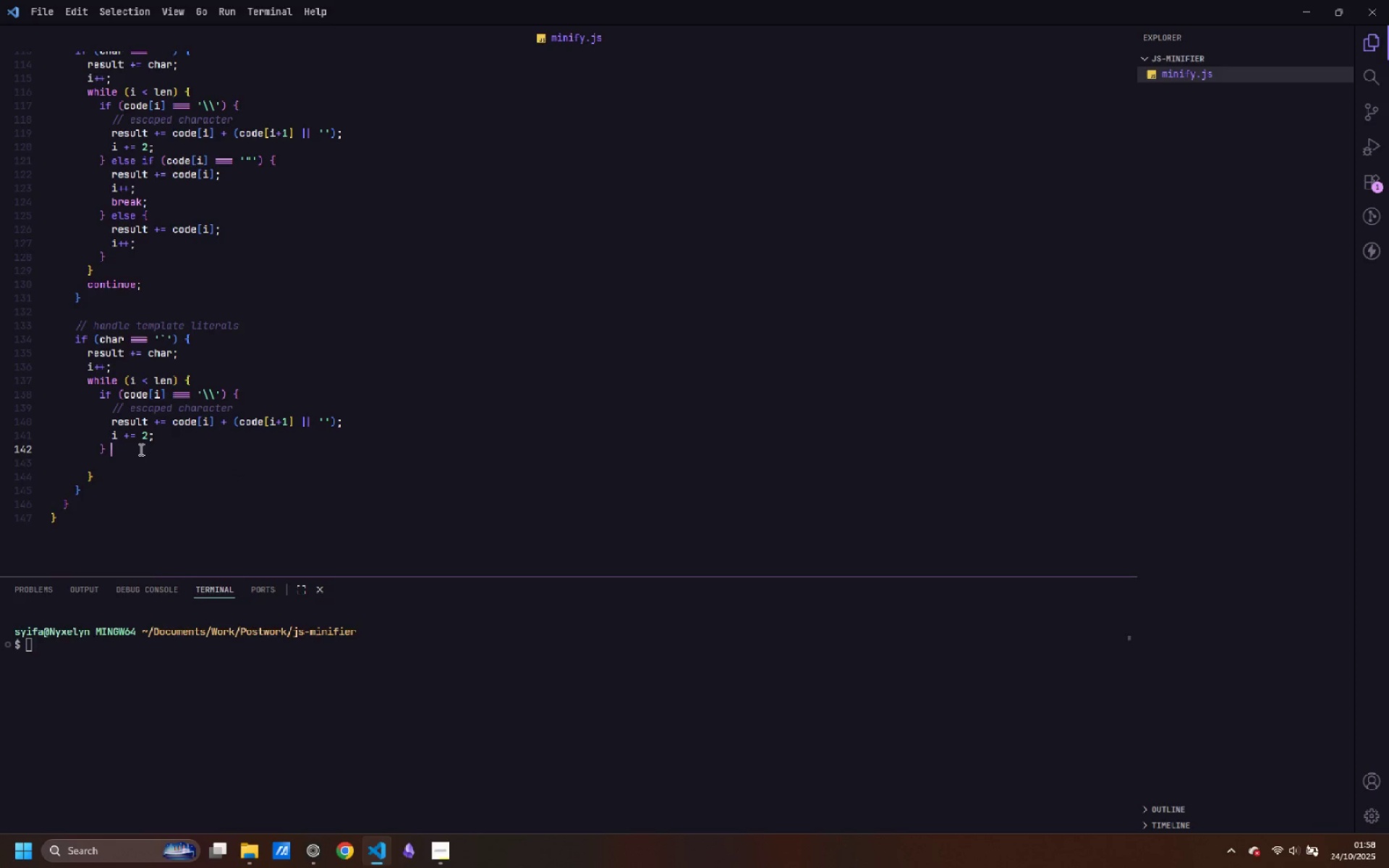 
key(Control+V)
 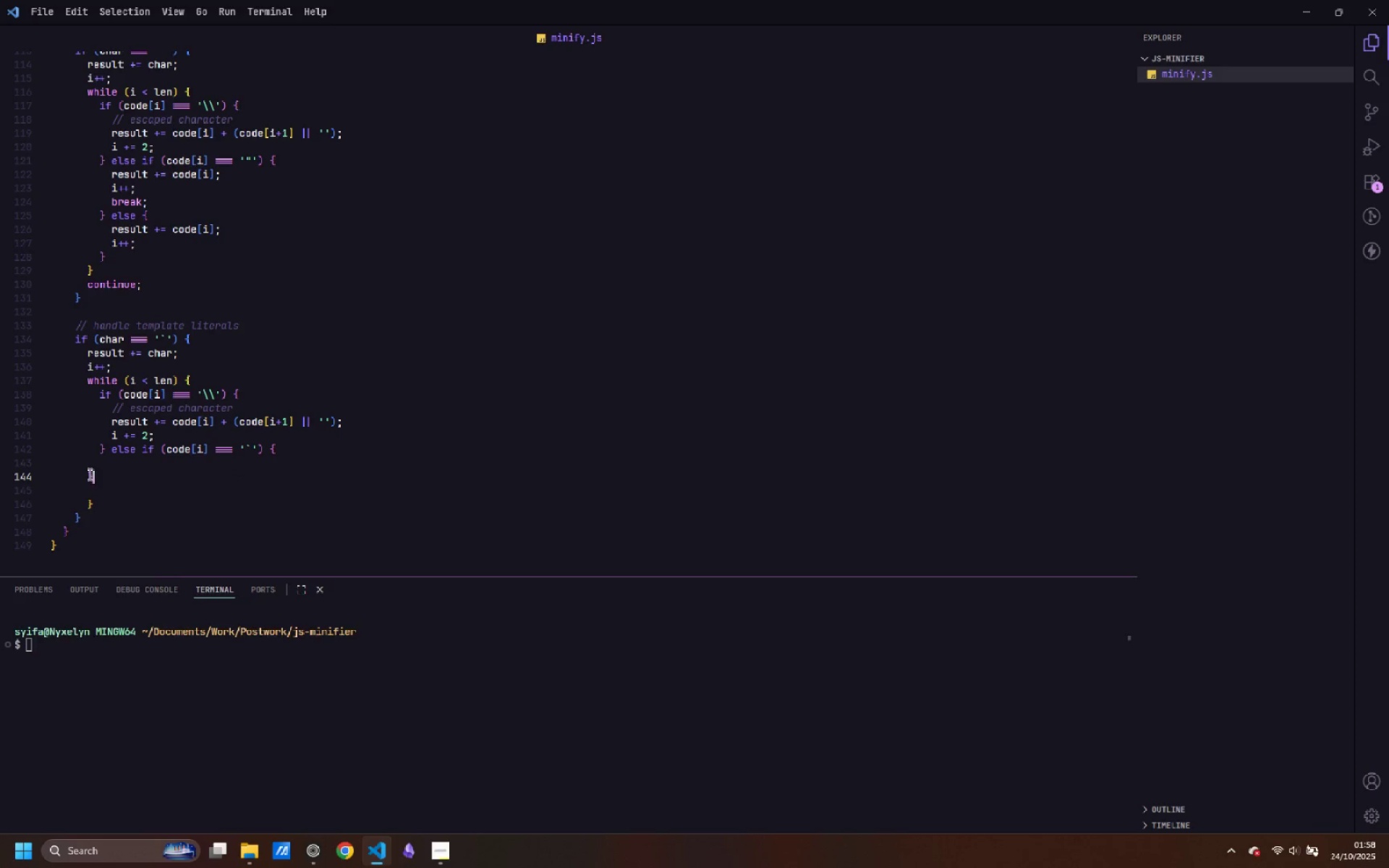 
left_click([85, 476])
 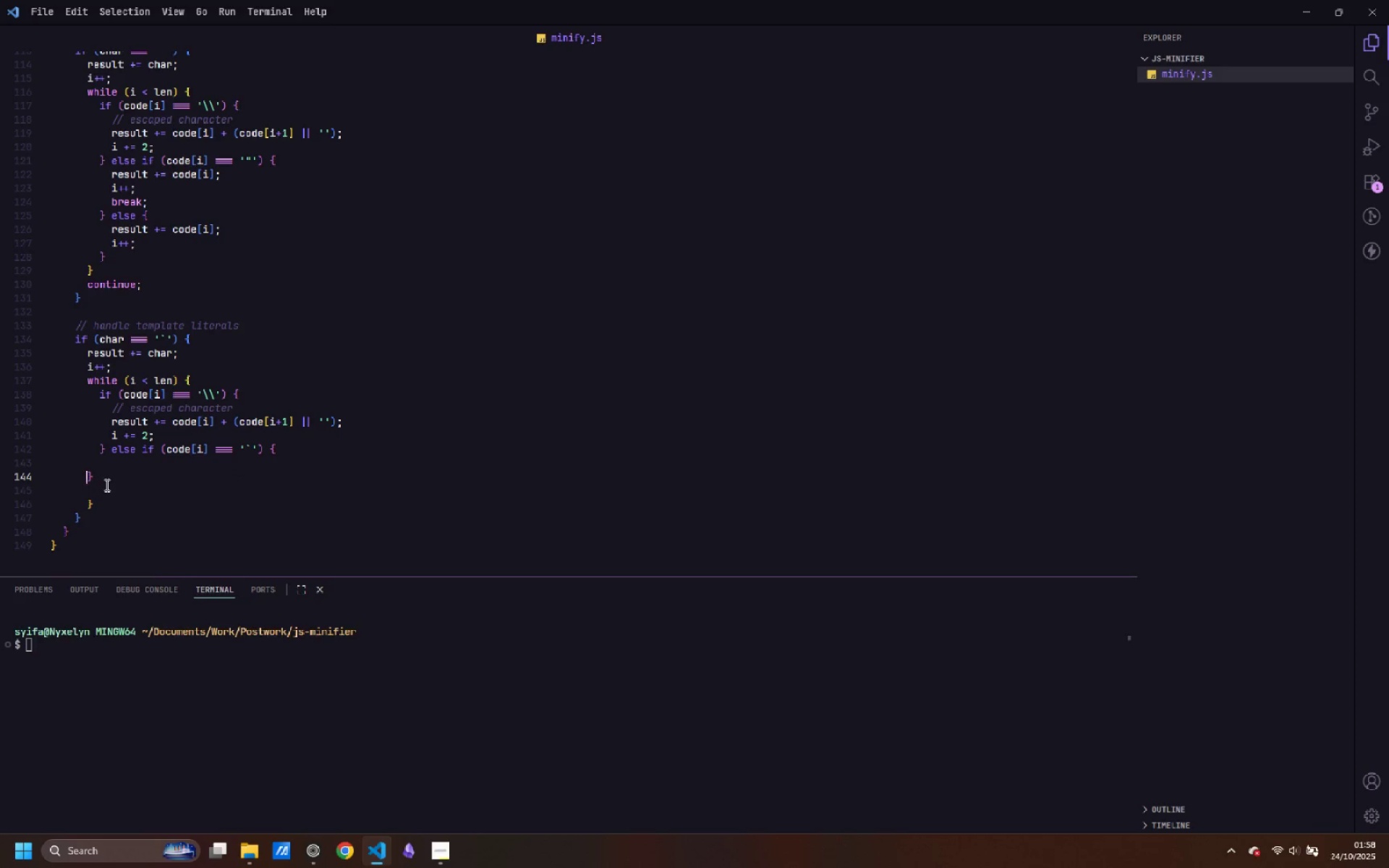 
key(Tab)
 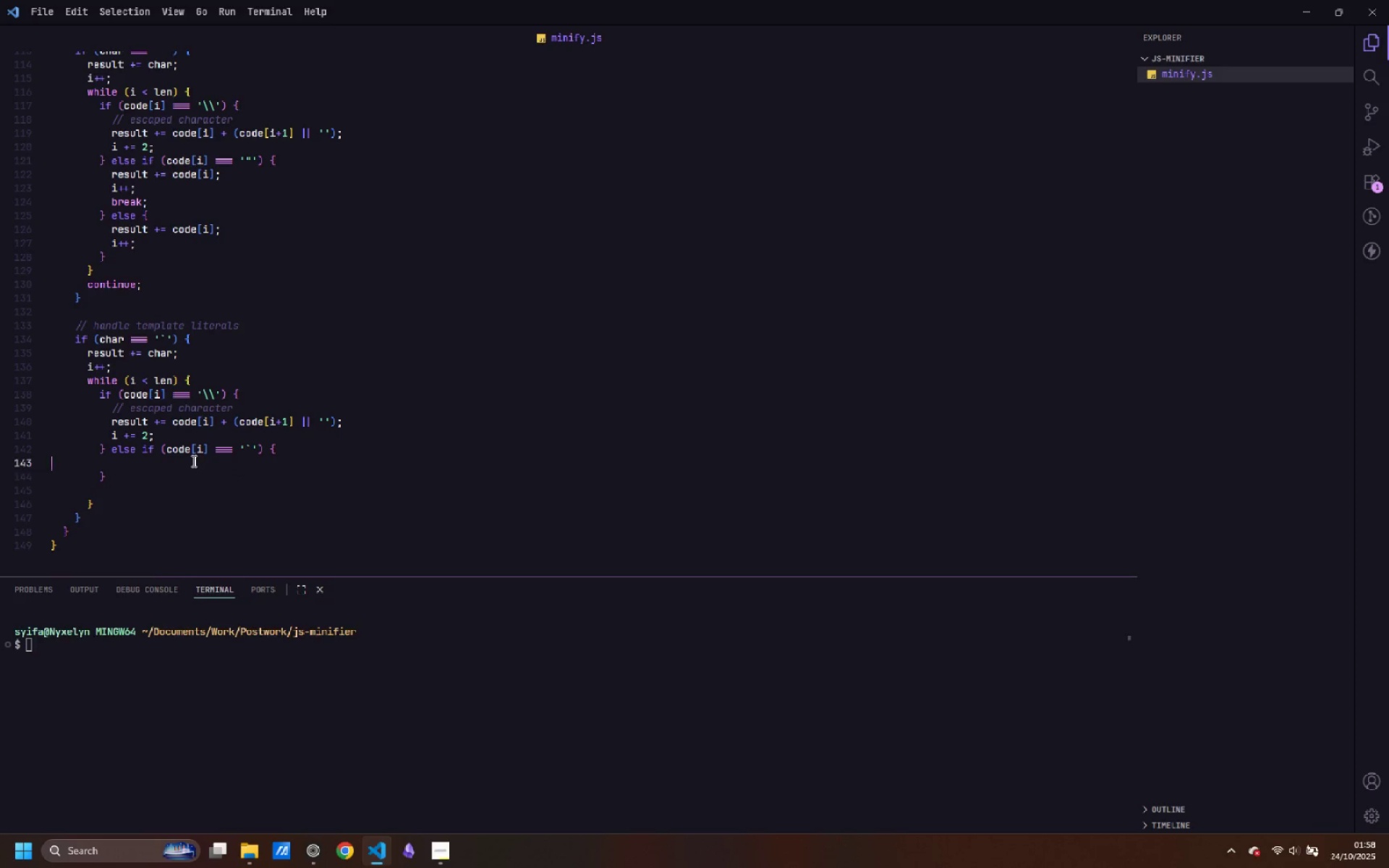 
left_click([192, 461])
 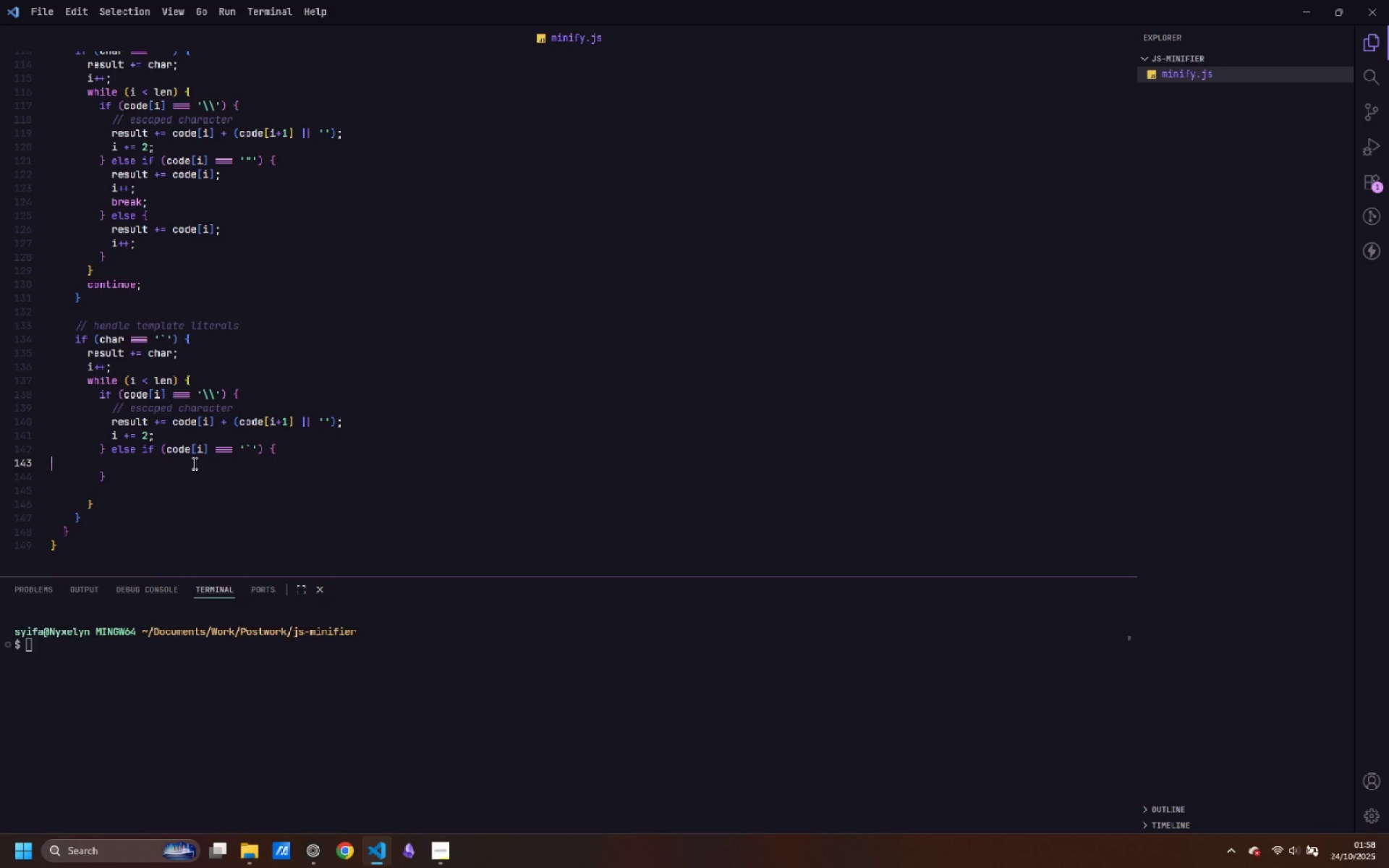 
key(Tab)
 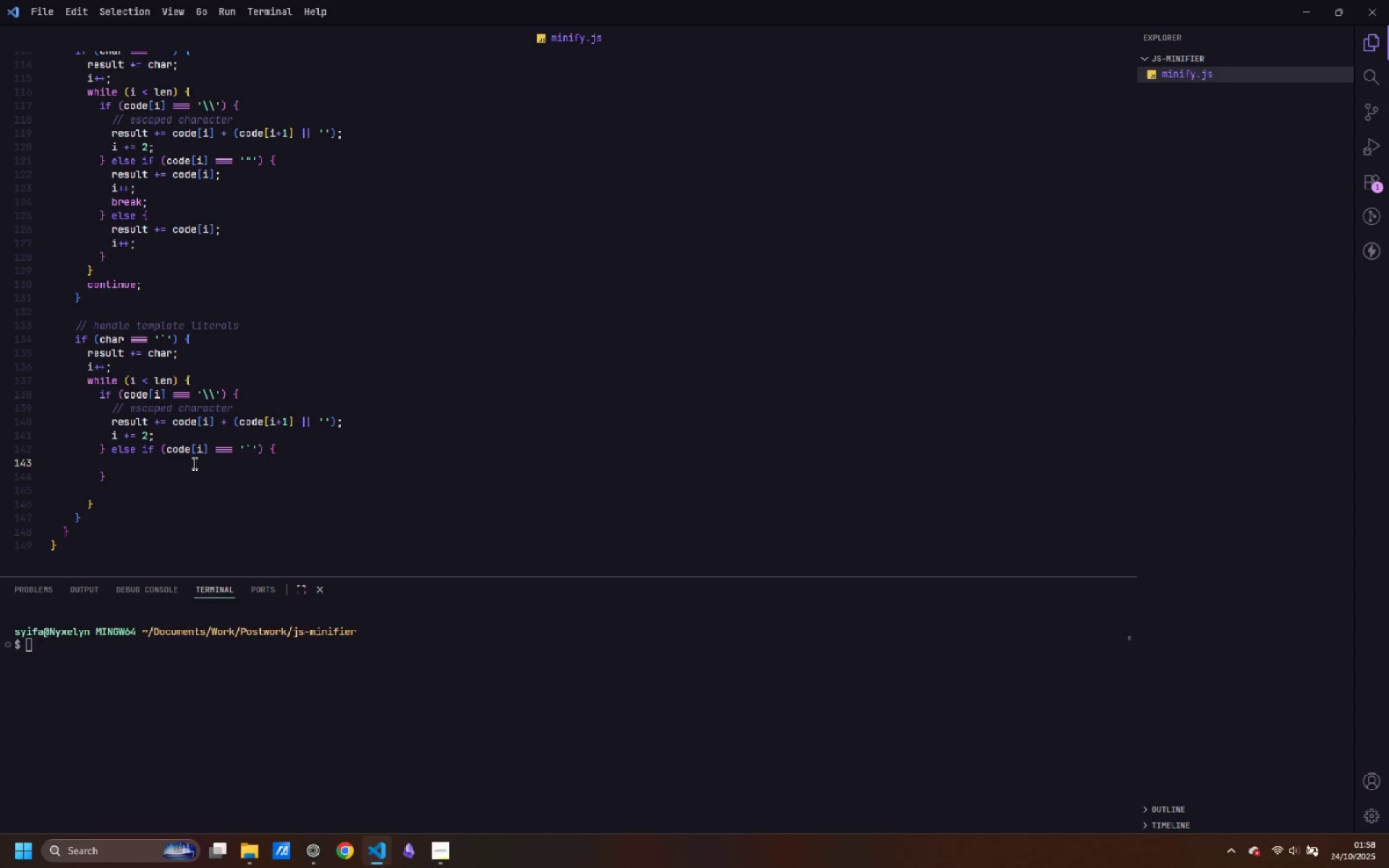 
wait(6.42)
 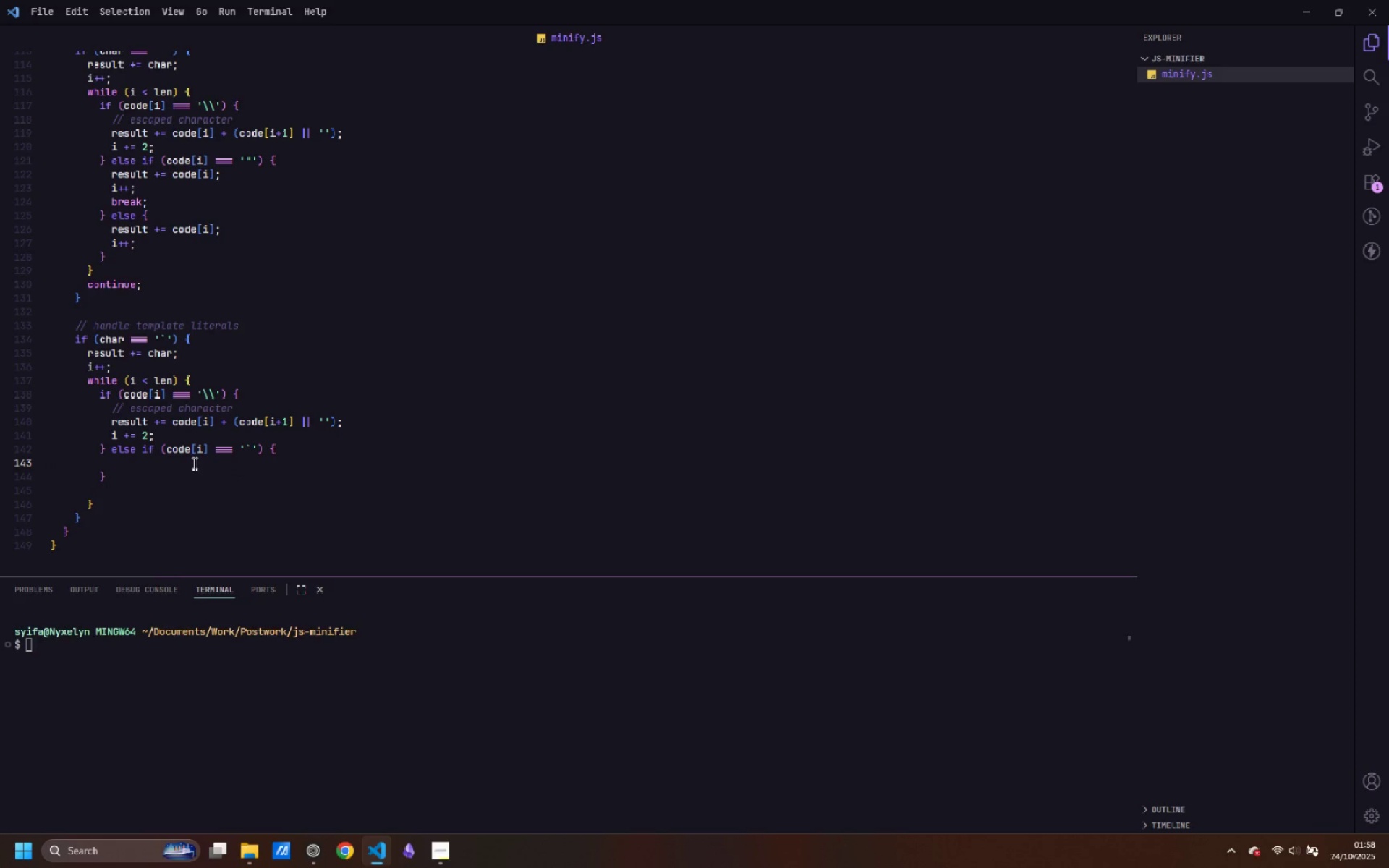 
type(result += code[i)
 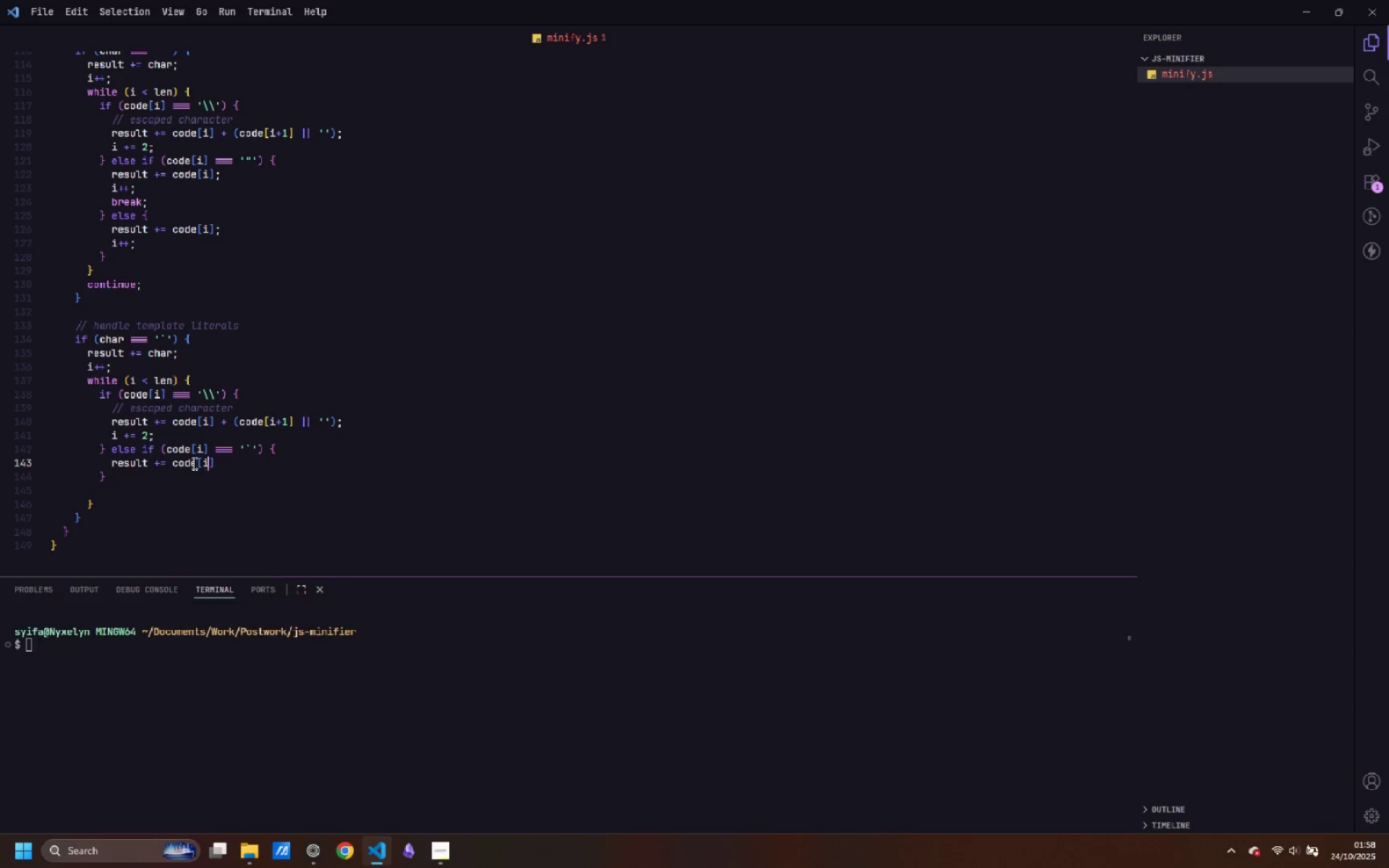 
key(ArrowRight)
 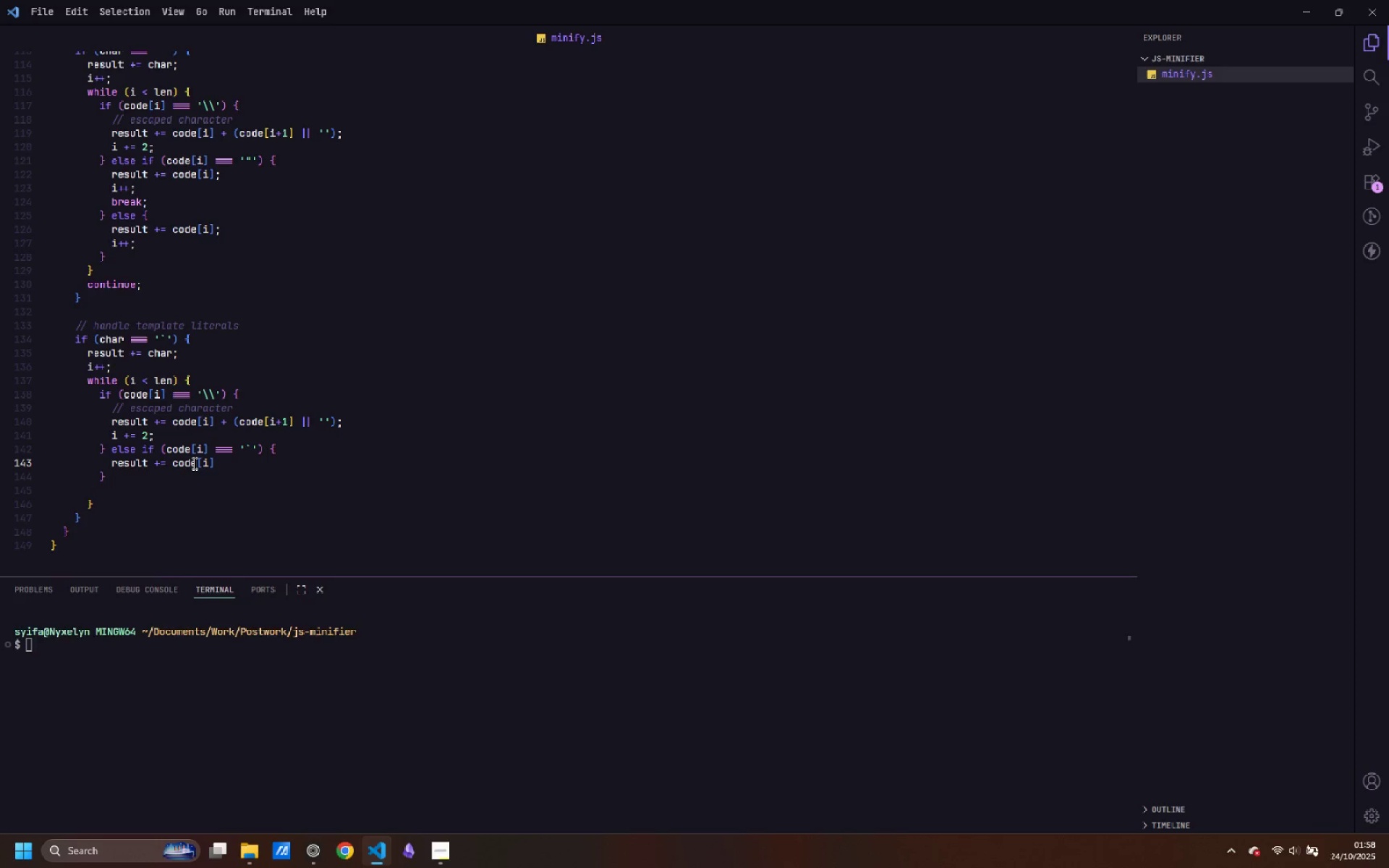 
key(Semicolon)
 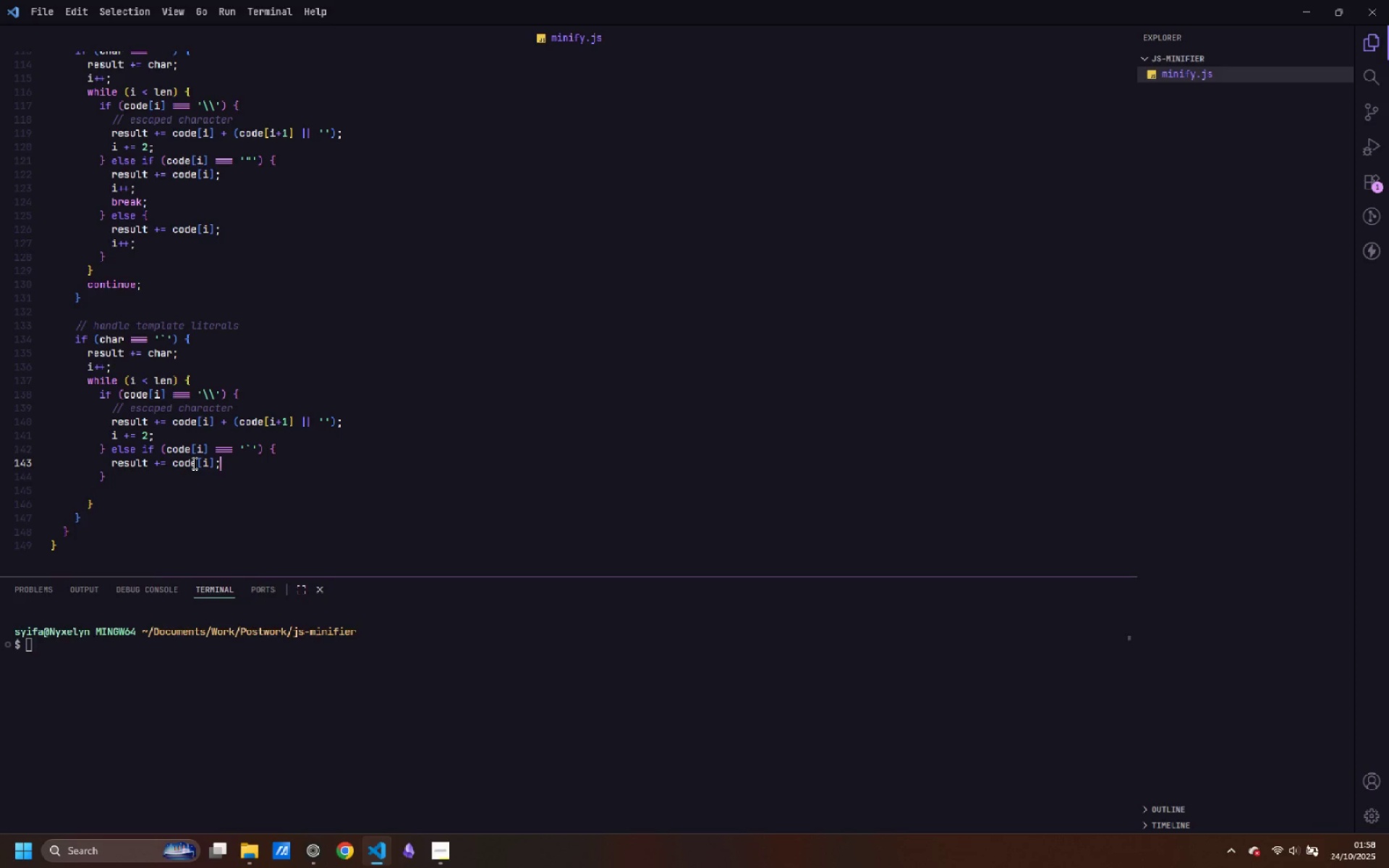 
key(Enter)
 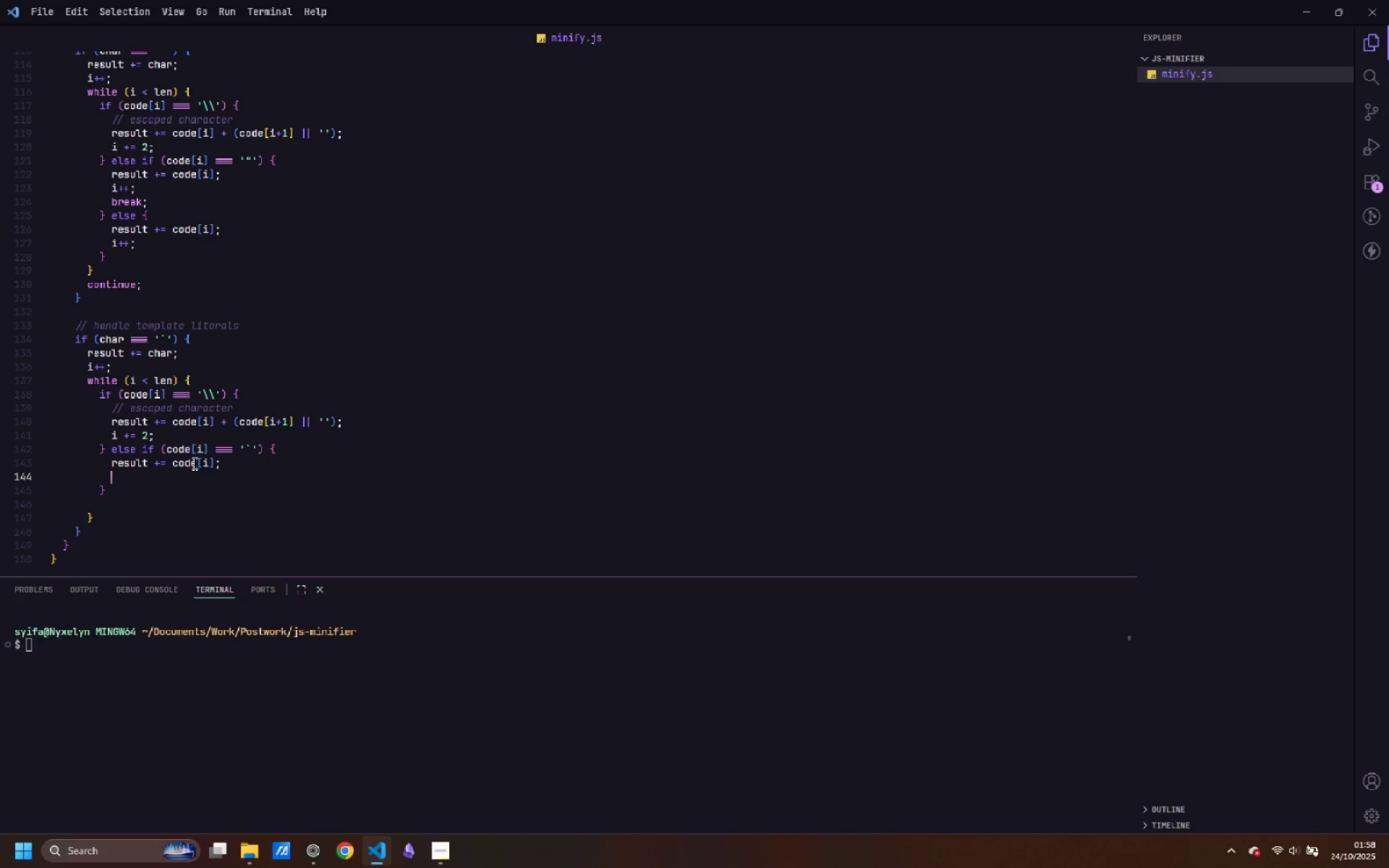 
key(I)
 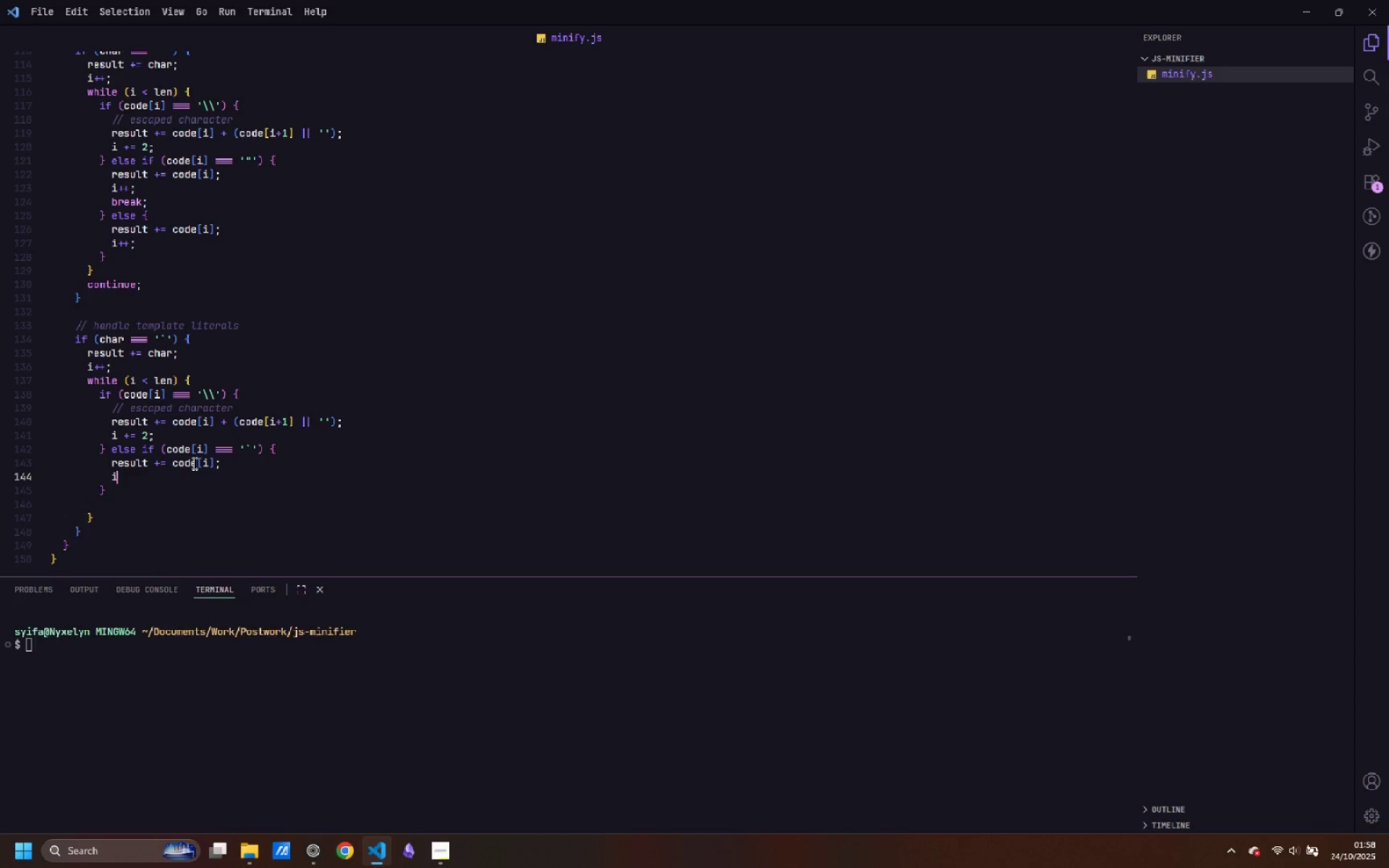 
key(Shift+Equal)
 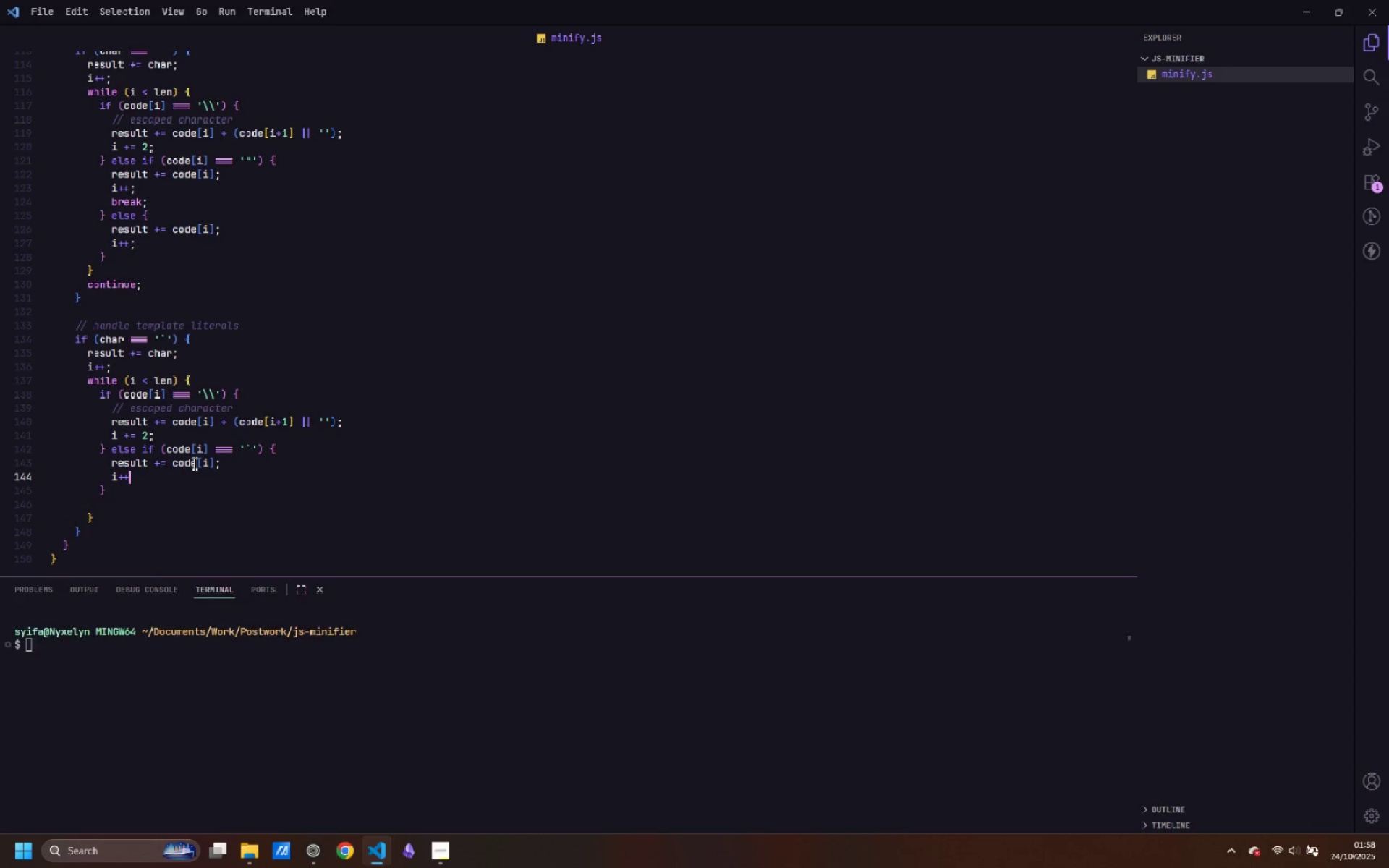 
key(Shift+Equal)
 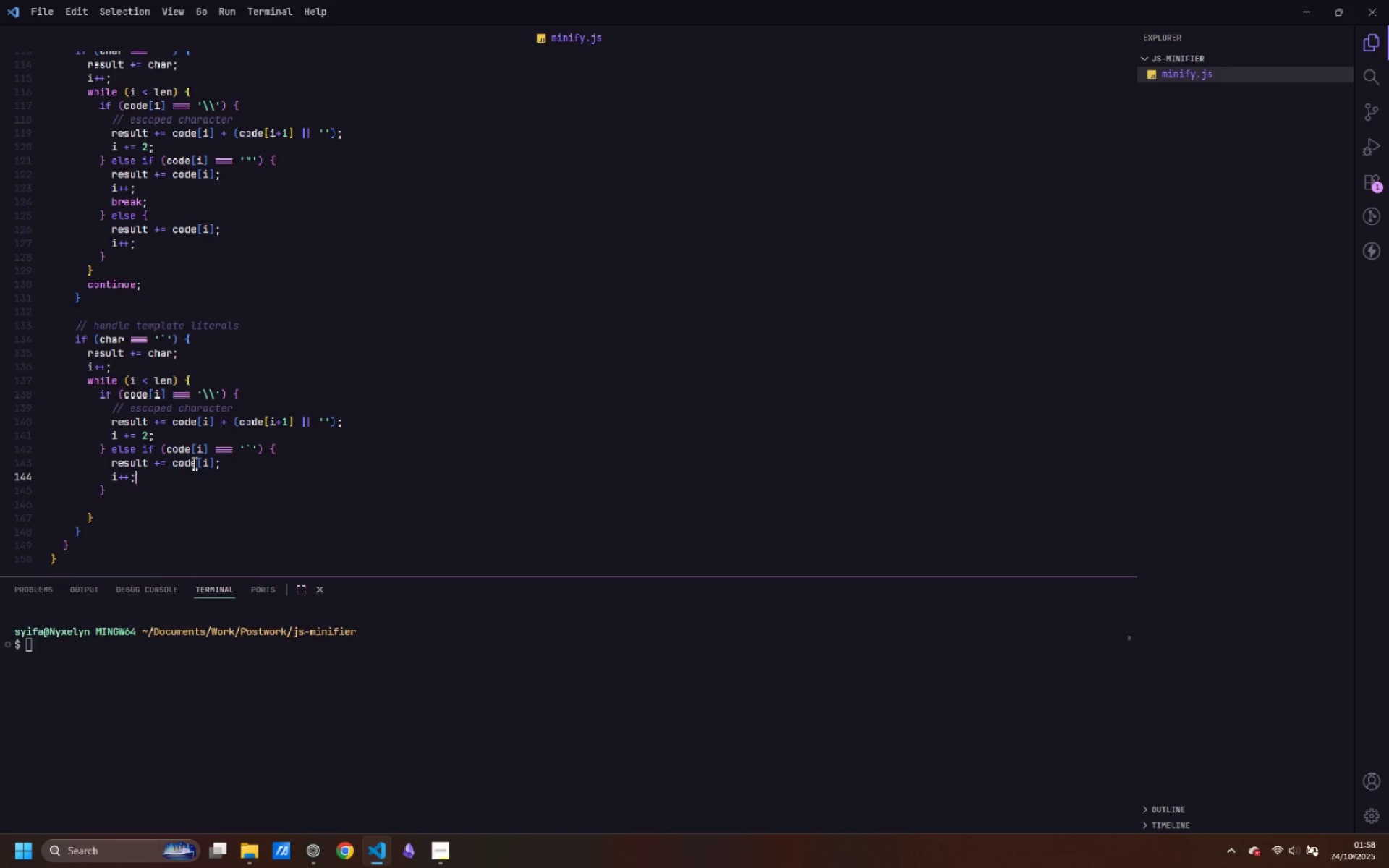 
key(Semicolon)
 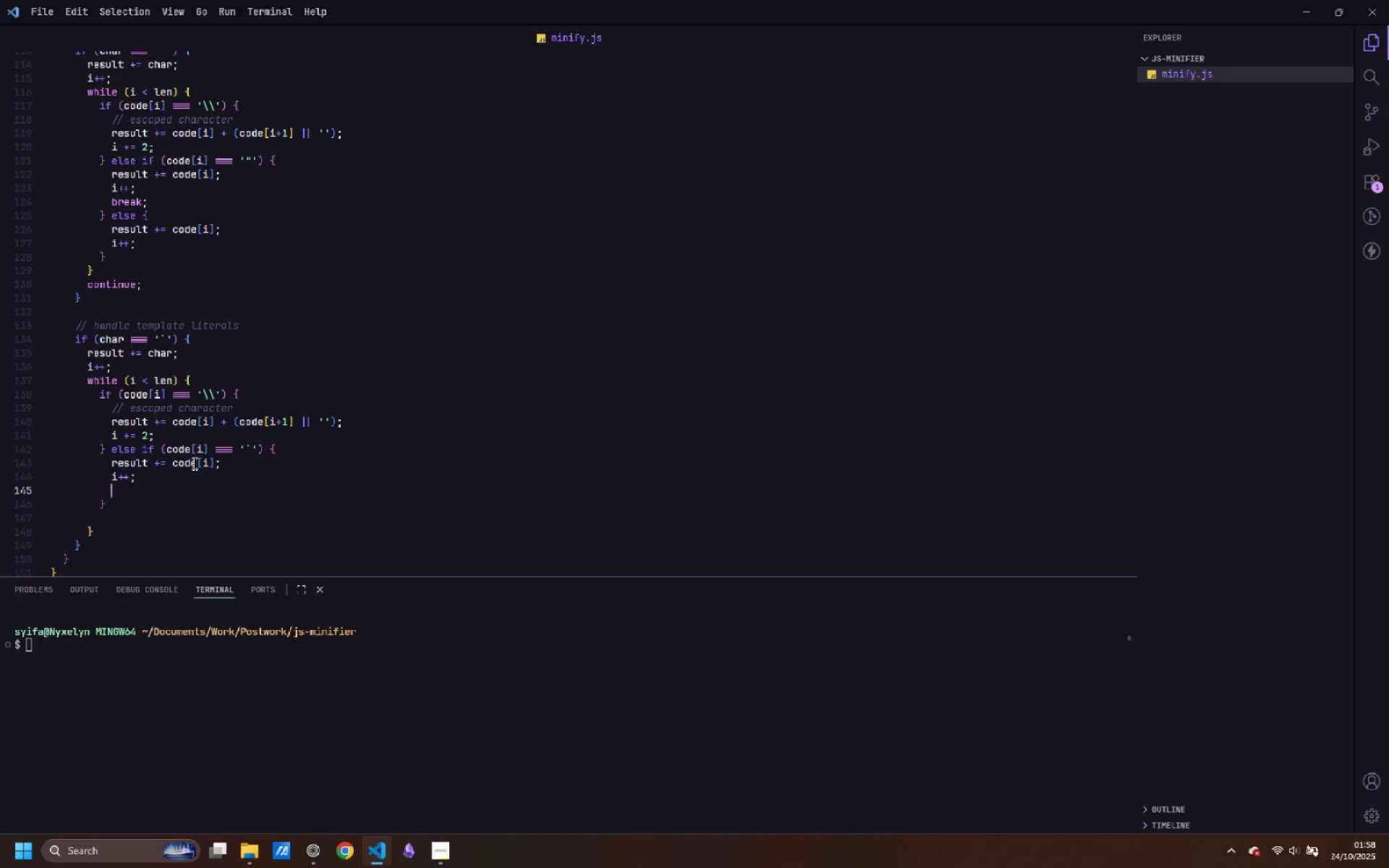 
key(Enter)
 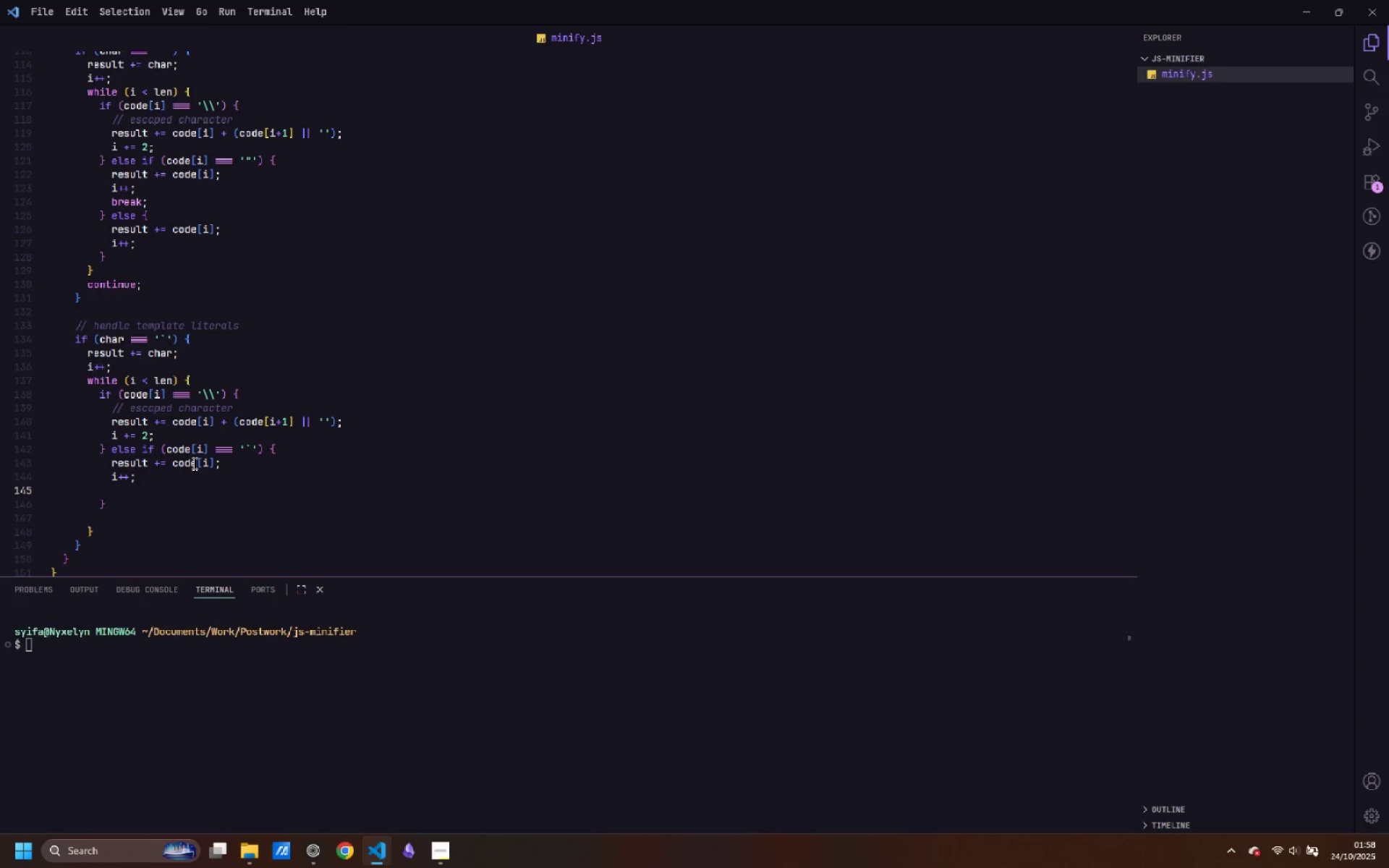 
type(break;)
 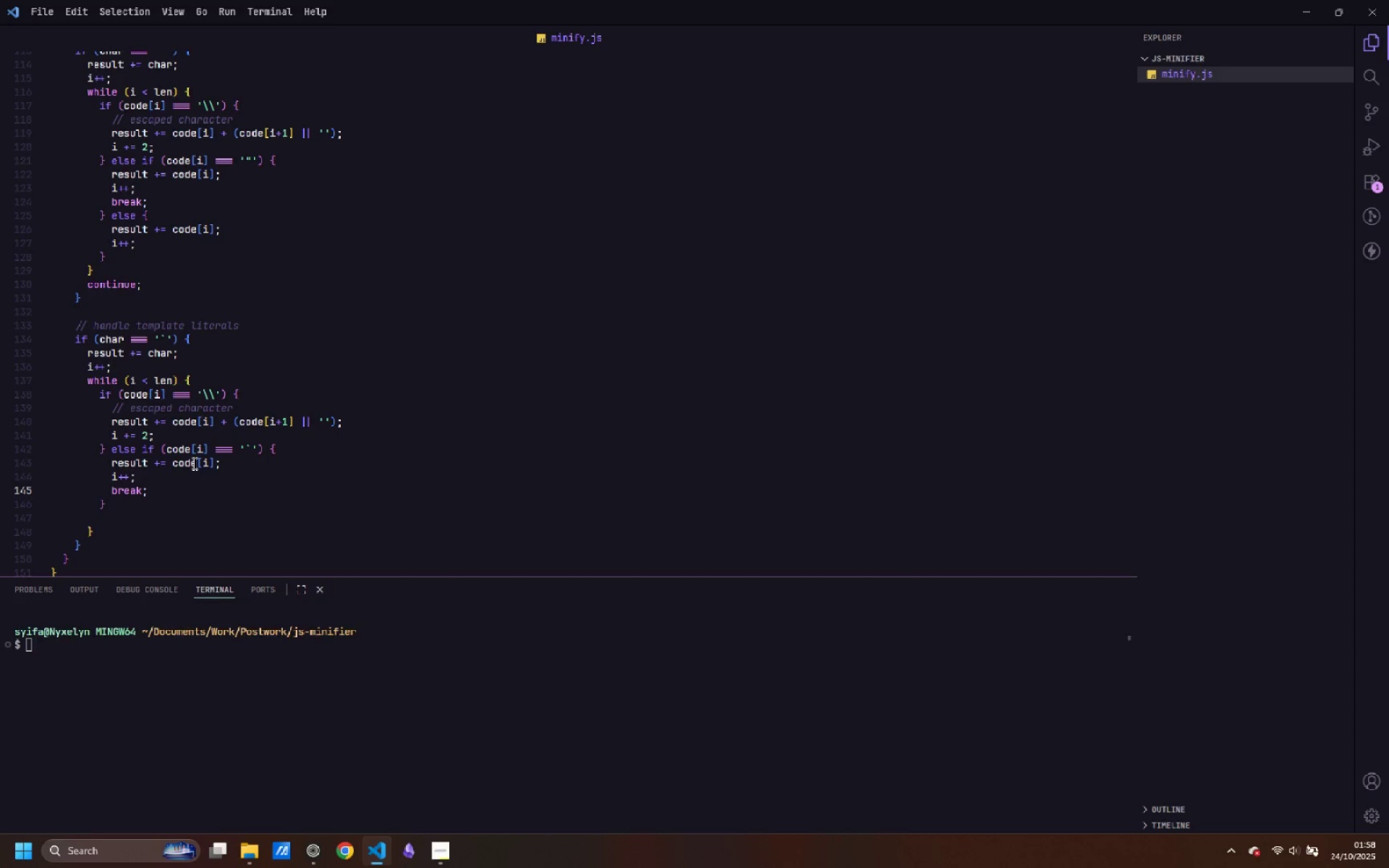 
key(ArrowDown)
 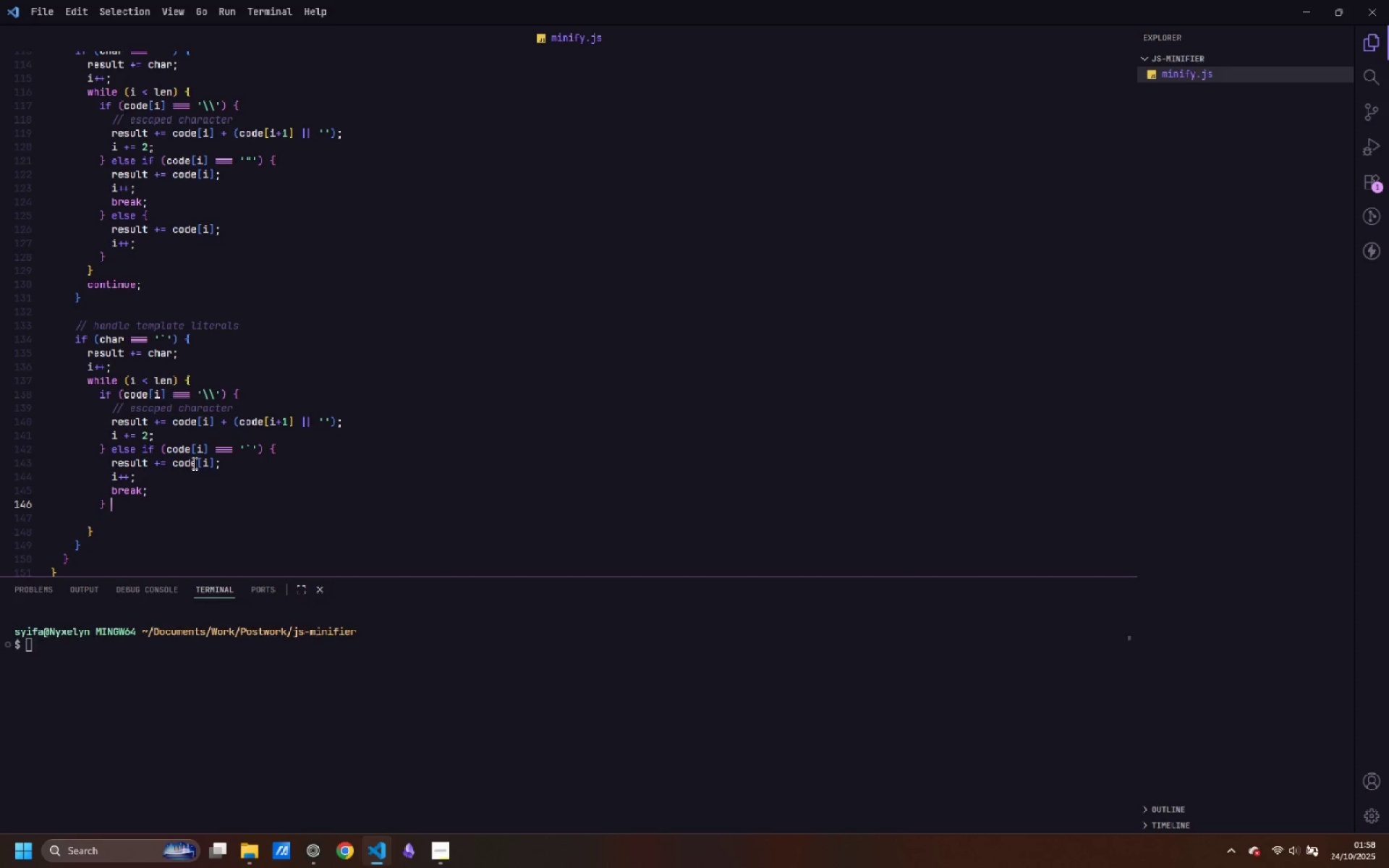 
type( else {)
 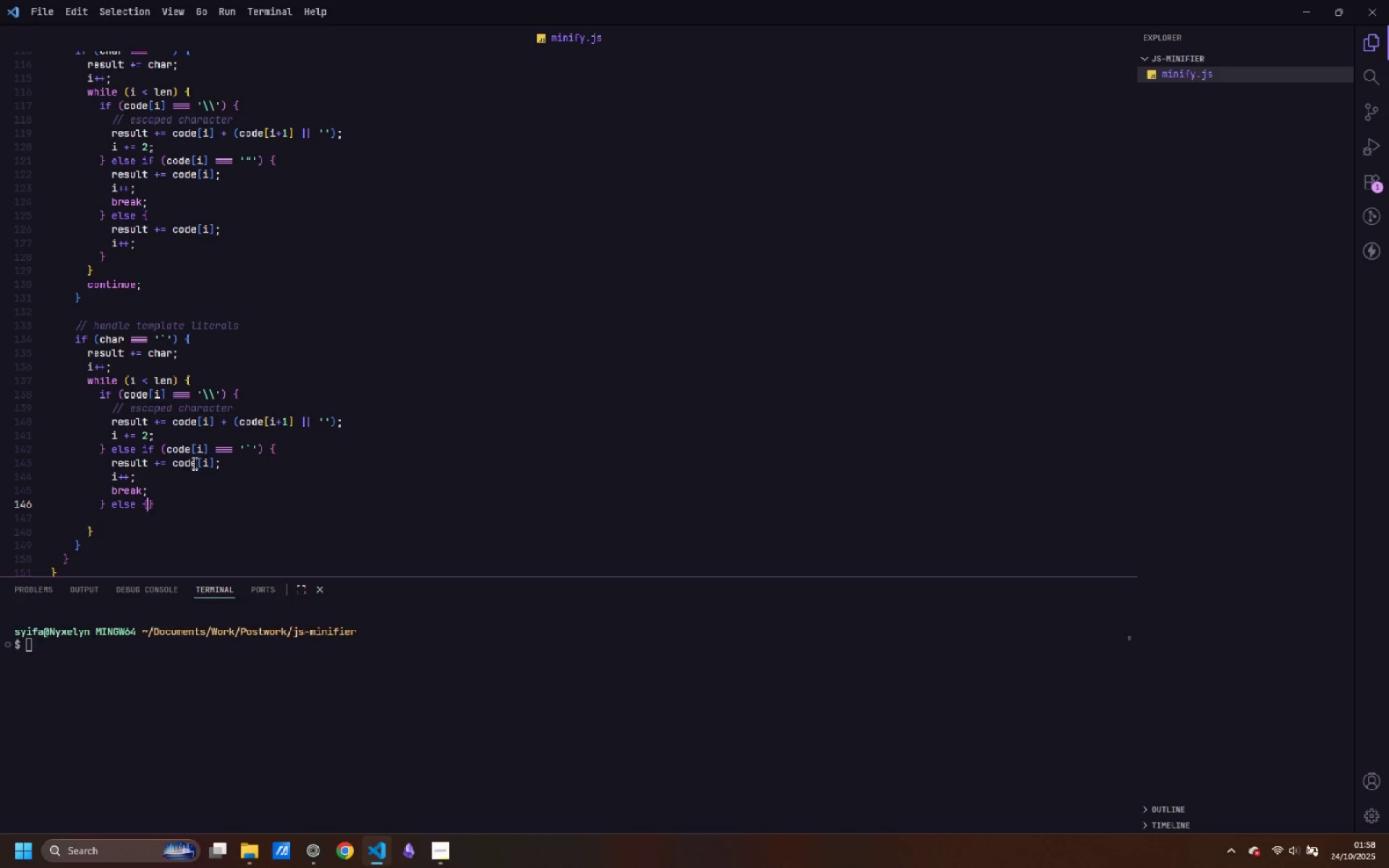 
key(Enter)
 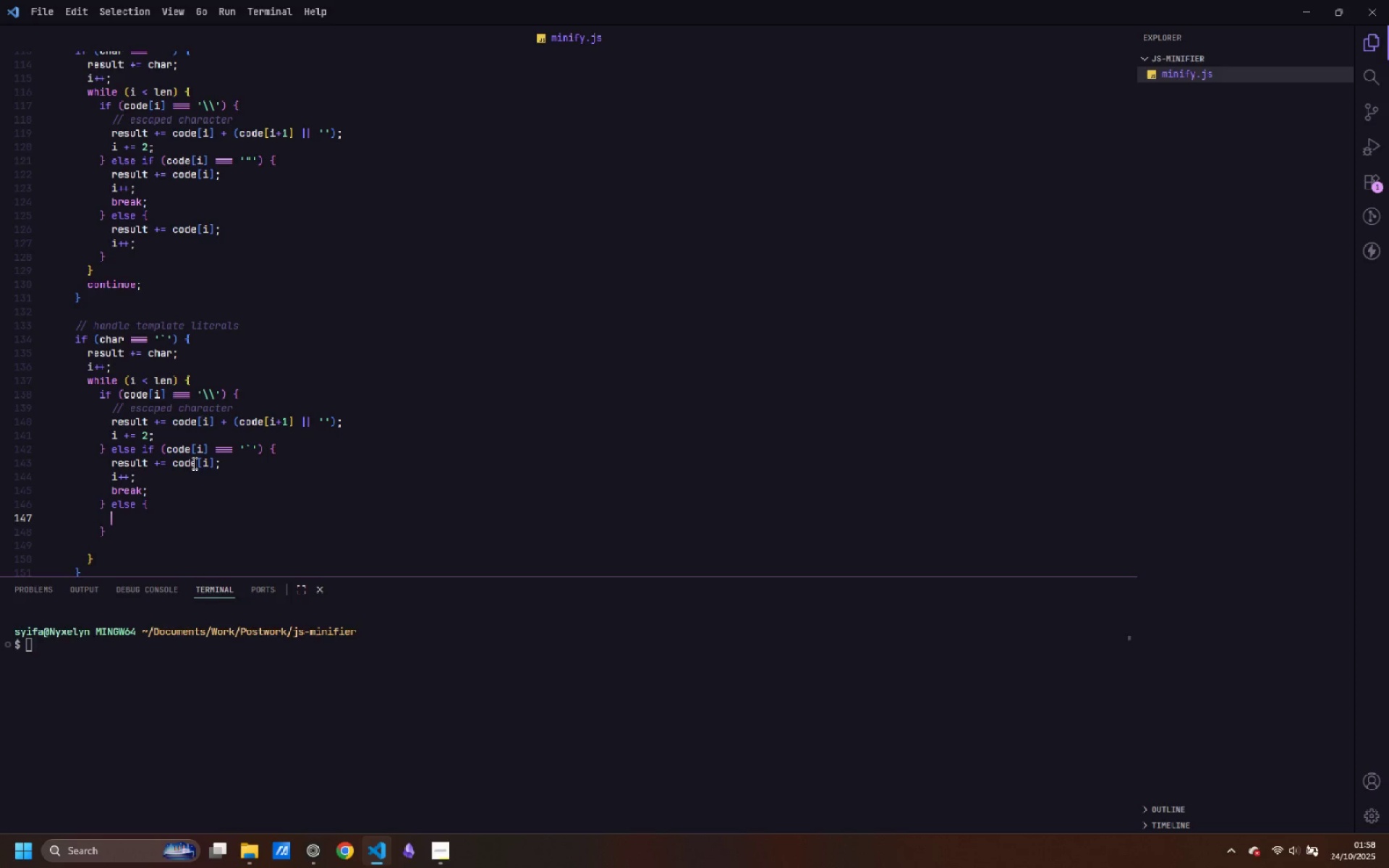 
type(result += code[i)
 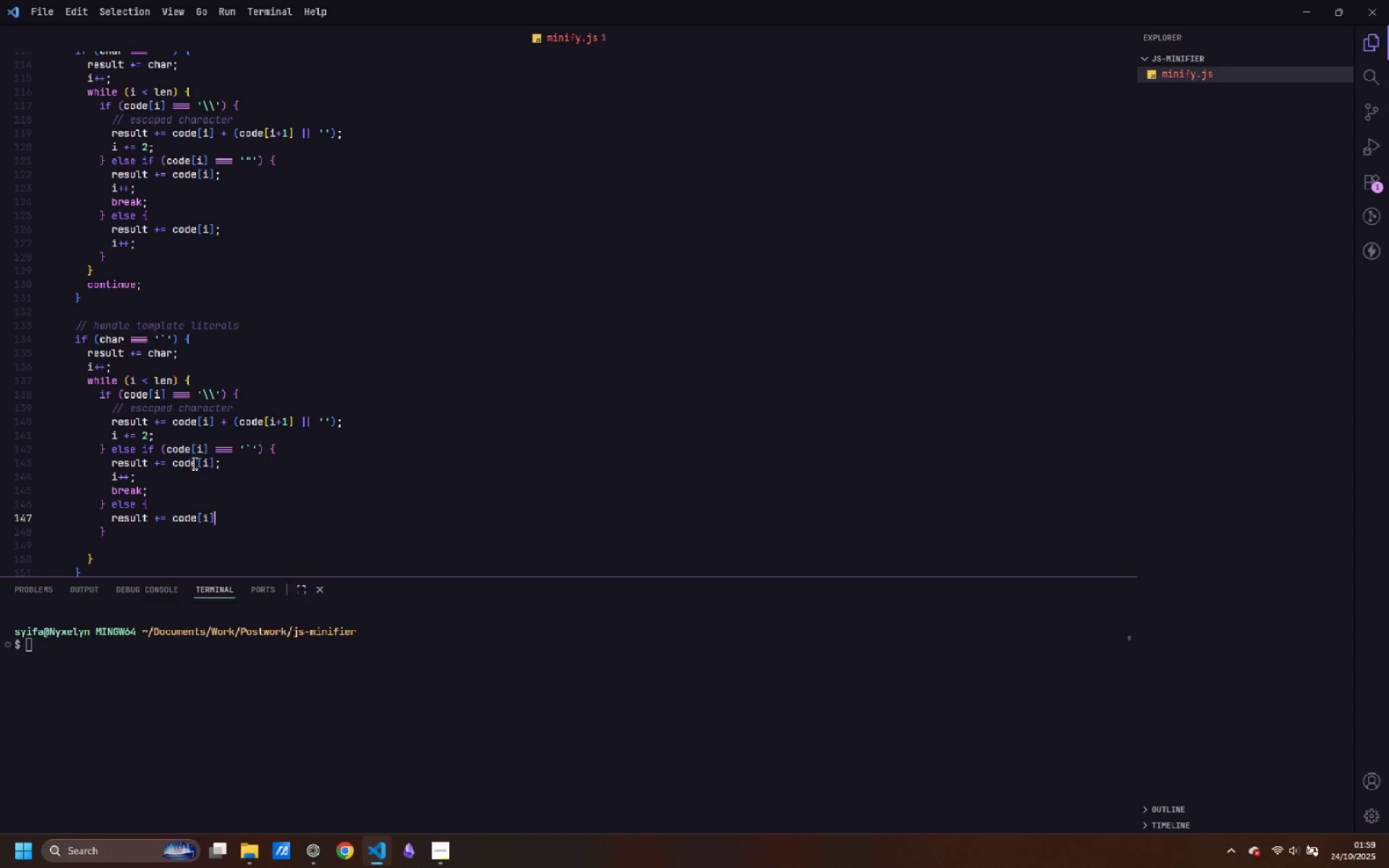 
key(ArrowRight)
 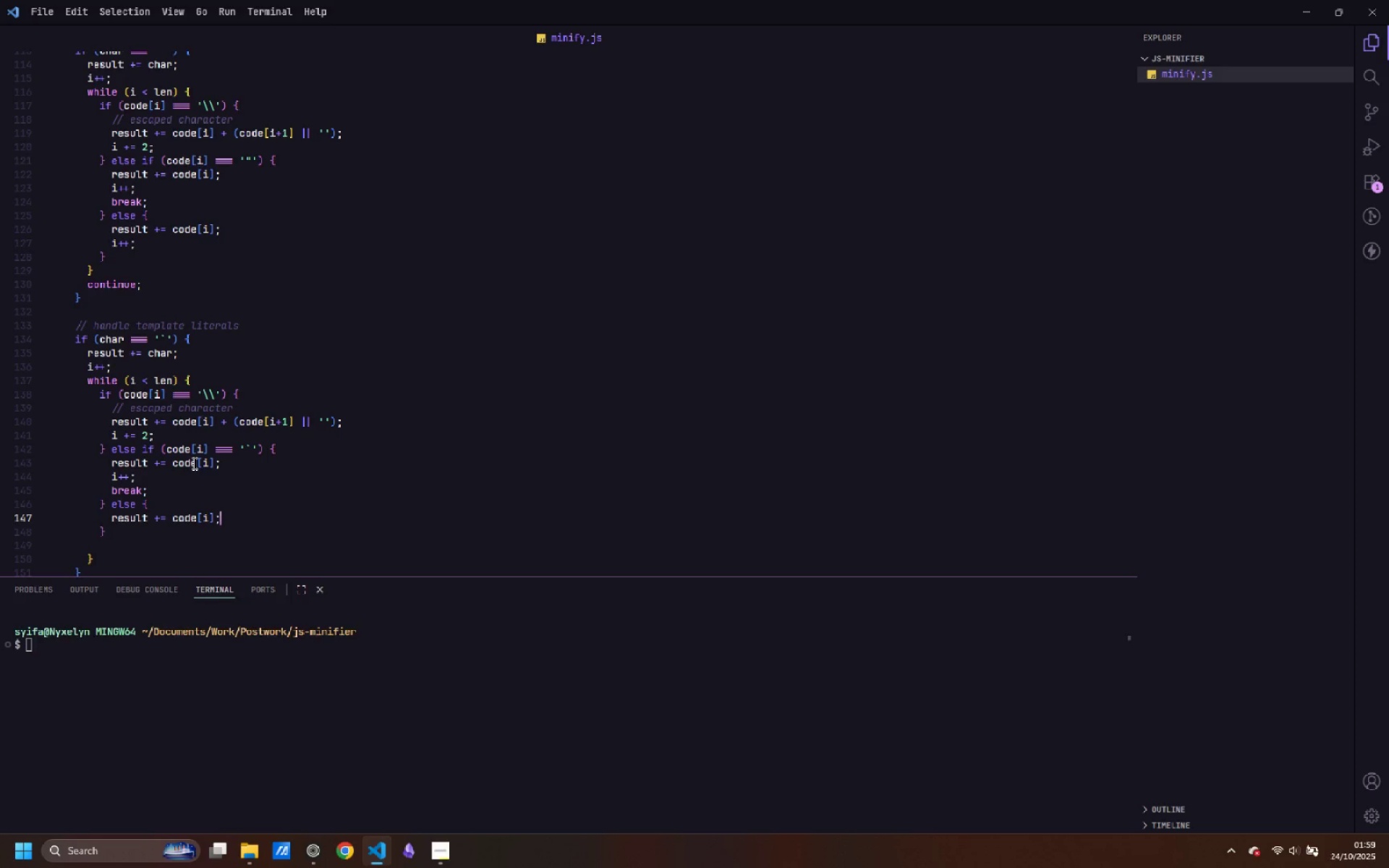 
key(Semicolon)
 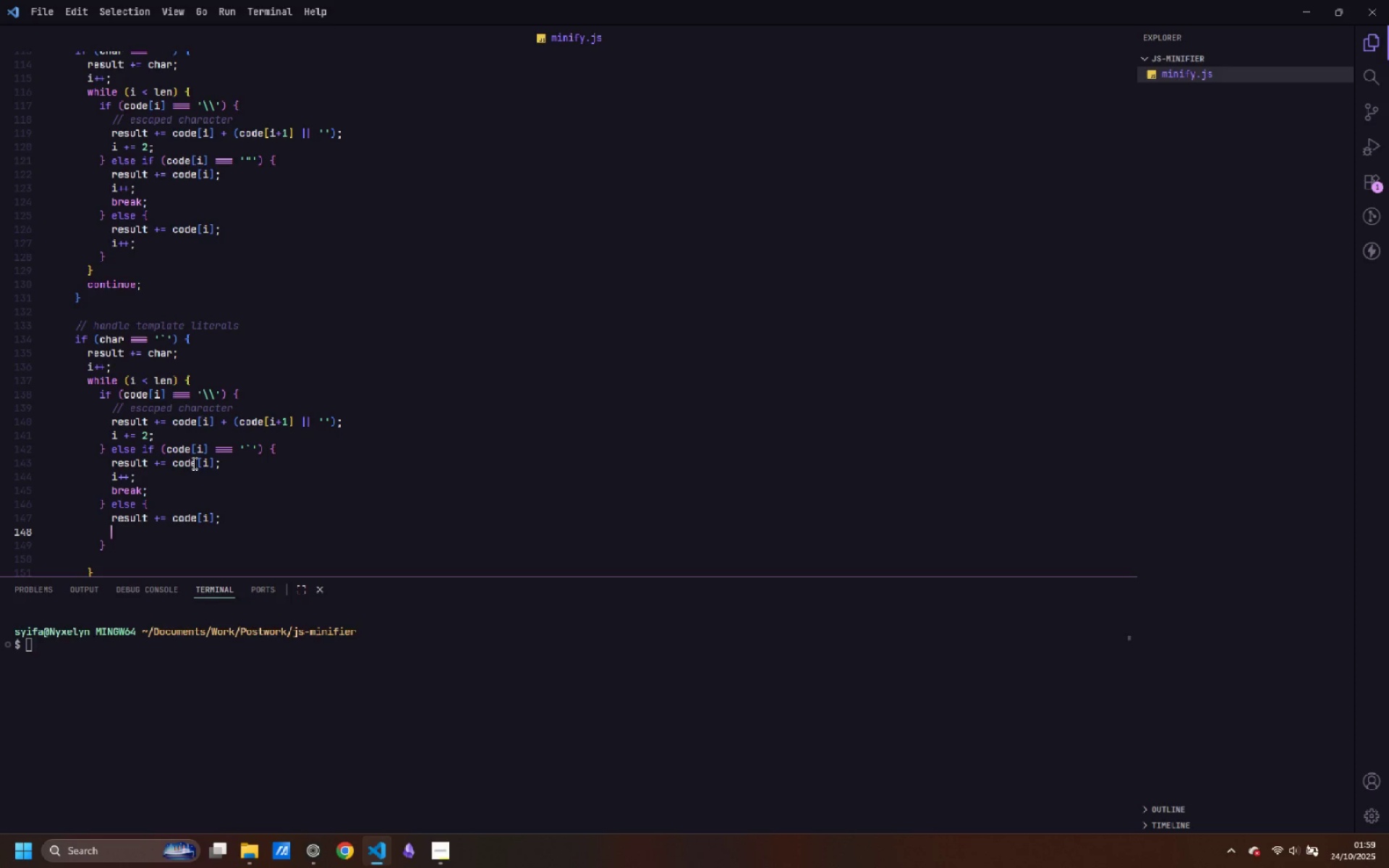 
key(Enter)
 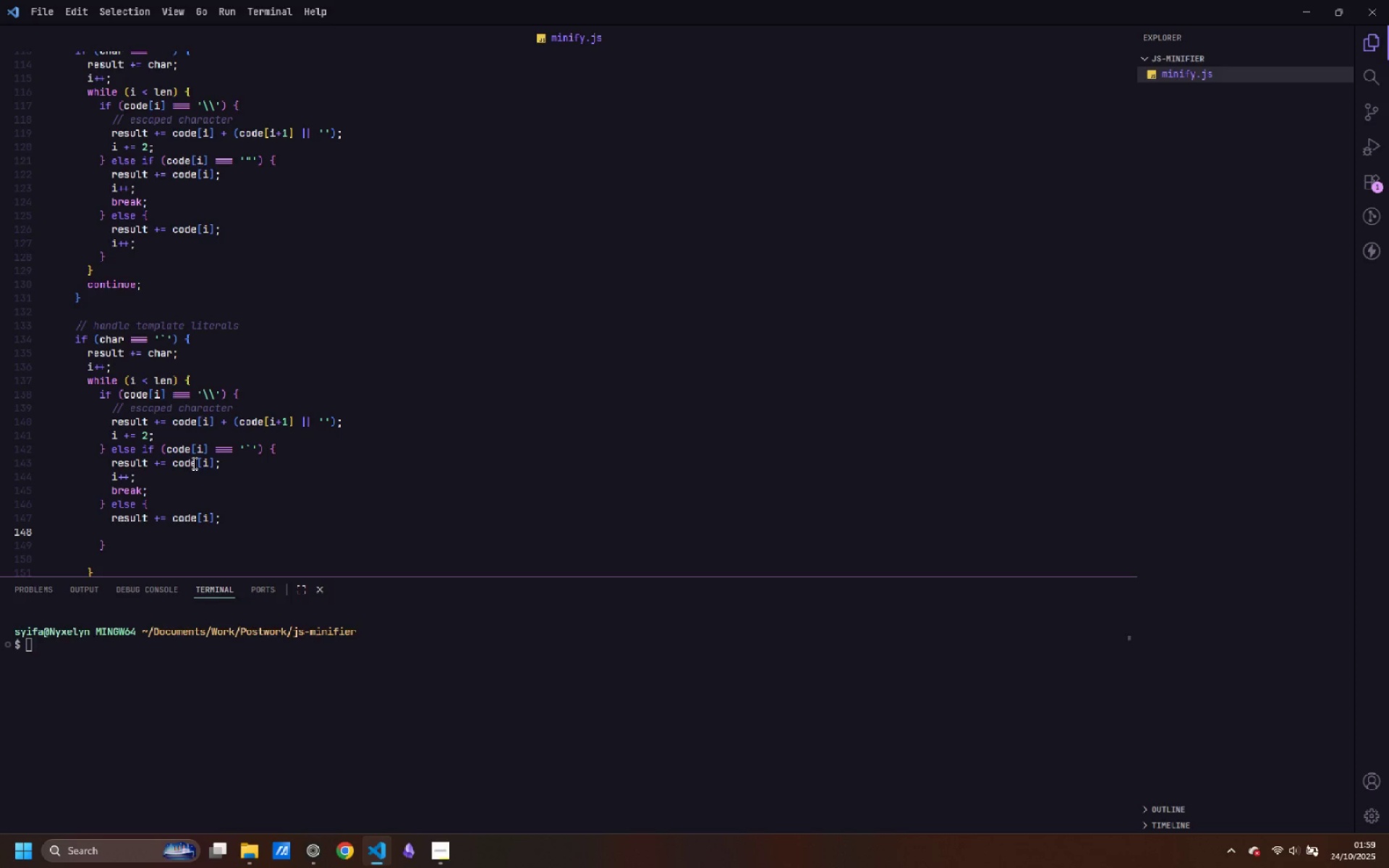 
key(I)
 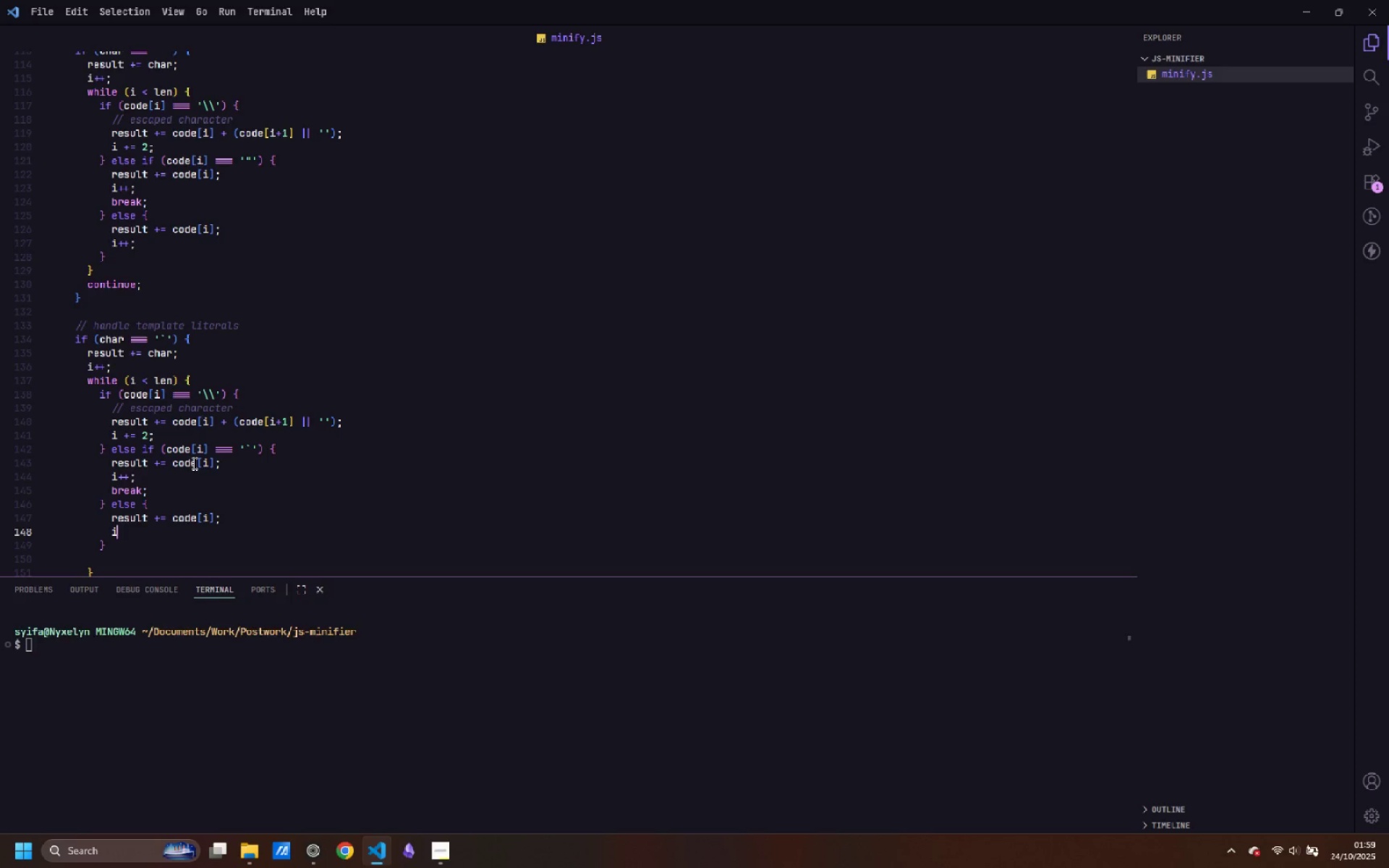 
key(Shift+Equal)
 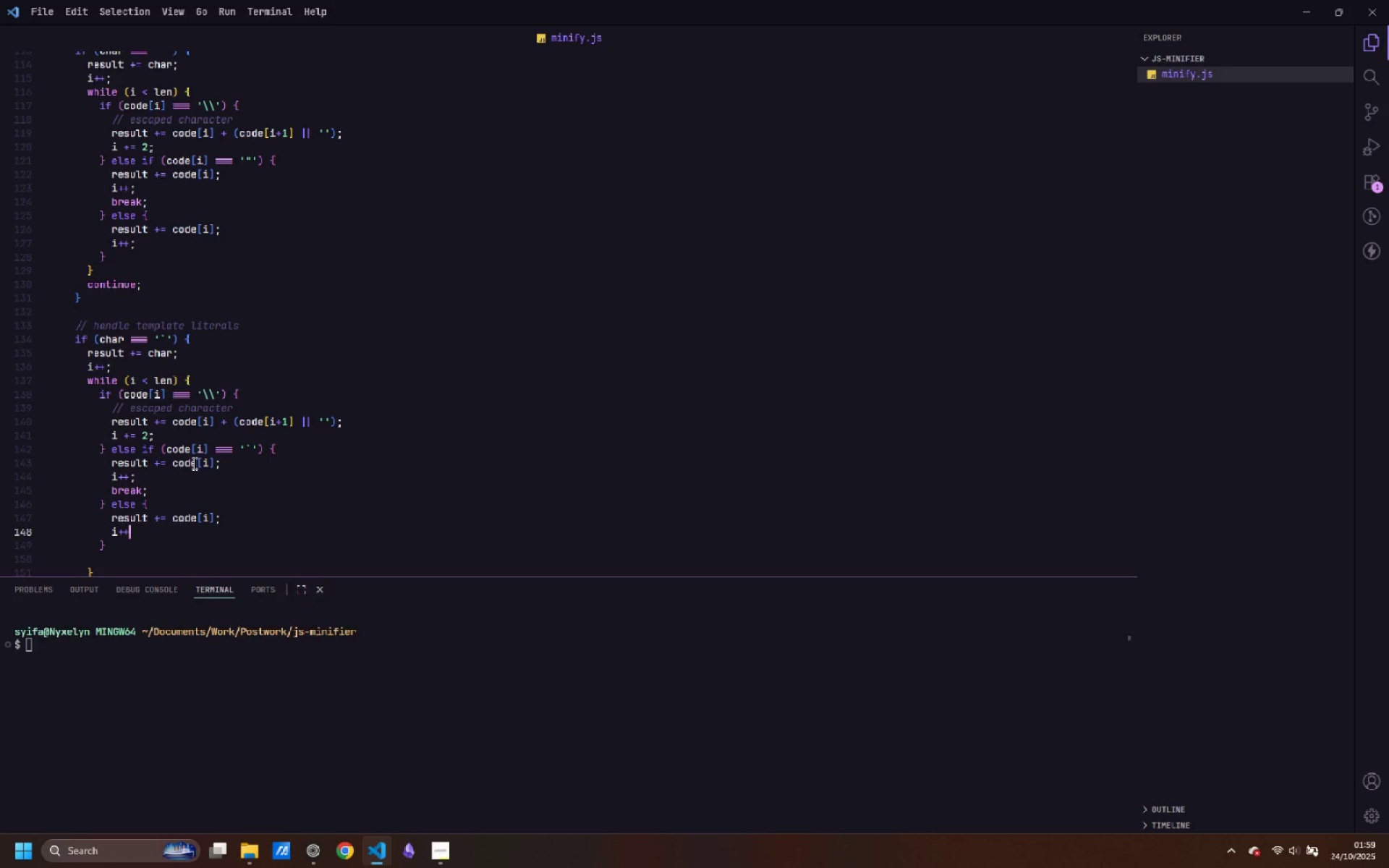 
key(Shift+Equal)
 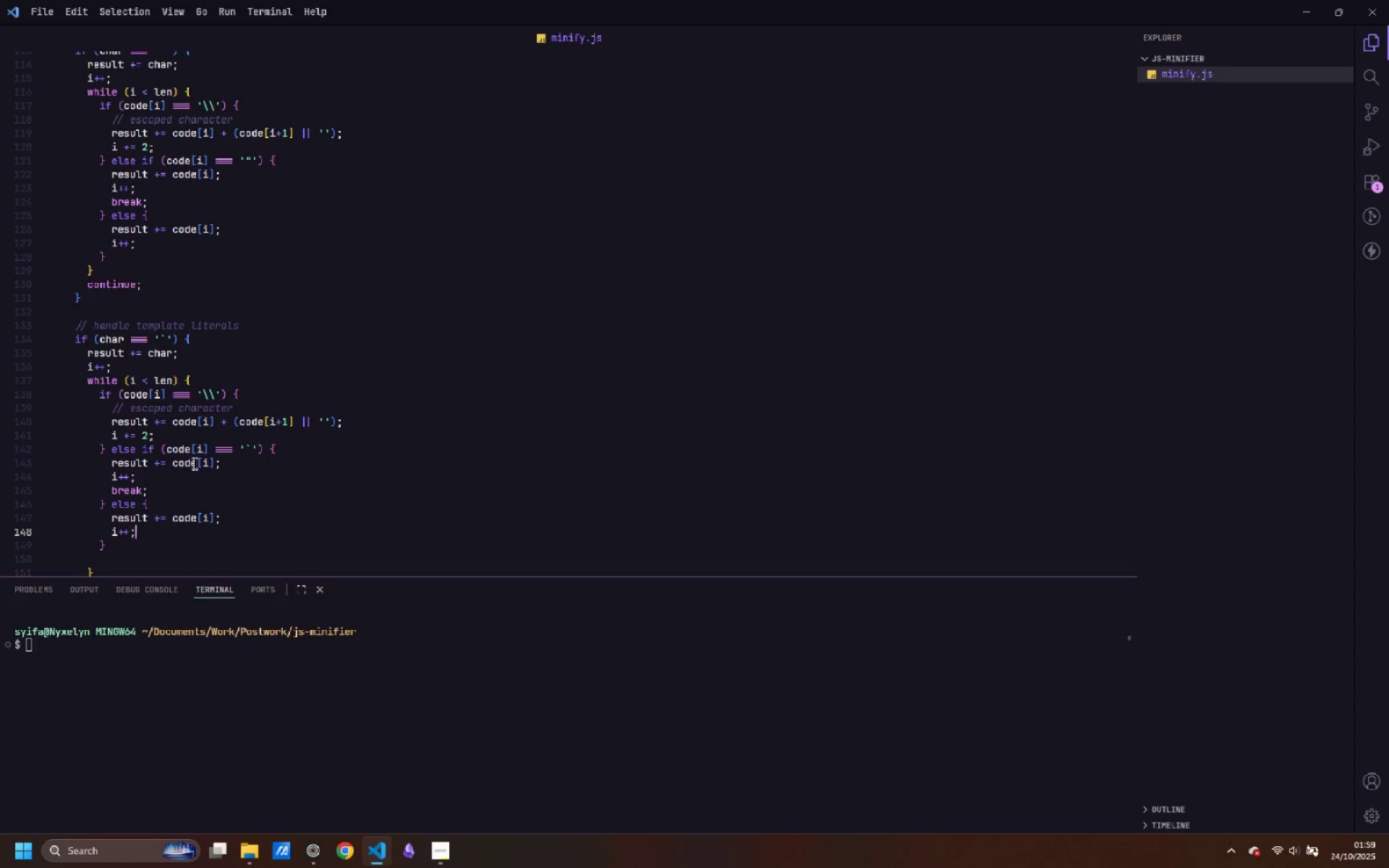 
key(Semicolon)
 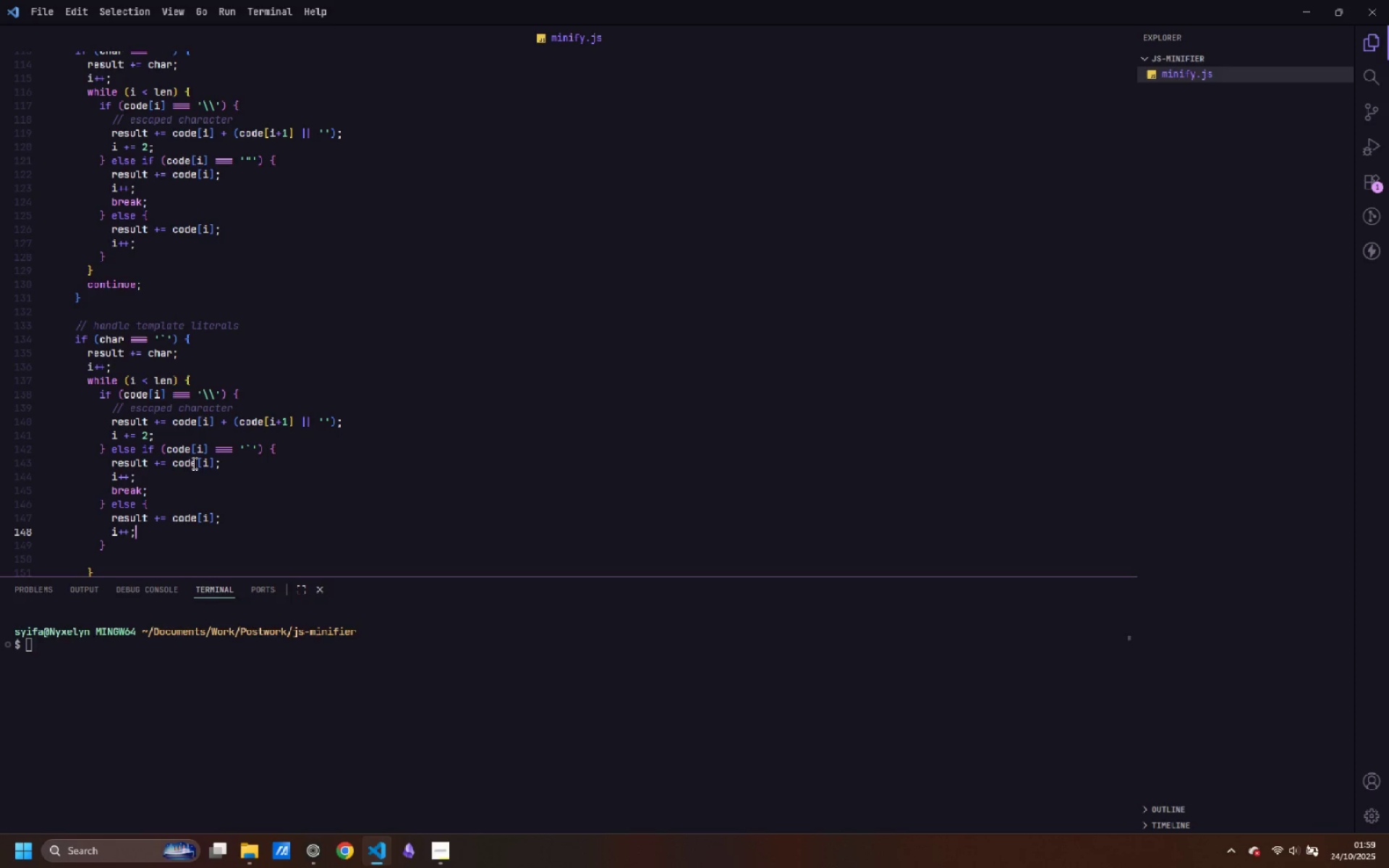 
key(ArrowDown)
 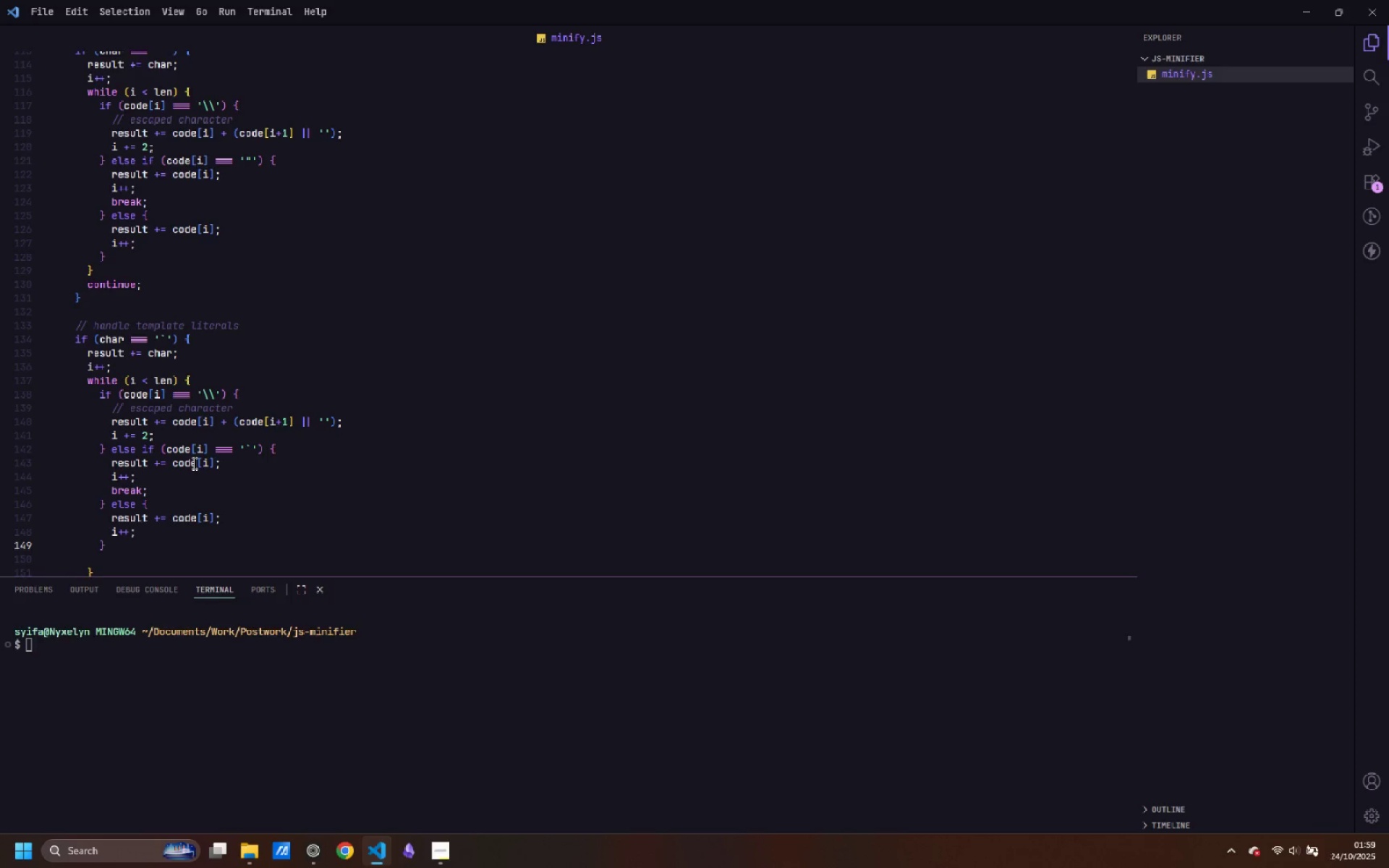 
key(ArrowDown)
 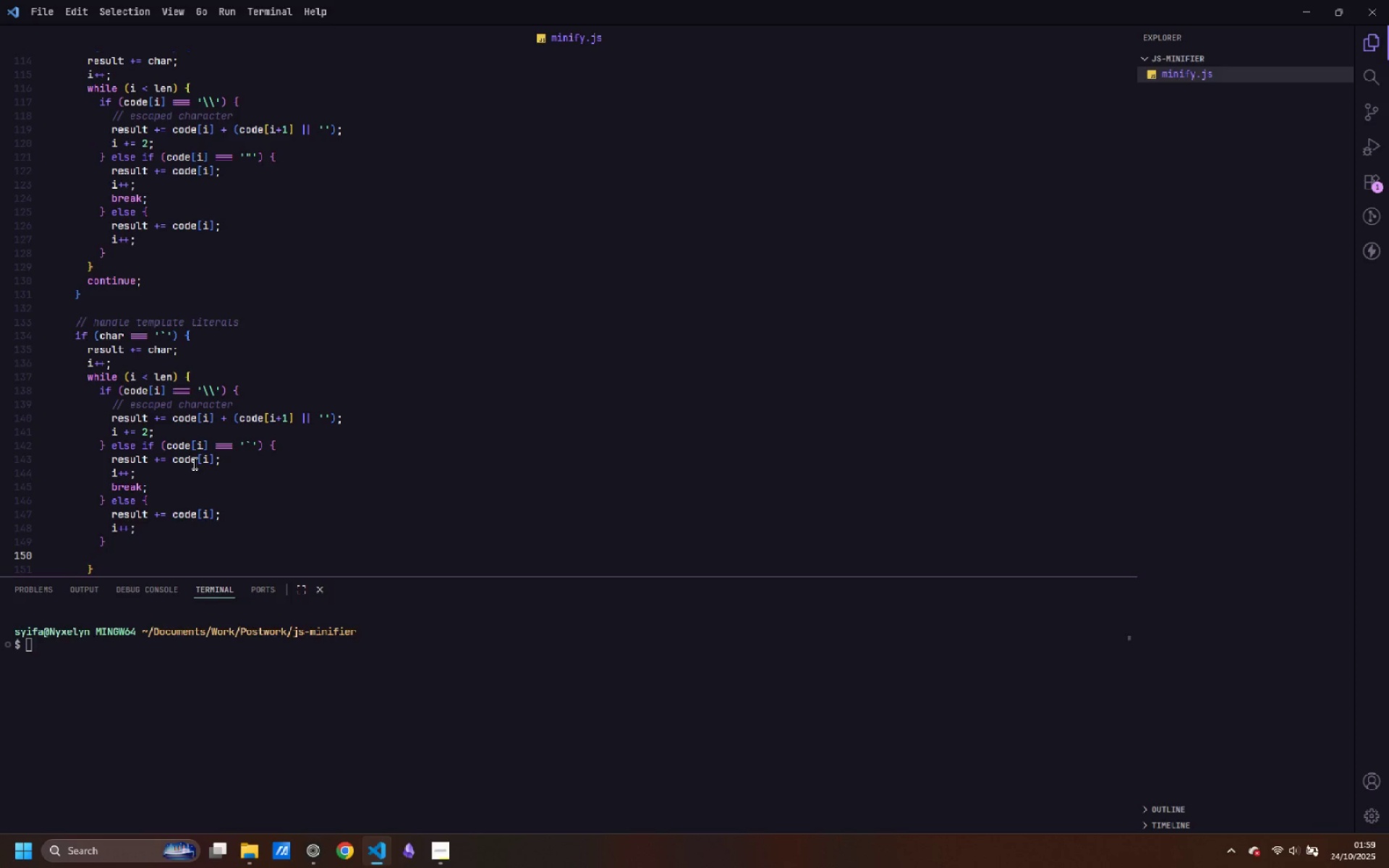 
key(Control+ControlLeft)
 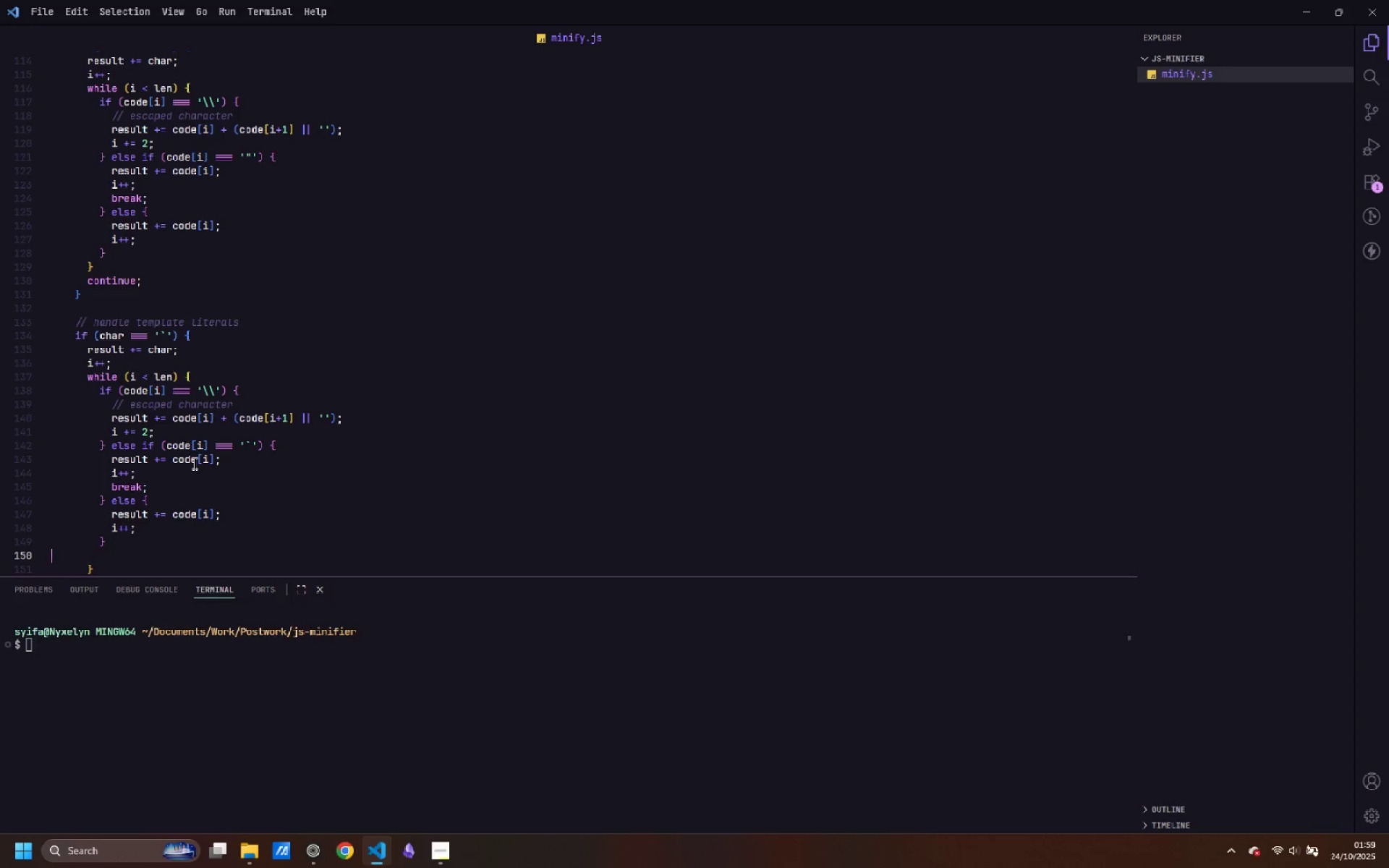 
key(Control+Backspace)
 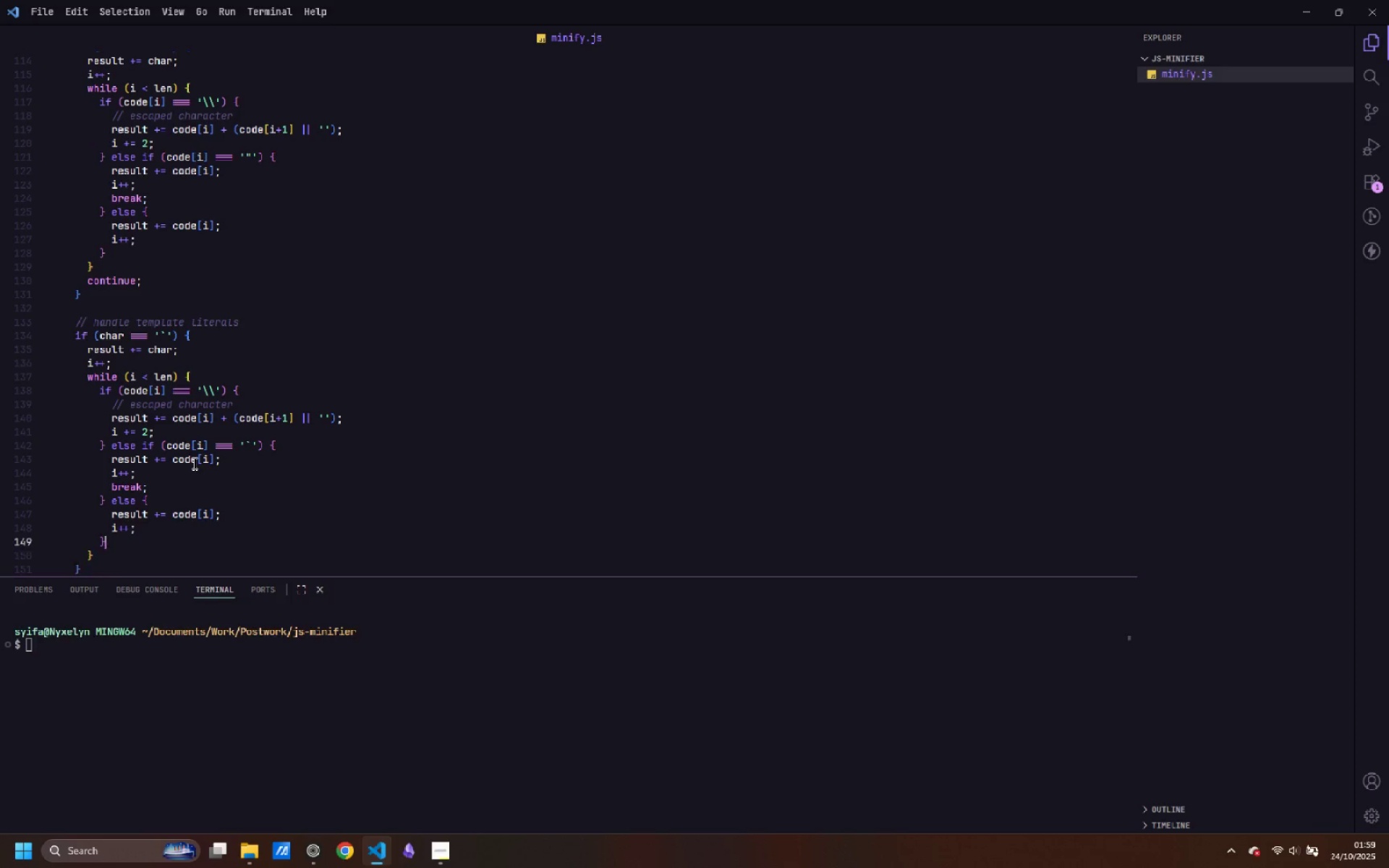 
key(Backspace)
 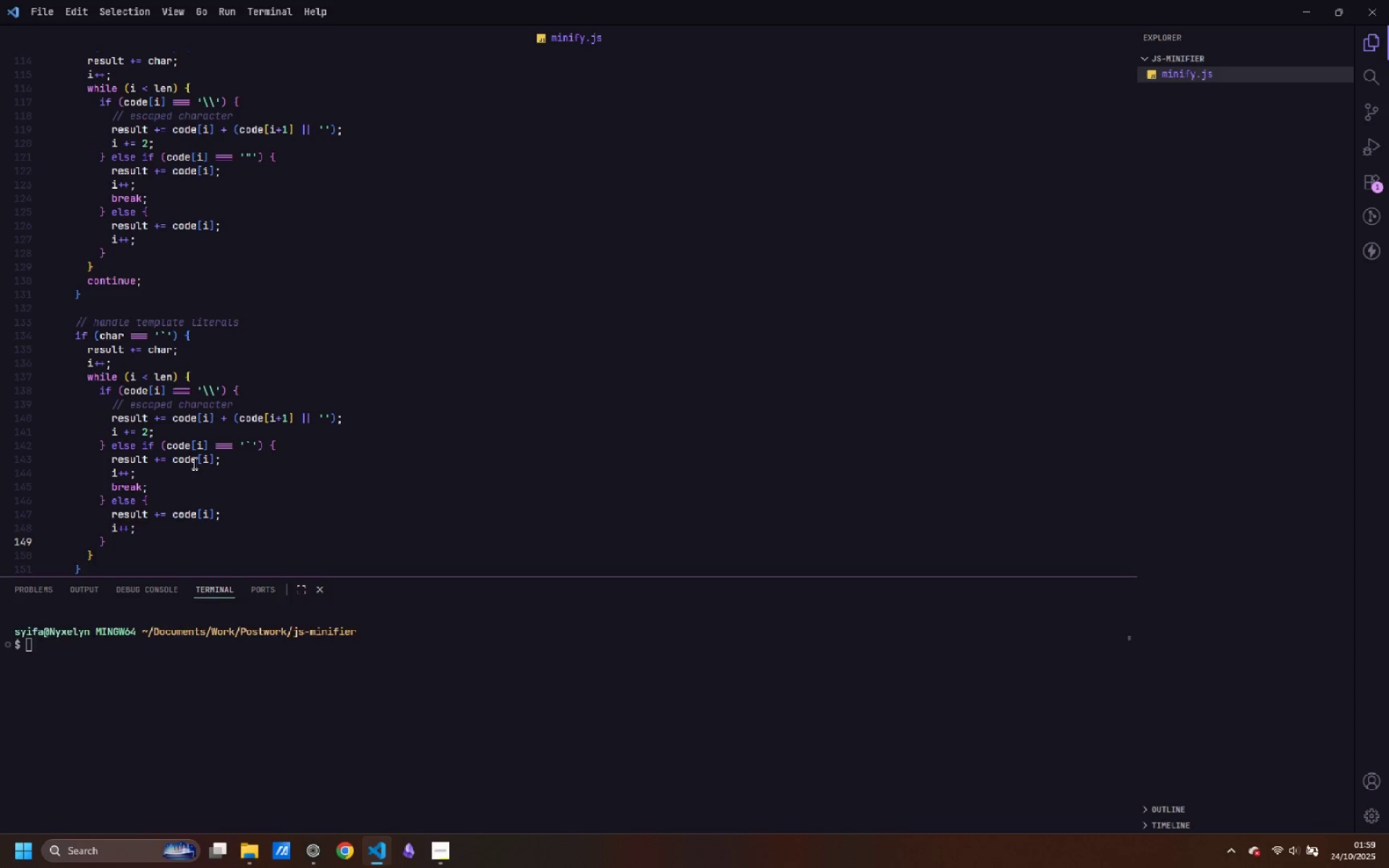 
key(ArrowDown)
 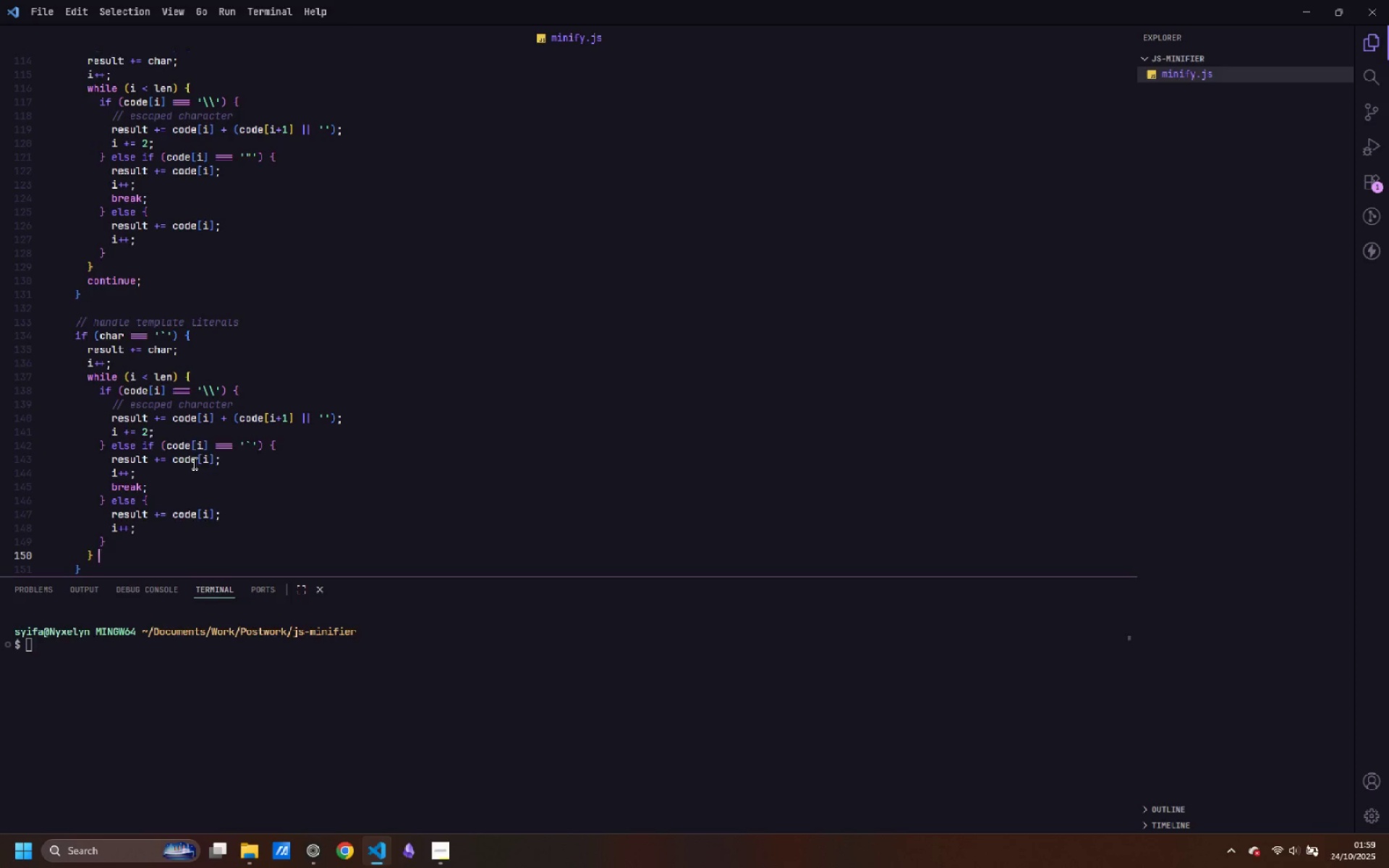 
key(Enter)
 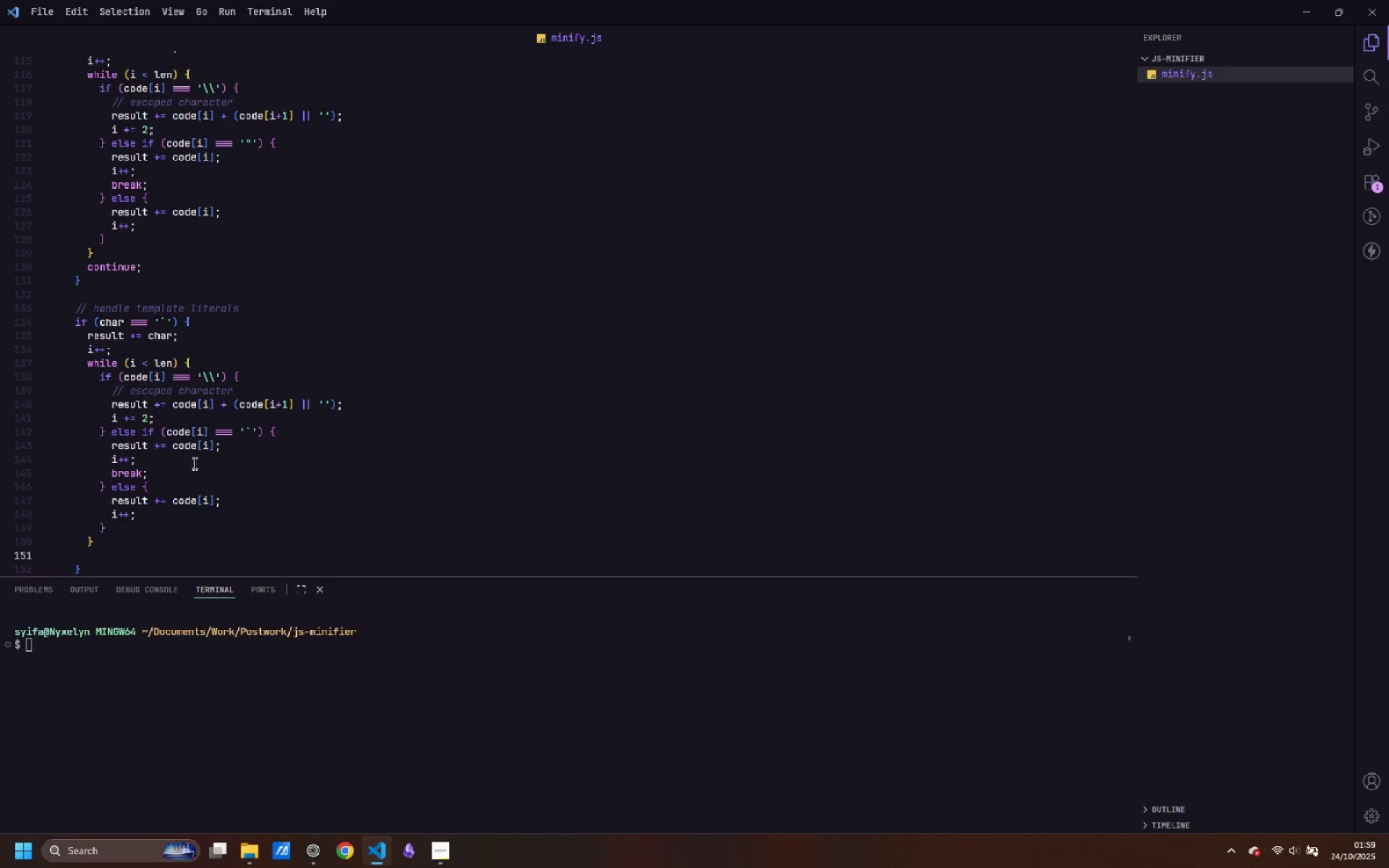 
key(Control+ControlLeft)
 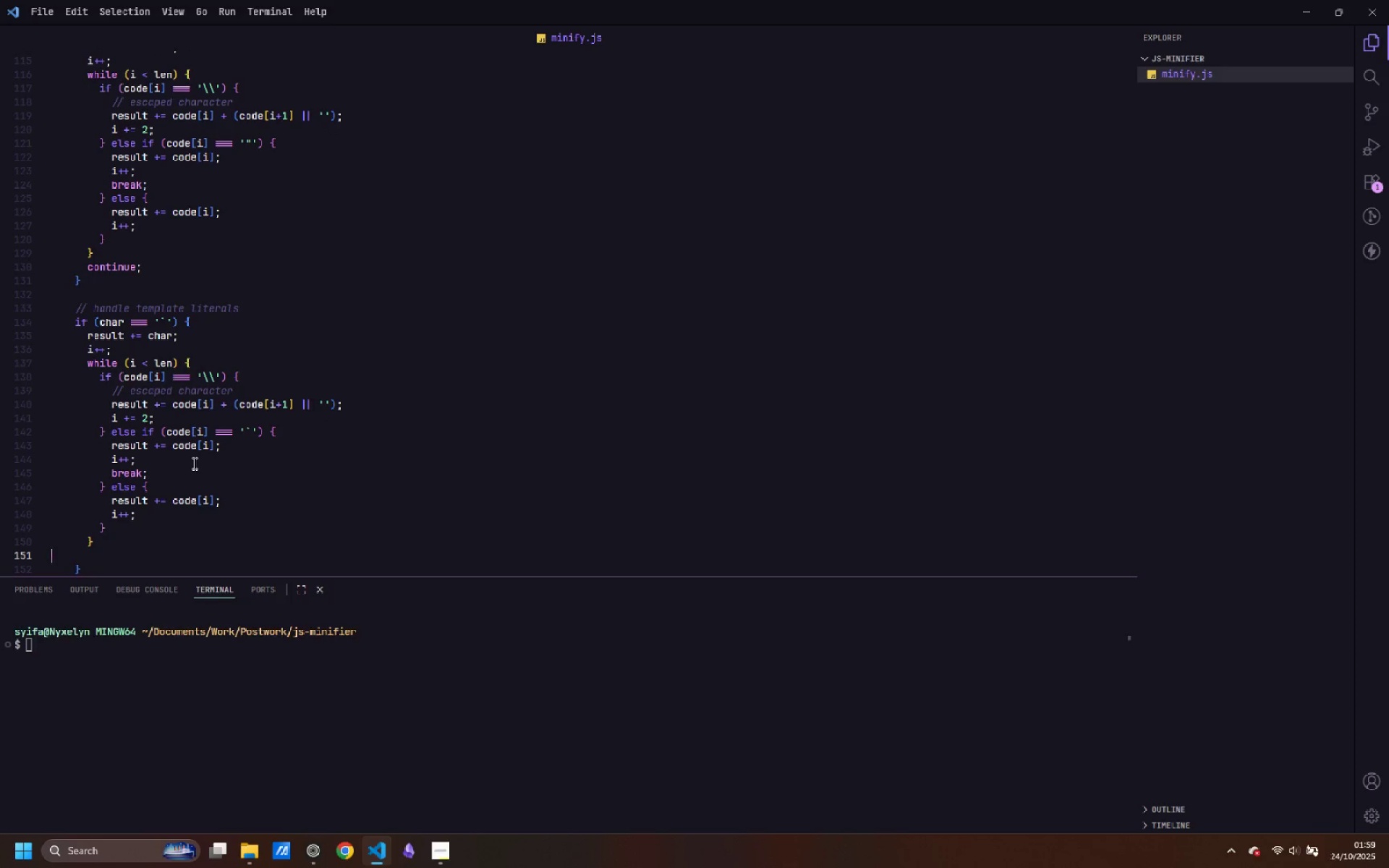 
key(Control+Backspace)
 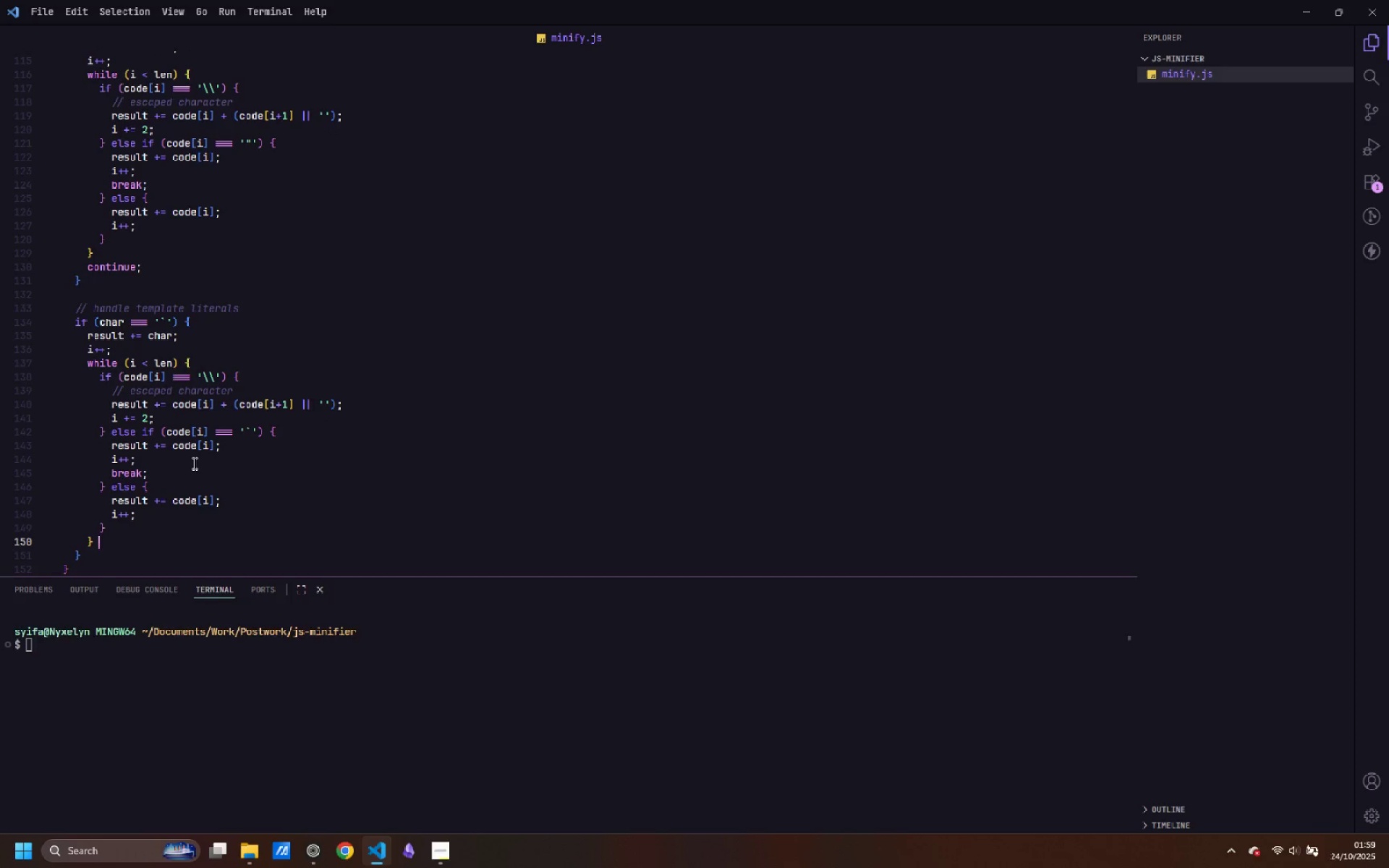 
key(Backspace)
 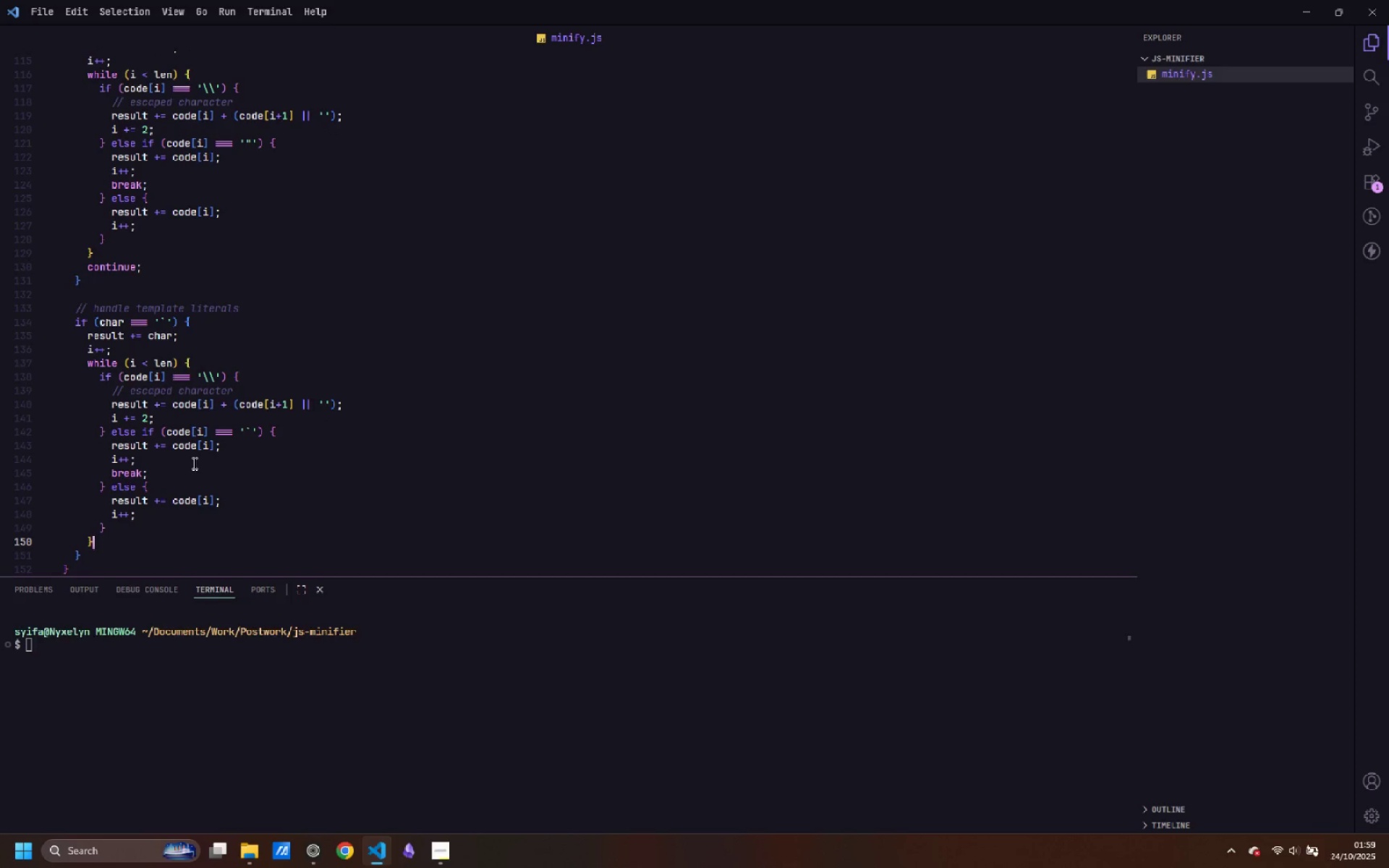 
key(Backspace)
 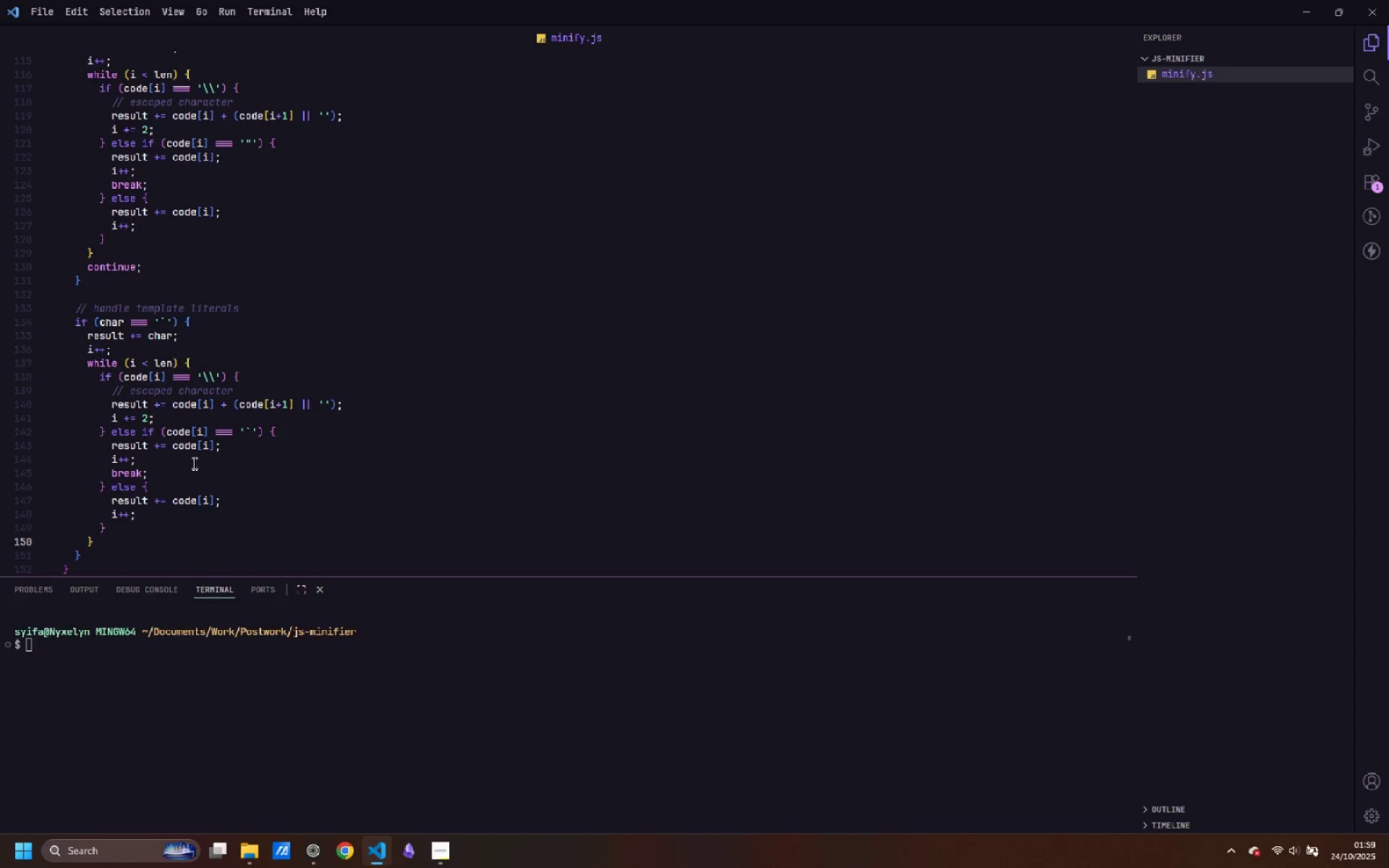 
key(Enter)
 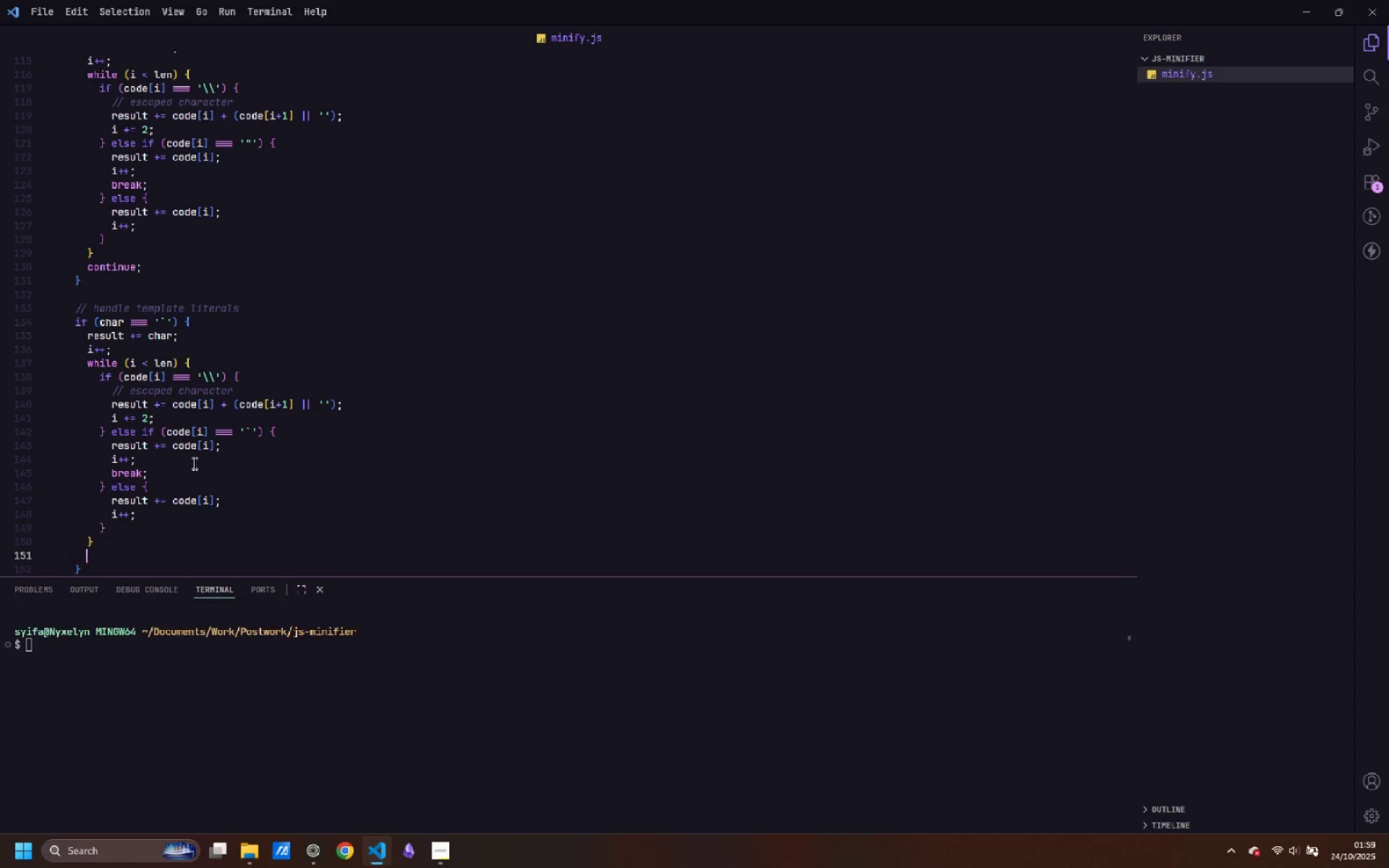 
type(coninue)
 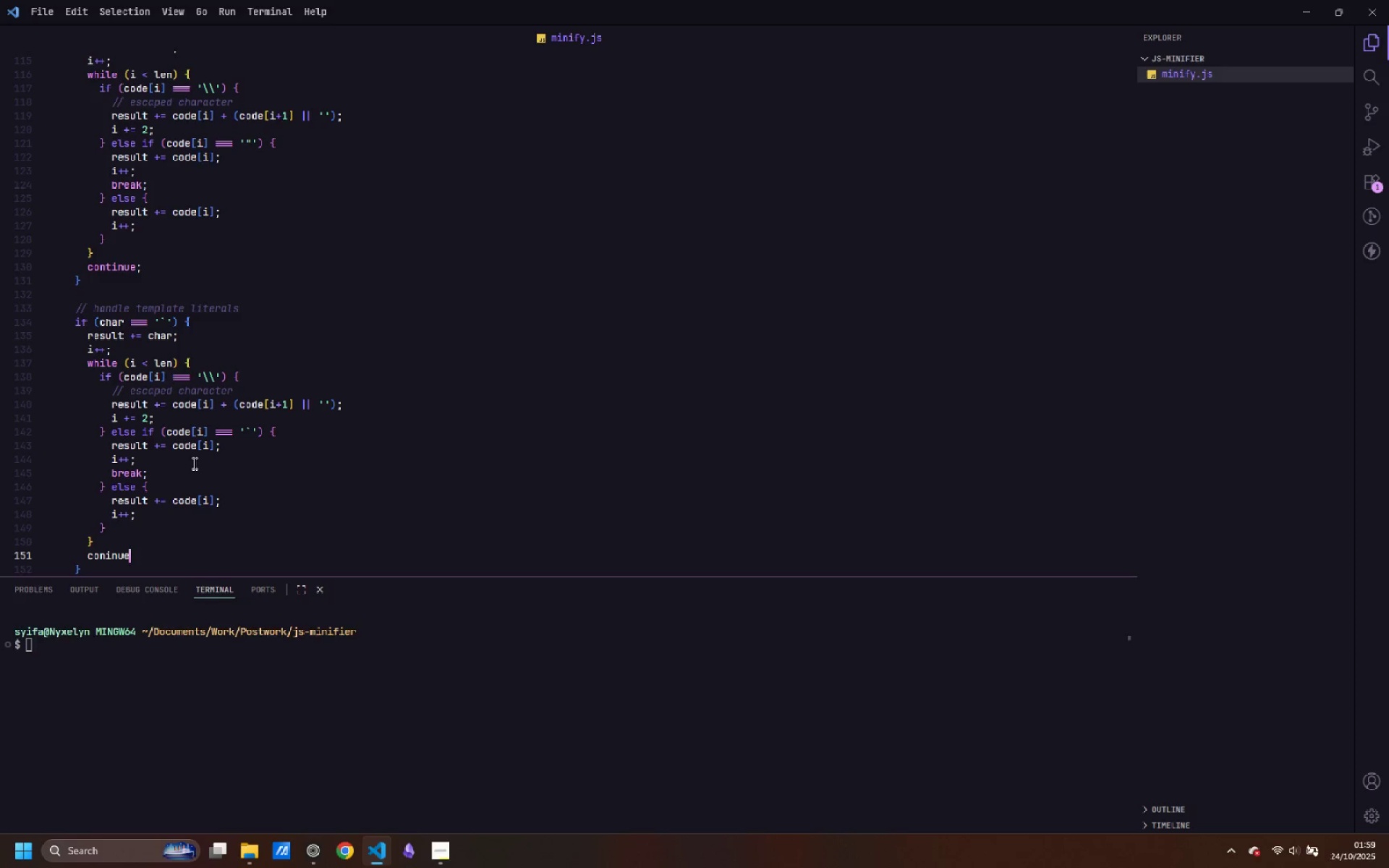 
key(Control+ControlLeft)
 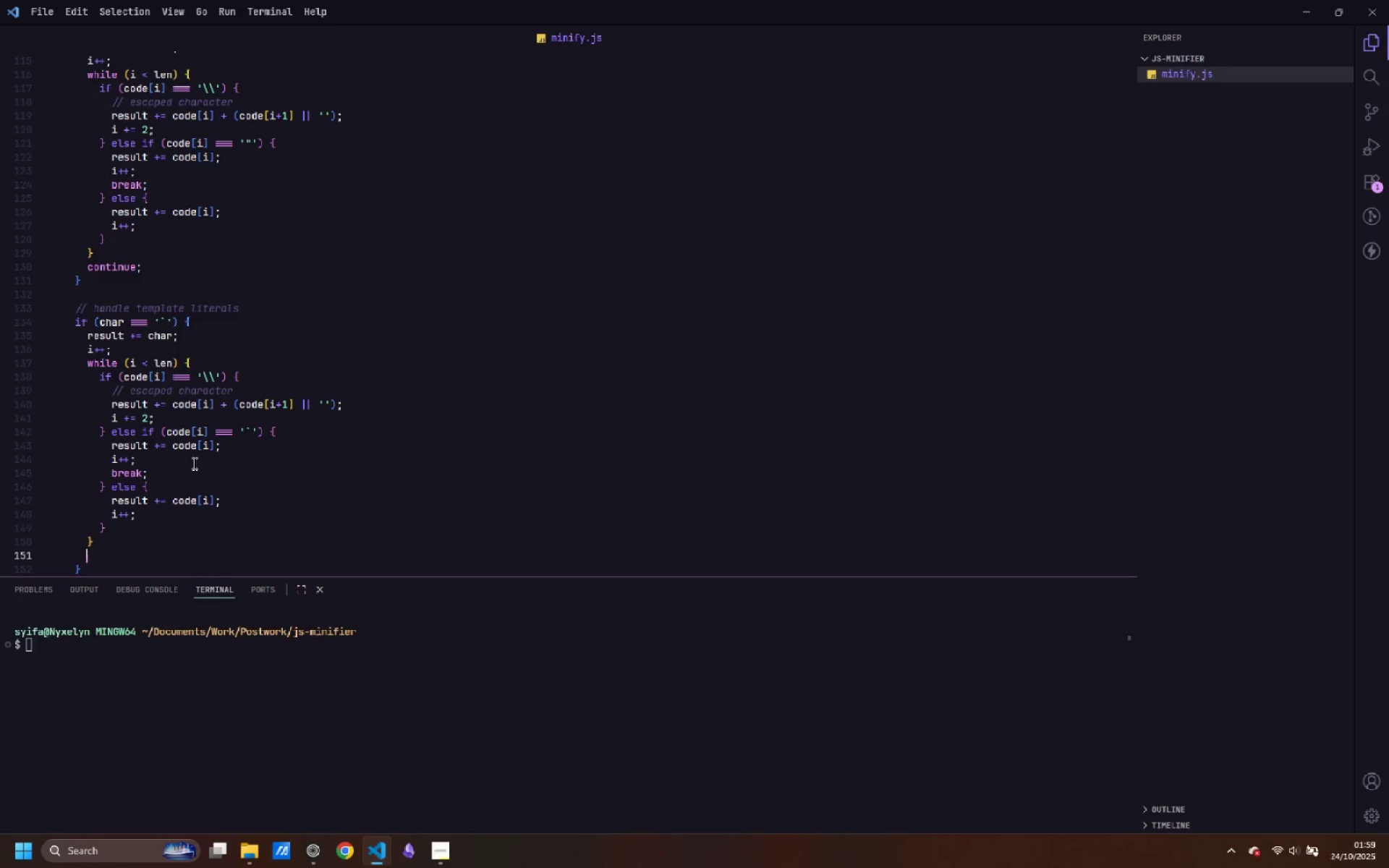 
key(Control+Backspace)
 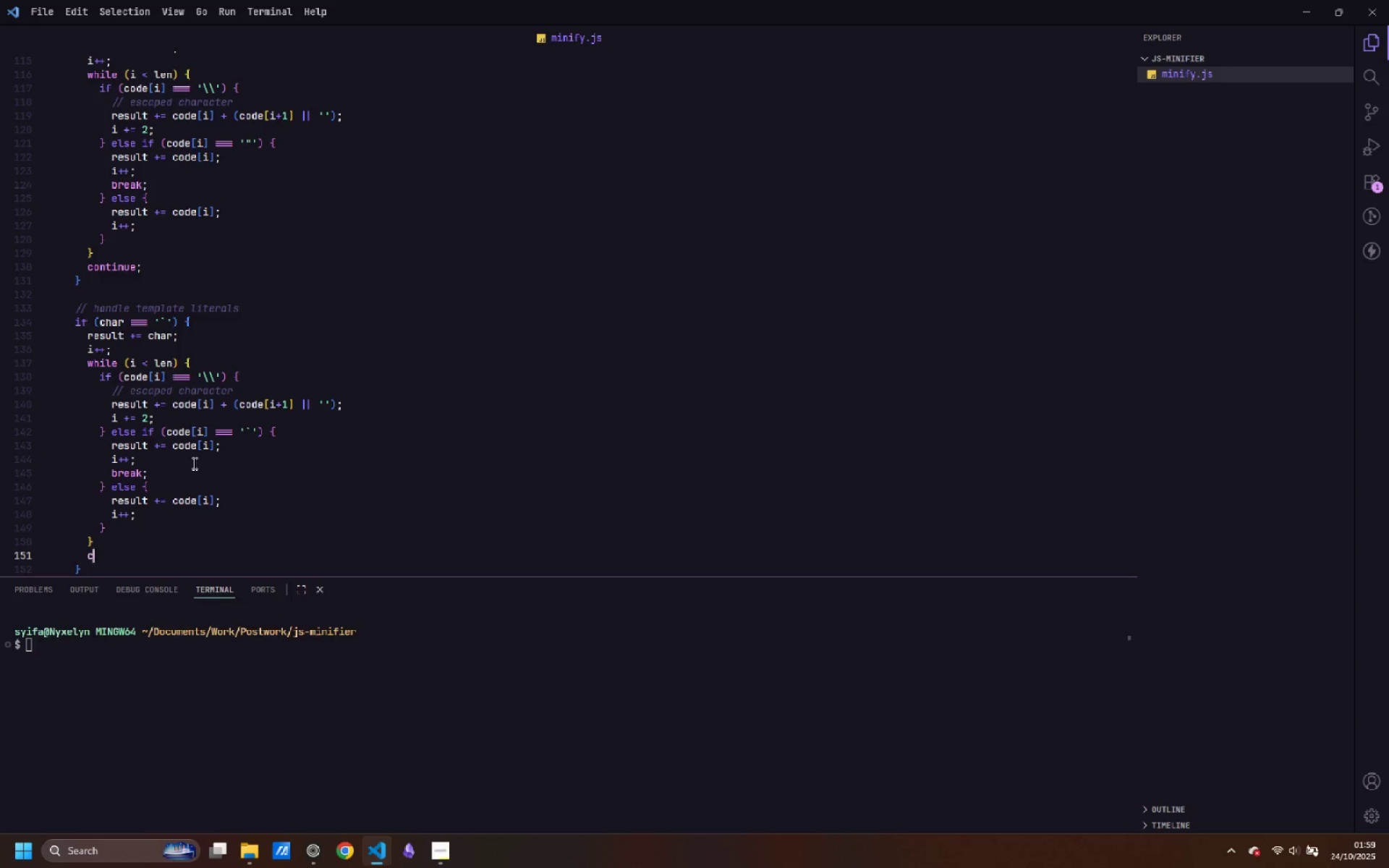 
type(continue;)
 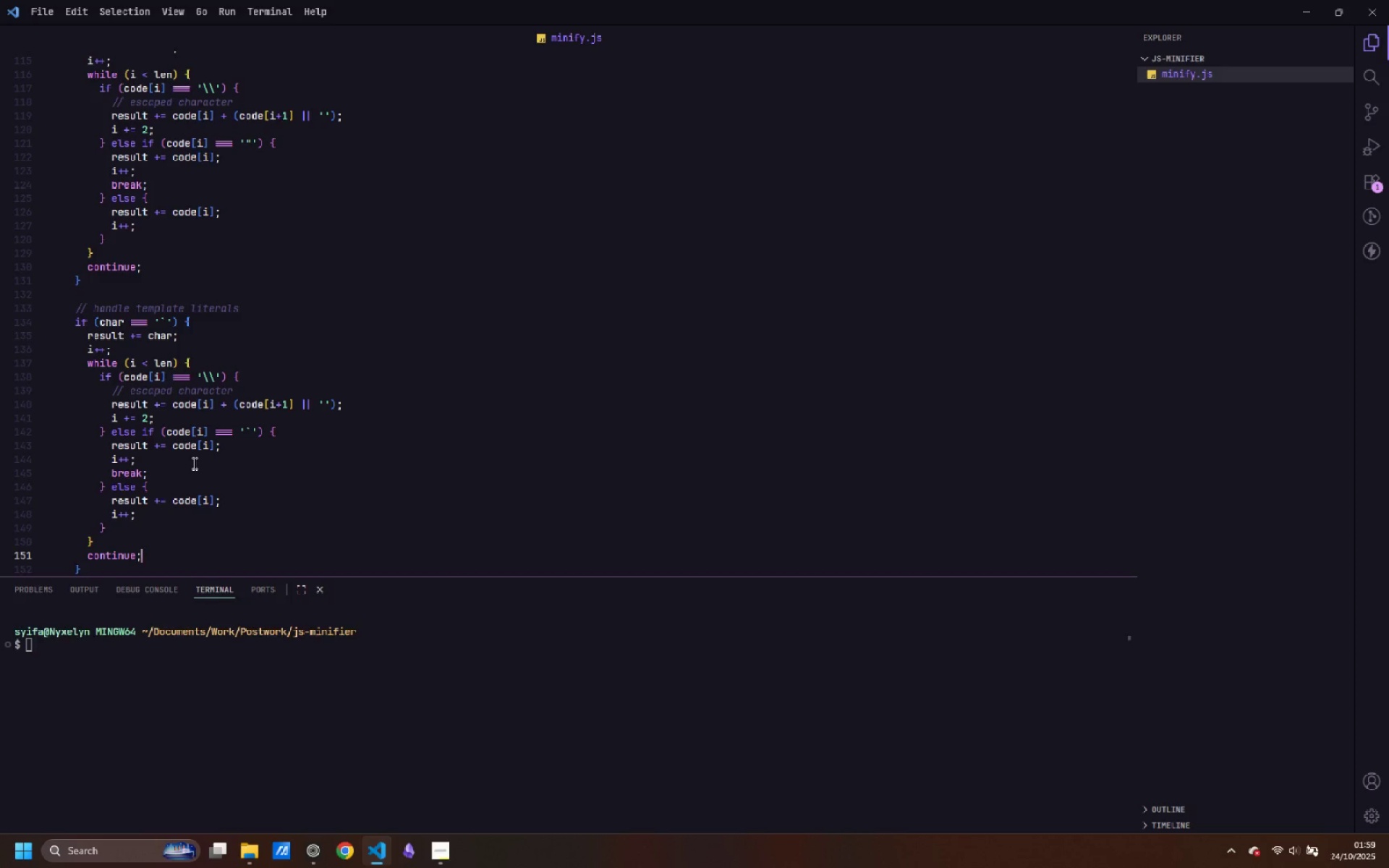 
key(ArrowDown)
 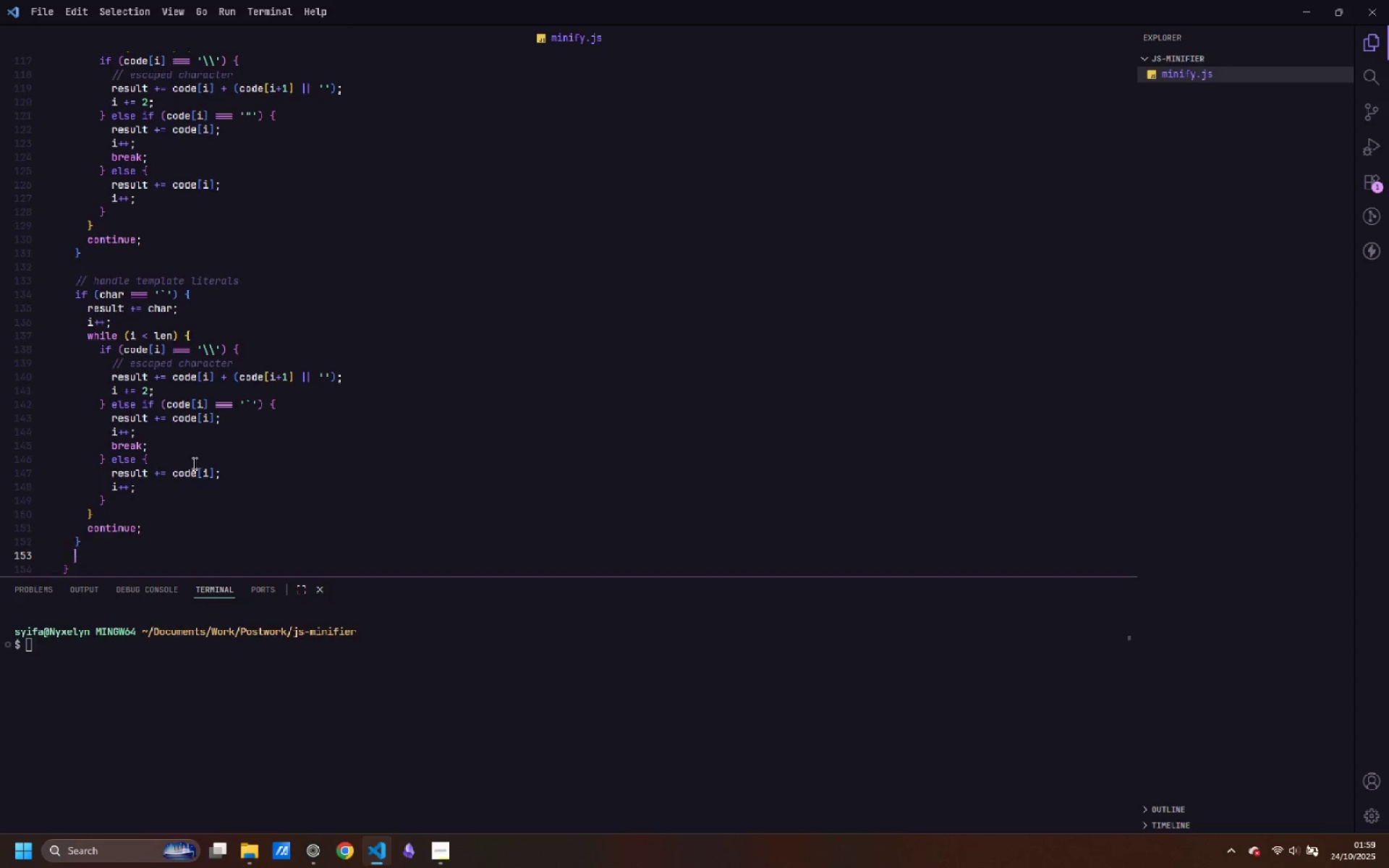 
key(Enter)
 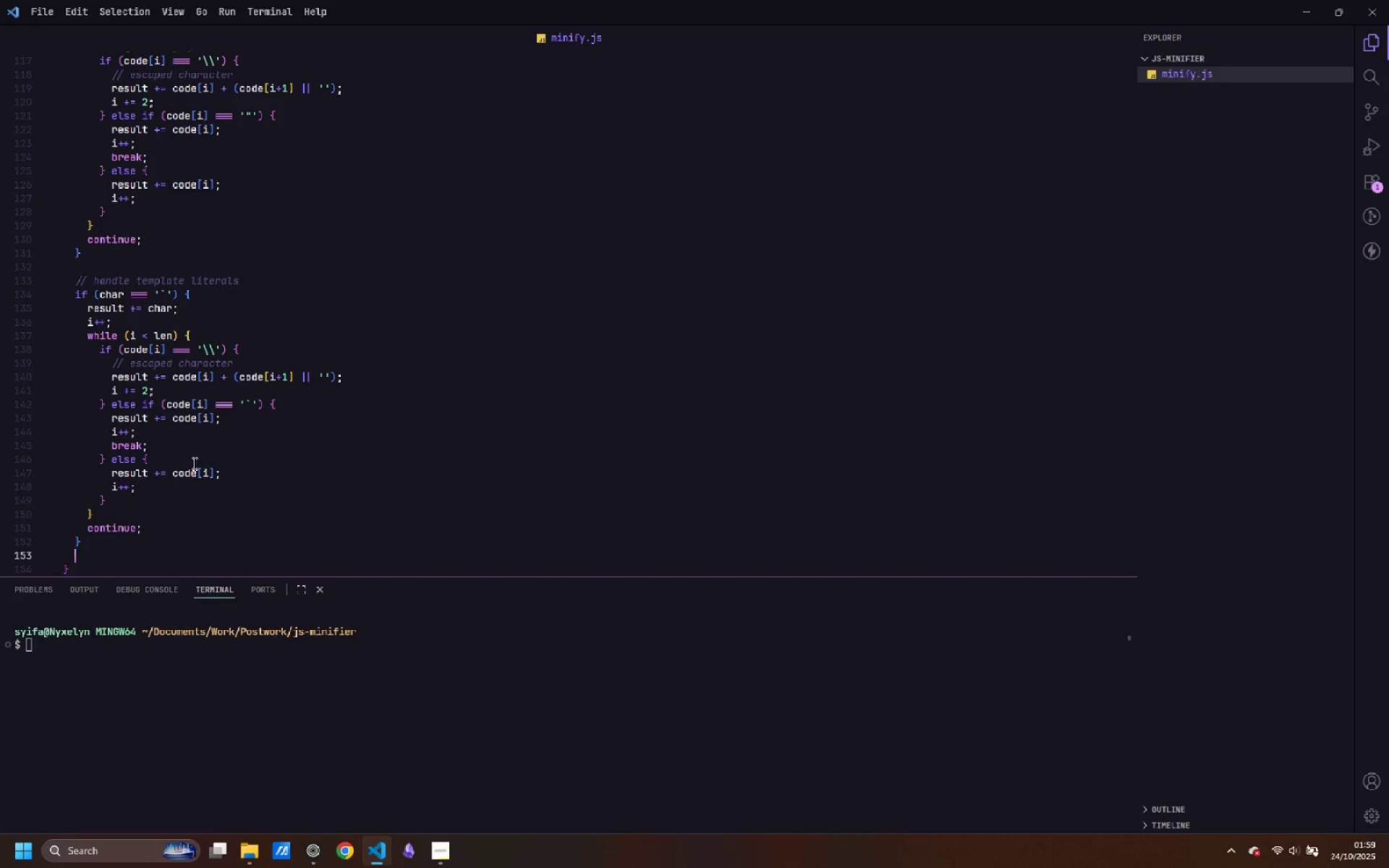 
key(Enter)
 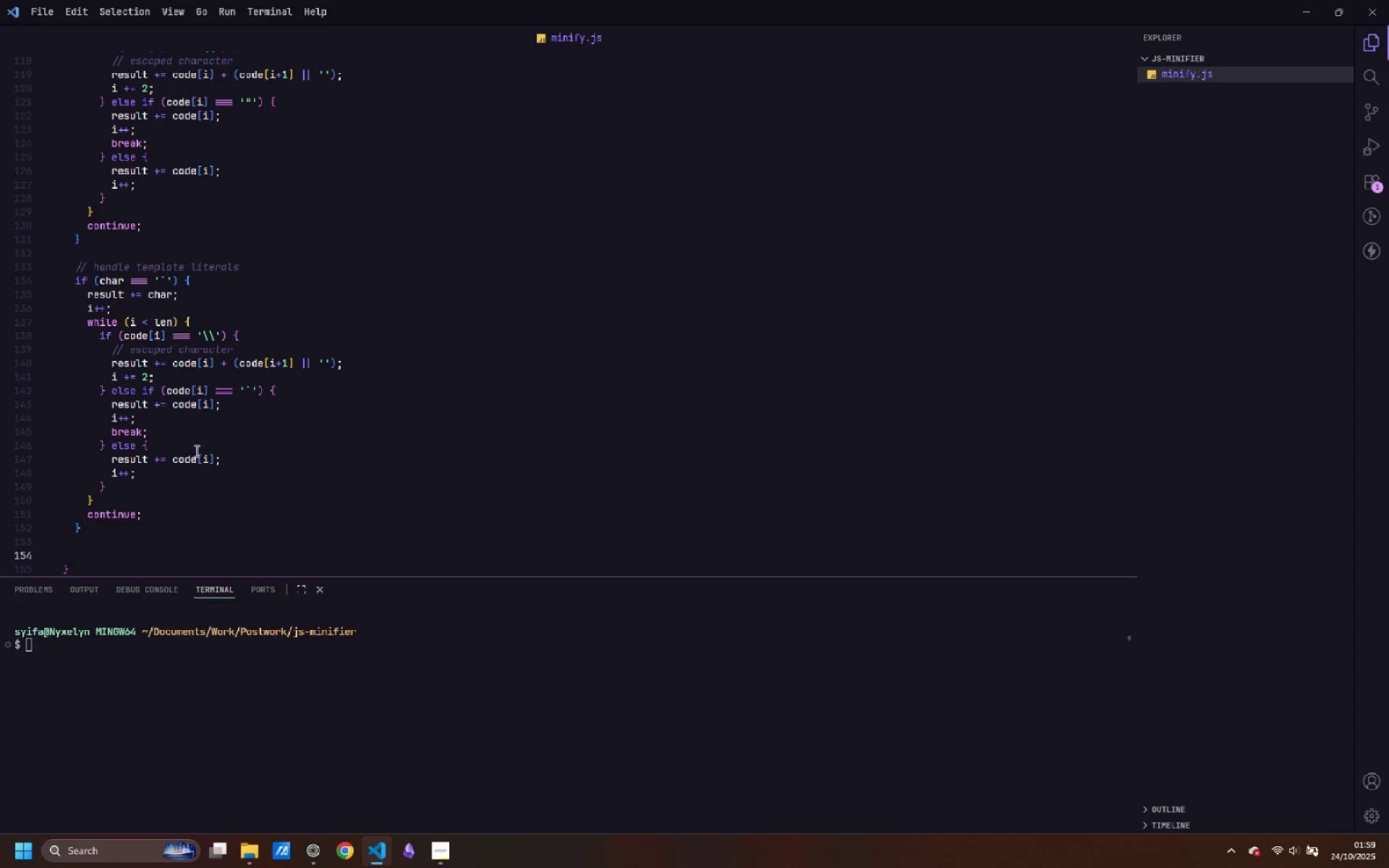 
scroll: coordinate [203, 430], scroll_direction: up, amount: 6.0
 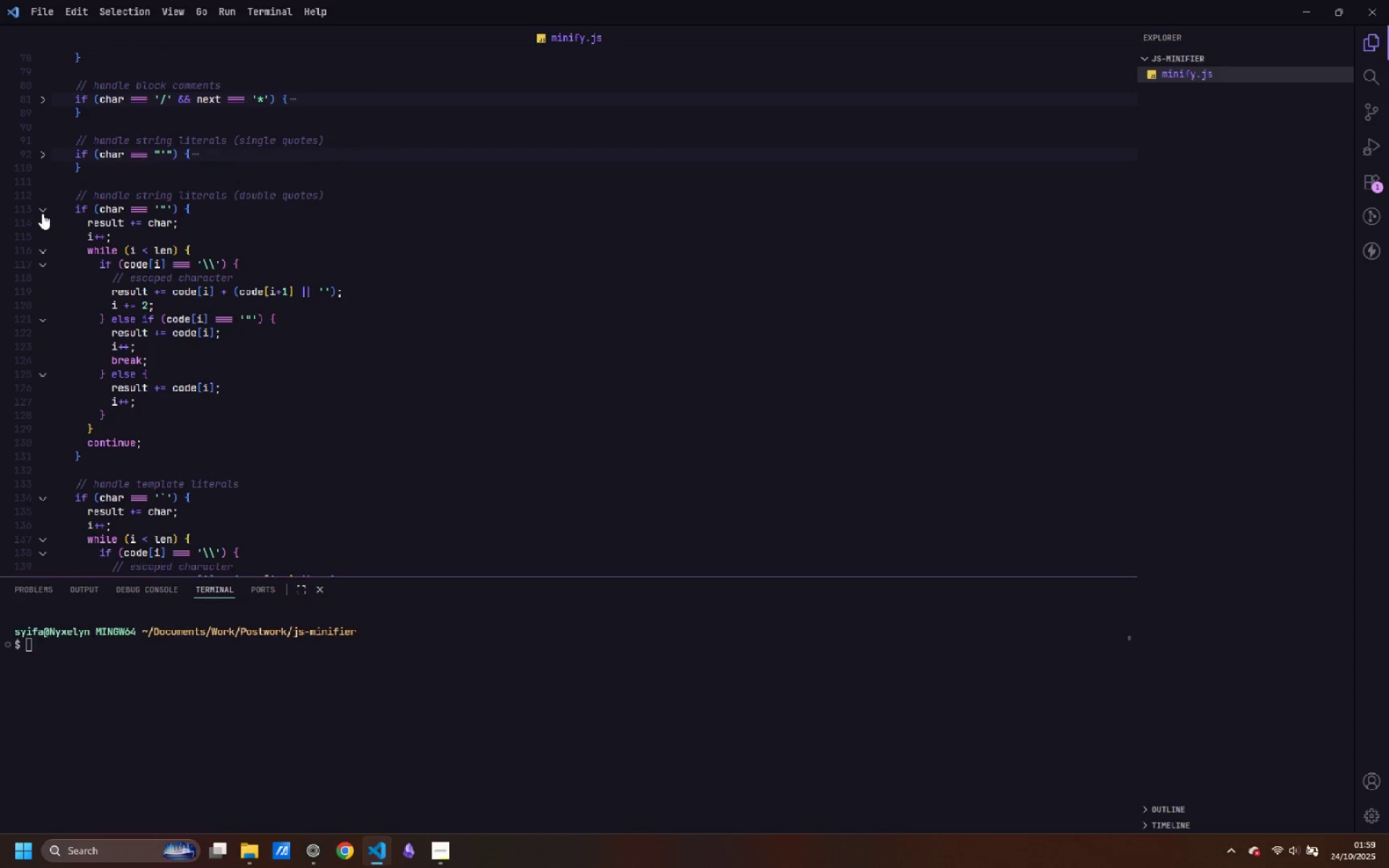 
left_click([42, 213])
 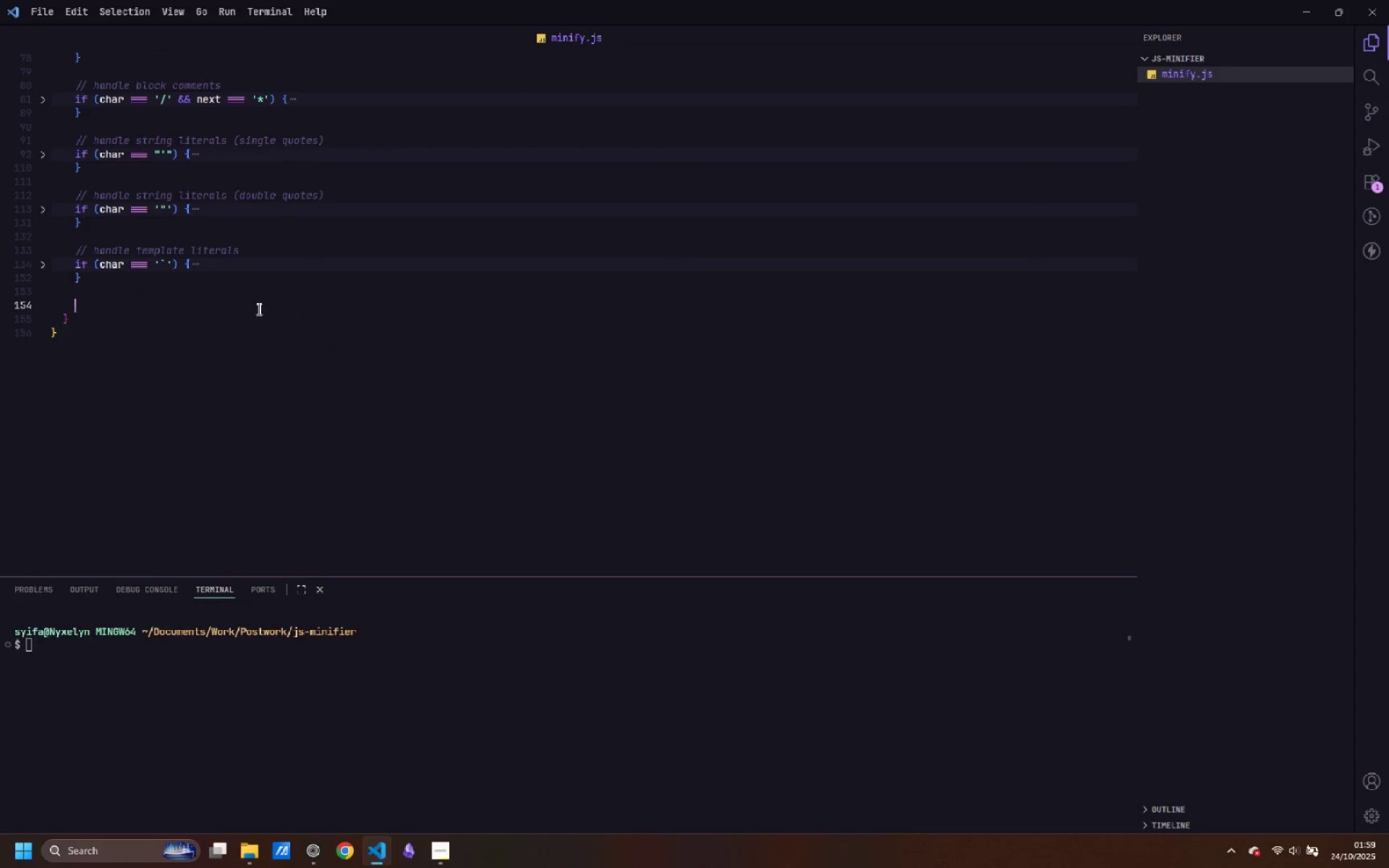 
scroll: coordinate [296, 313], scroll_direction: down, amount: 2.0
 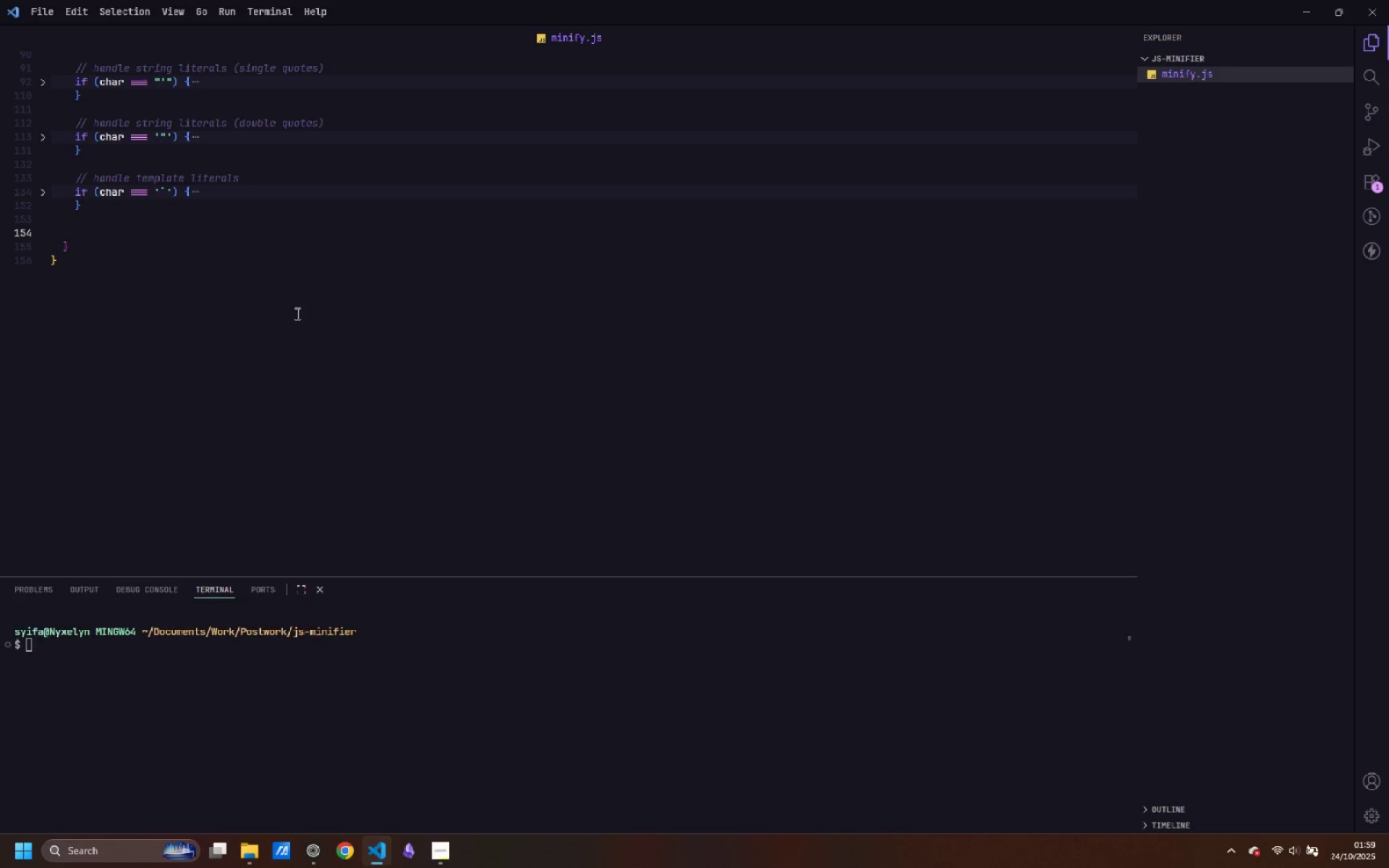 
type(// handle regex literals (basoc defe)
key(Backspace)
key(Backspace)
type(tection)
 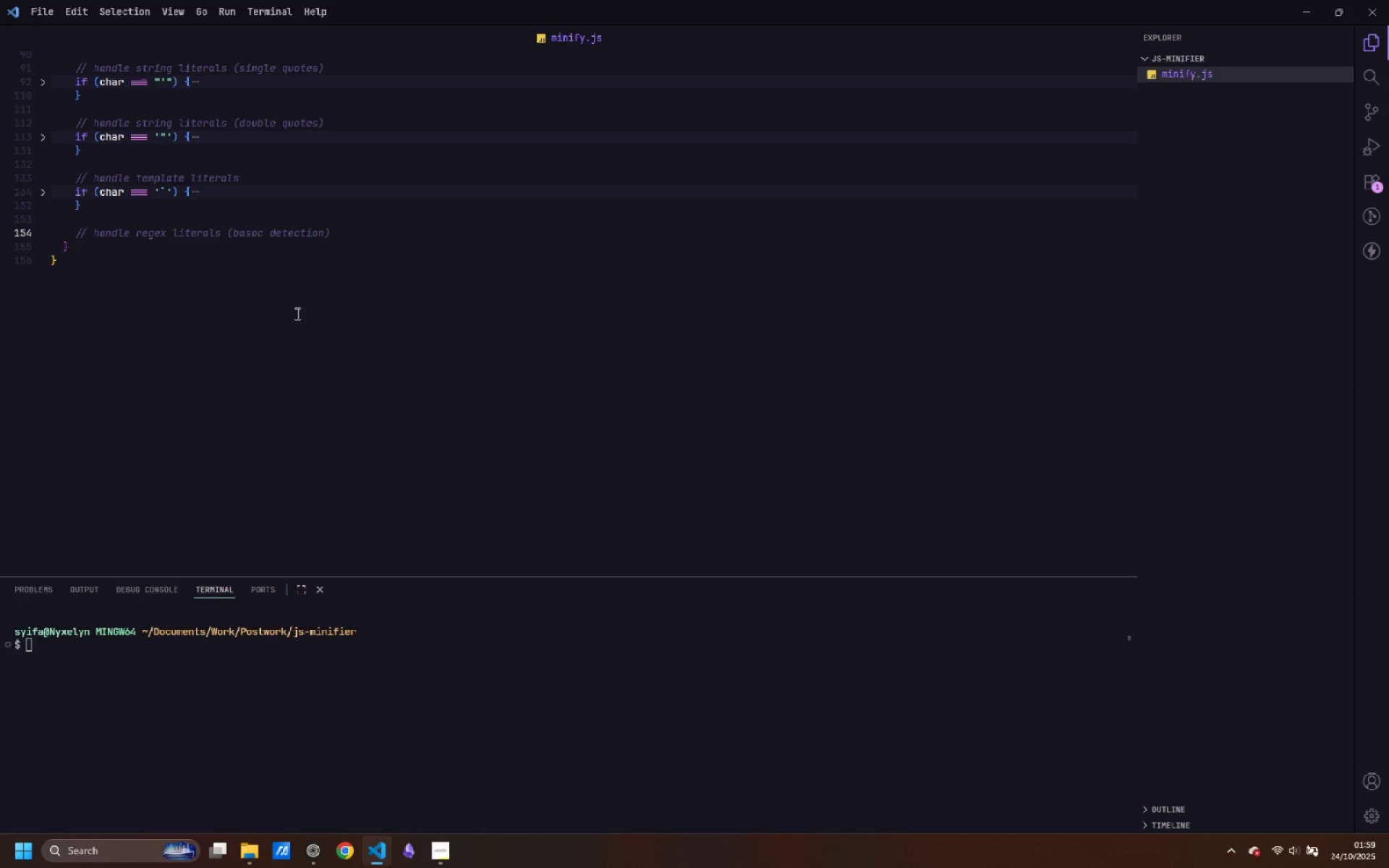 
key(ArrowRight)
 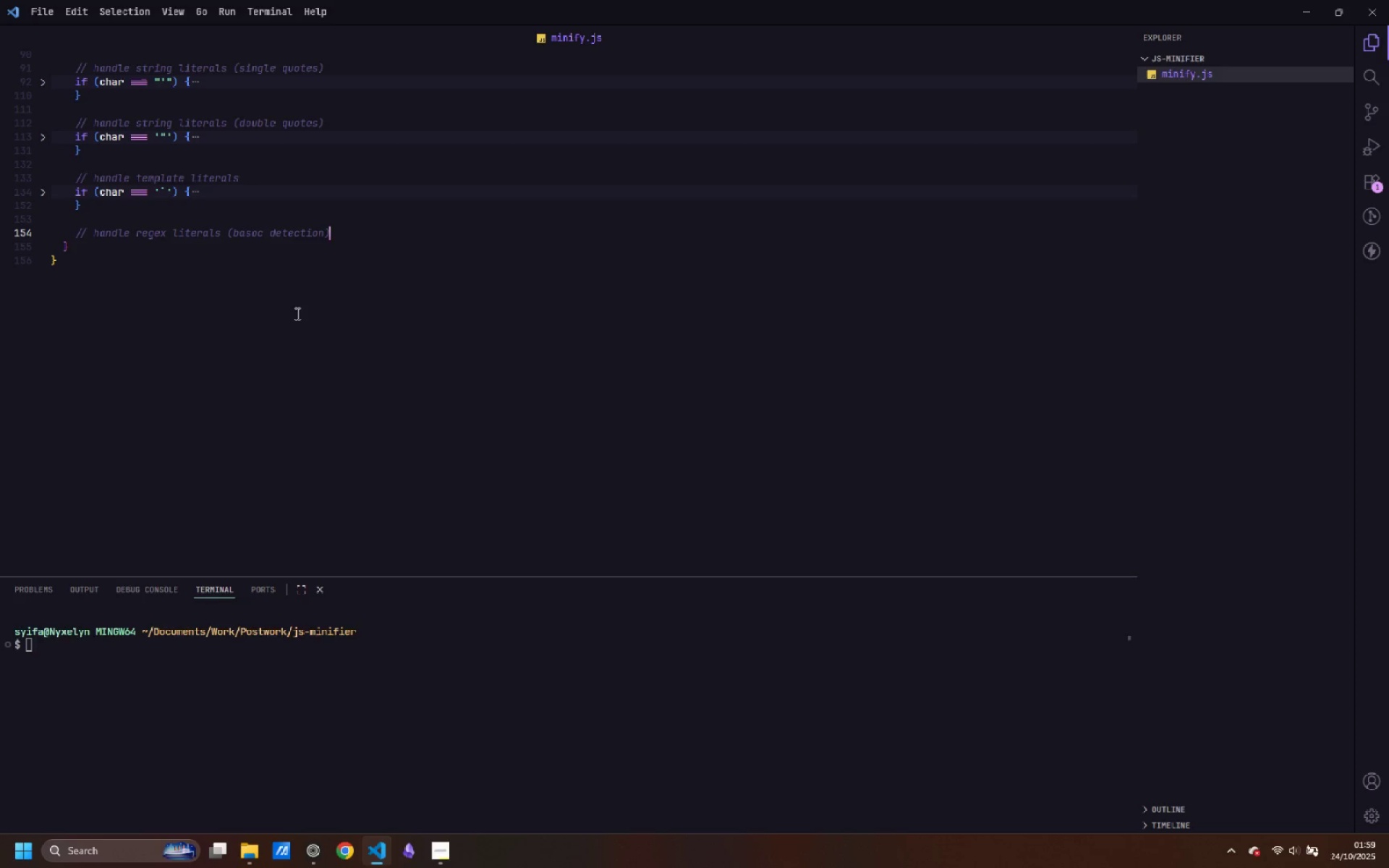 
key(Control+ArrowLeft)
 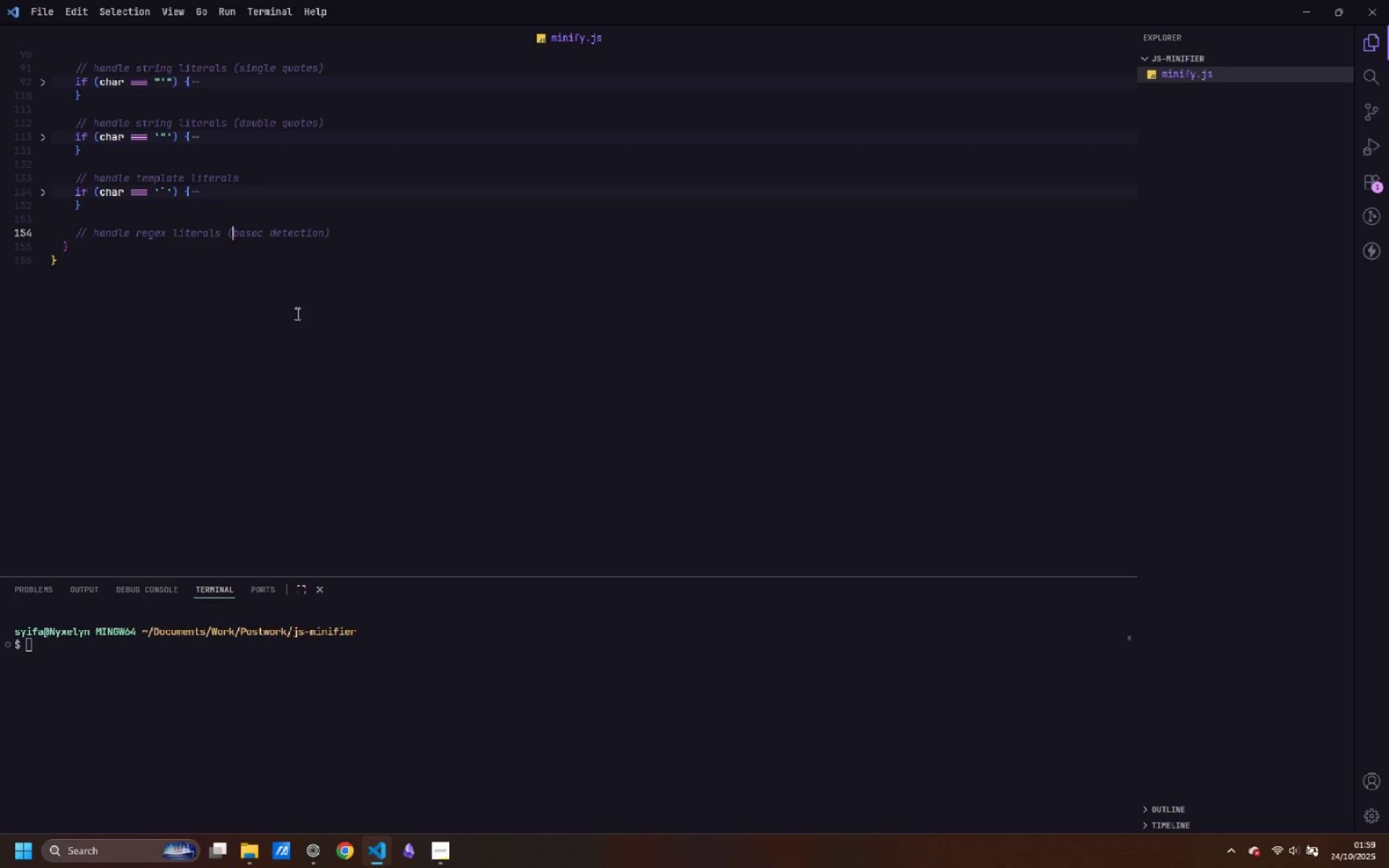 
key(Control+ArrowLeft)
 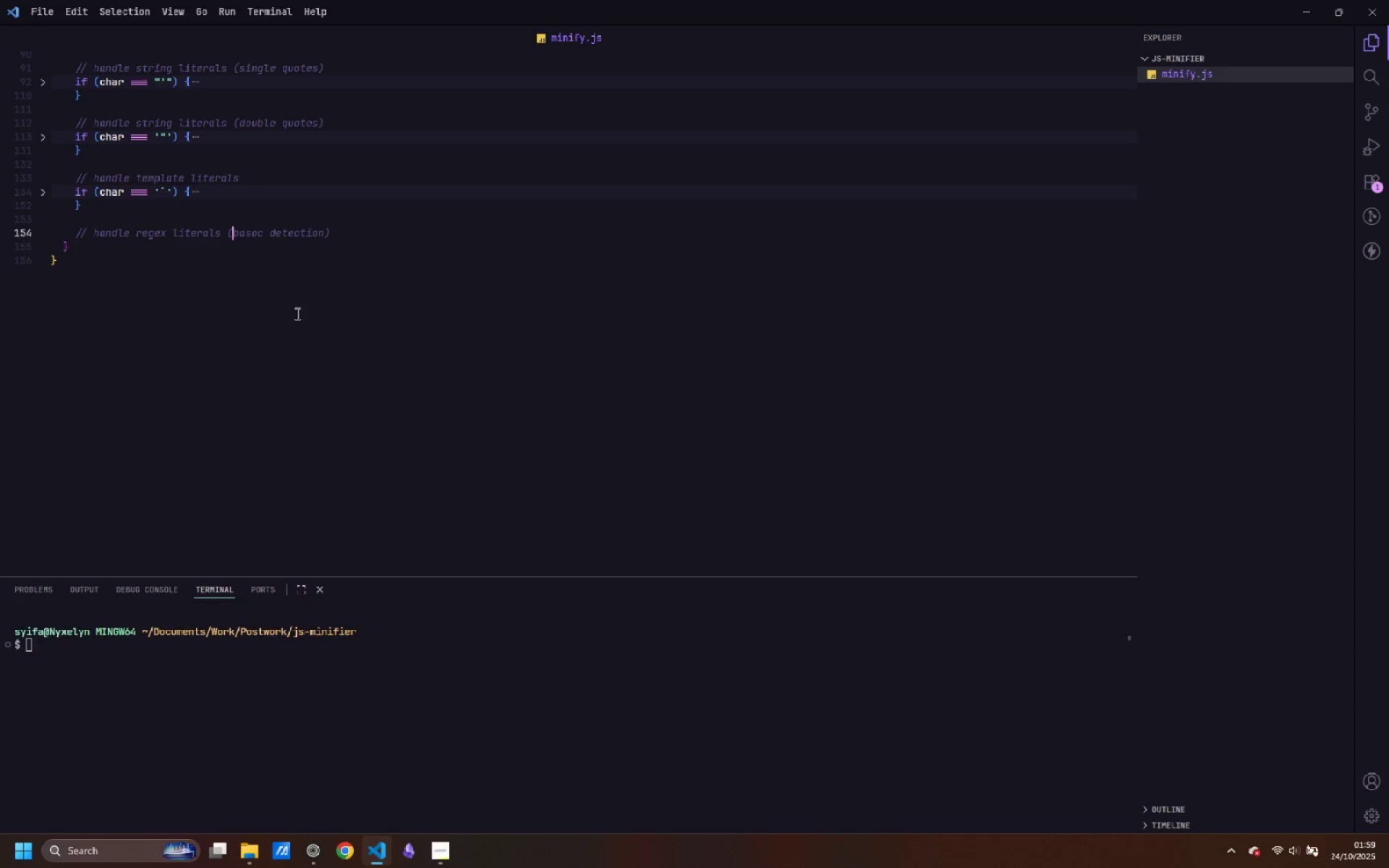 
key(ArrowRight)
 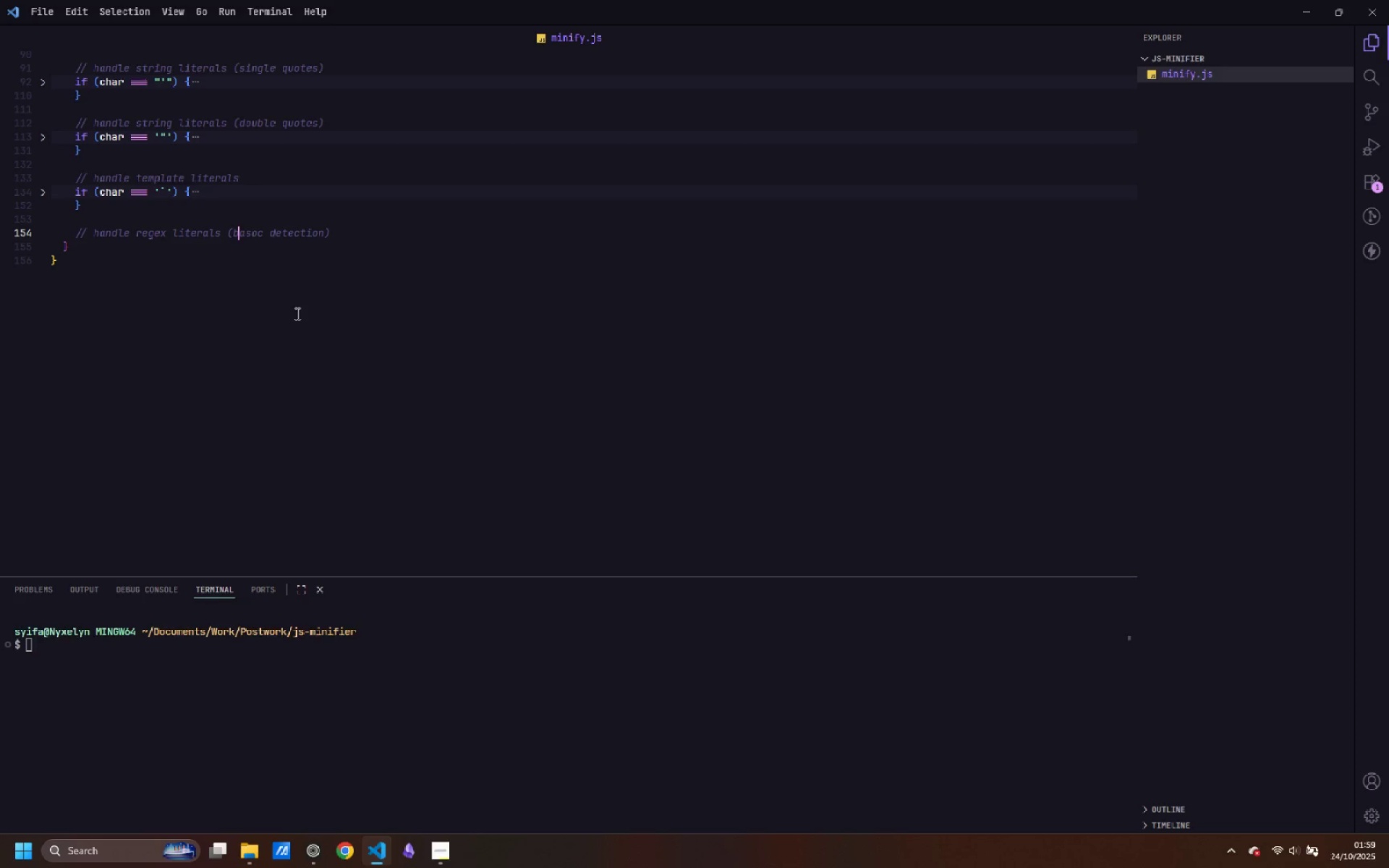 
key(ArrowRight)
 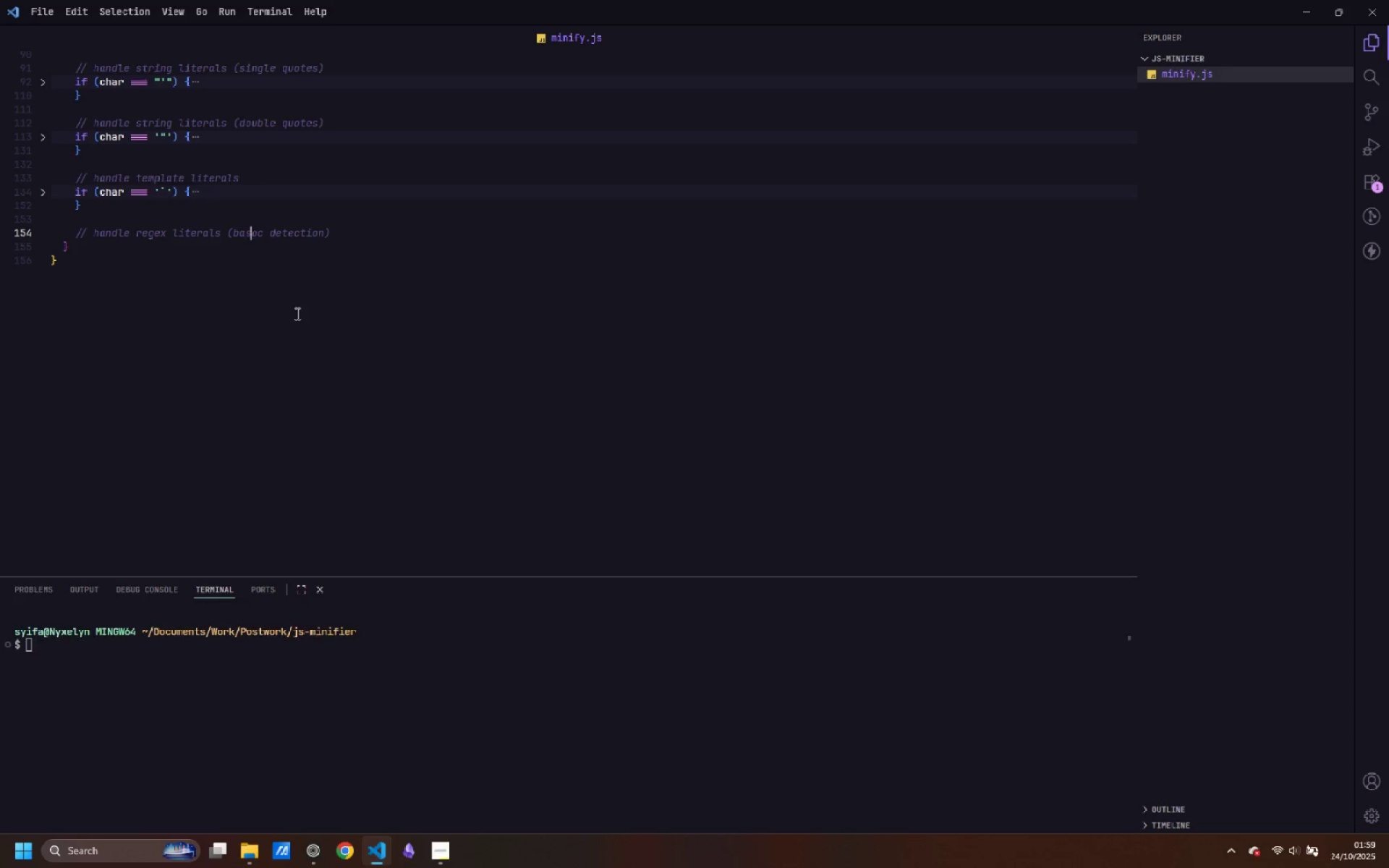 
key(ArrowRight)
 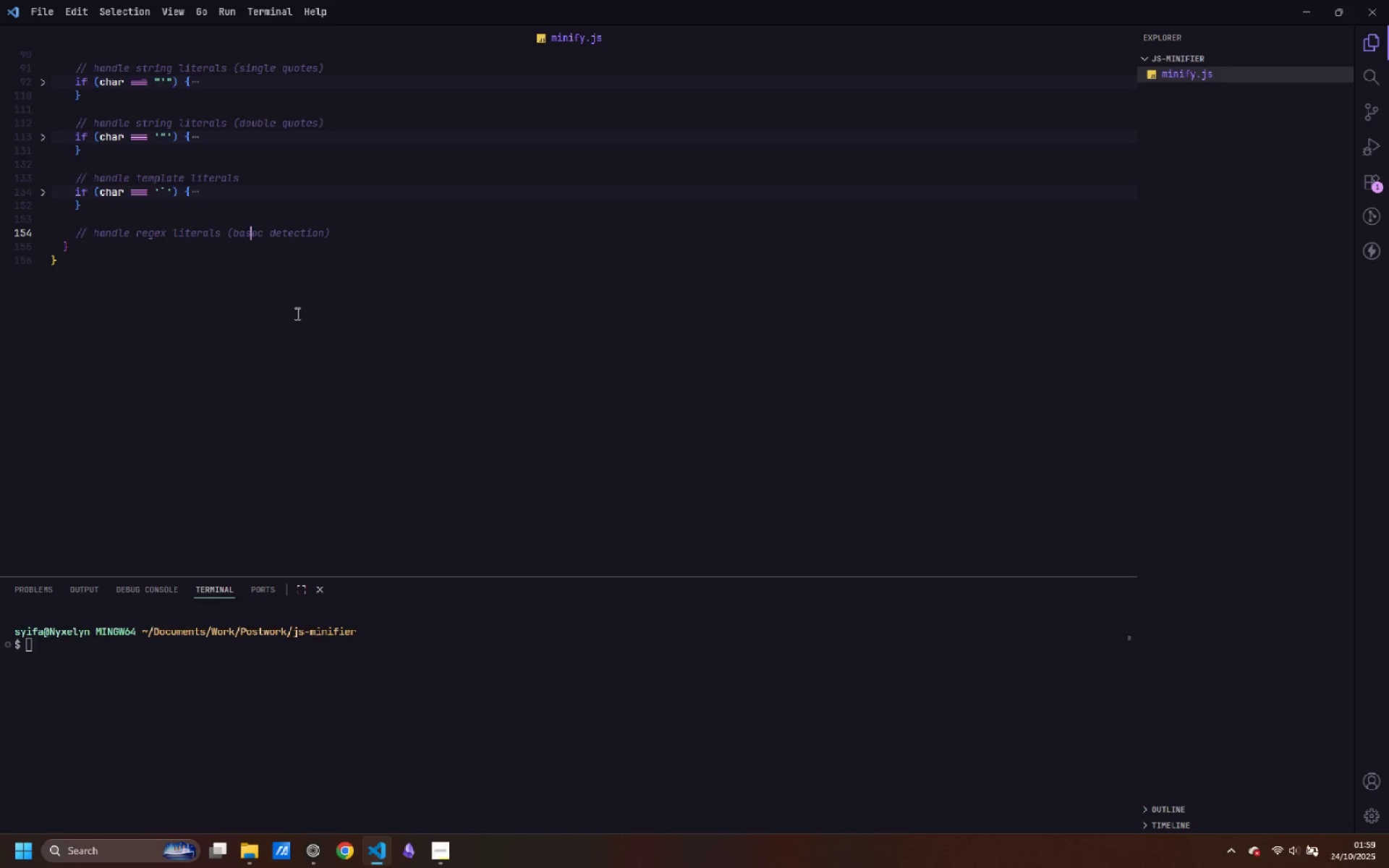 
key(ArrowRight)
 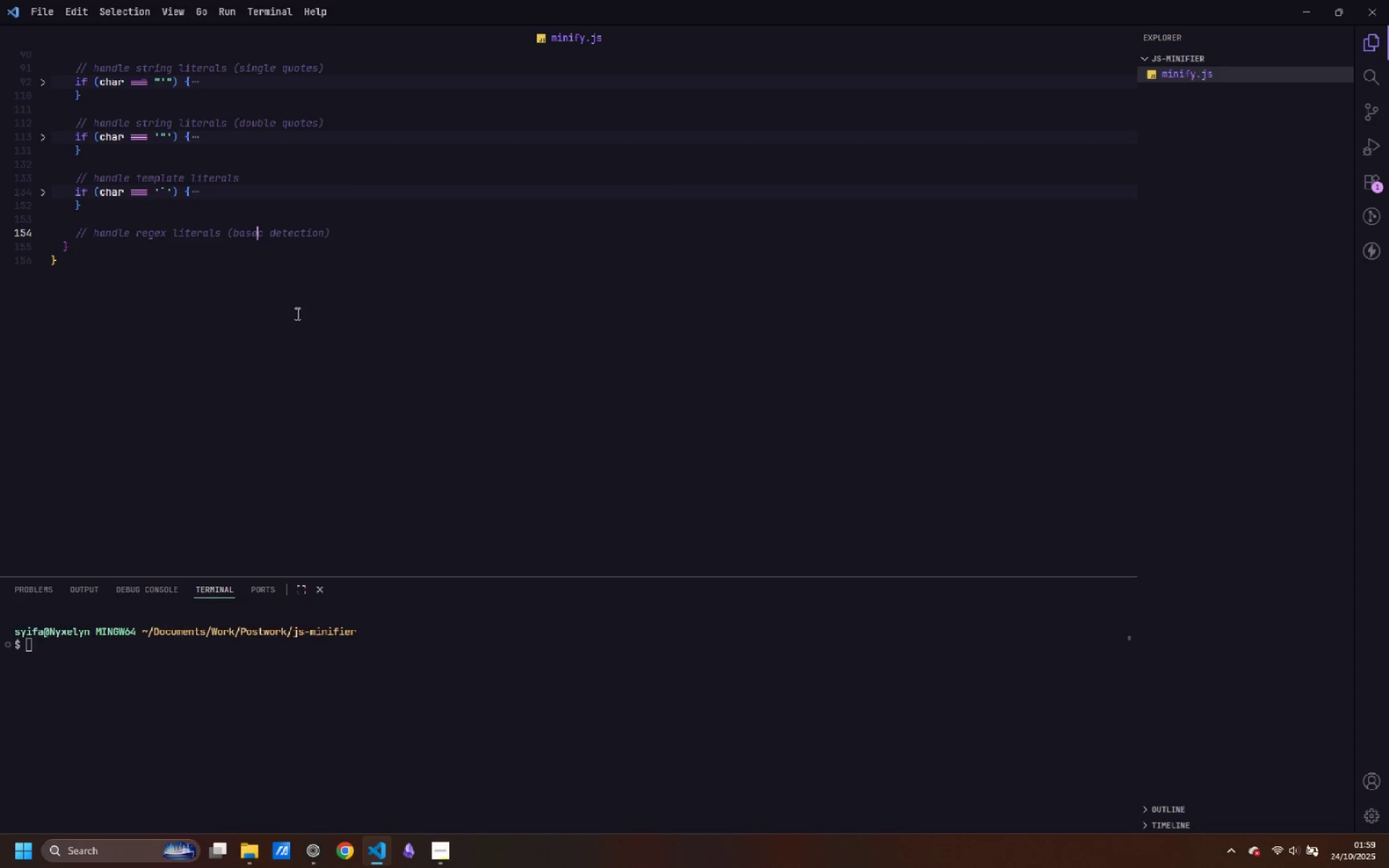 
key(Backspace)
 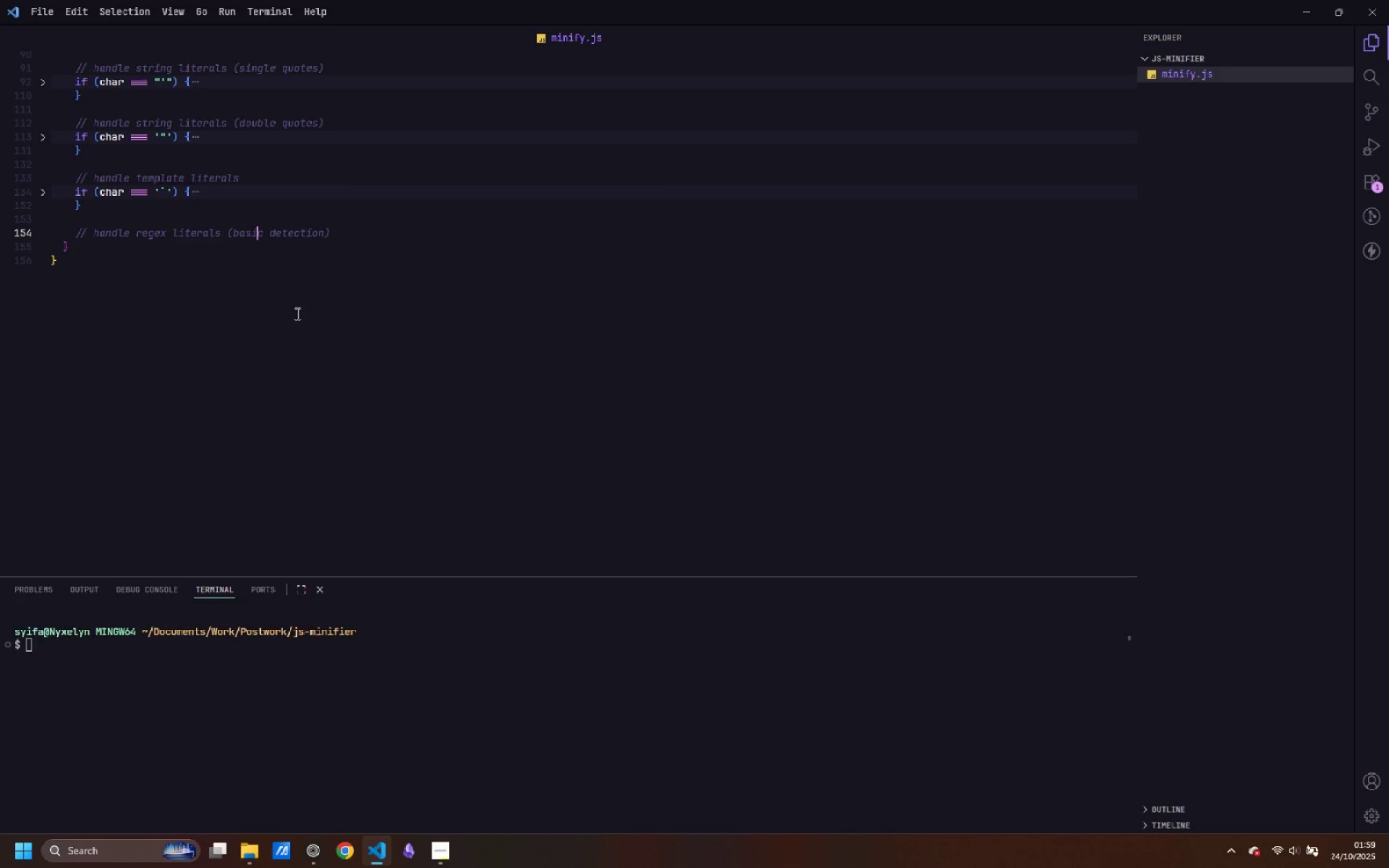 
key(I)
 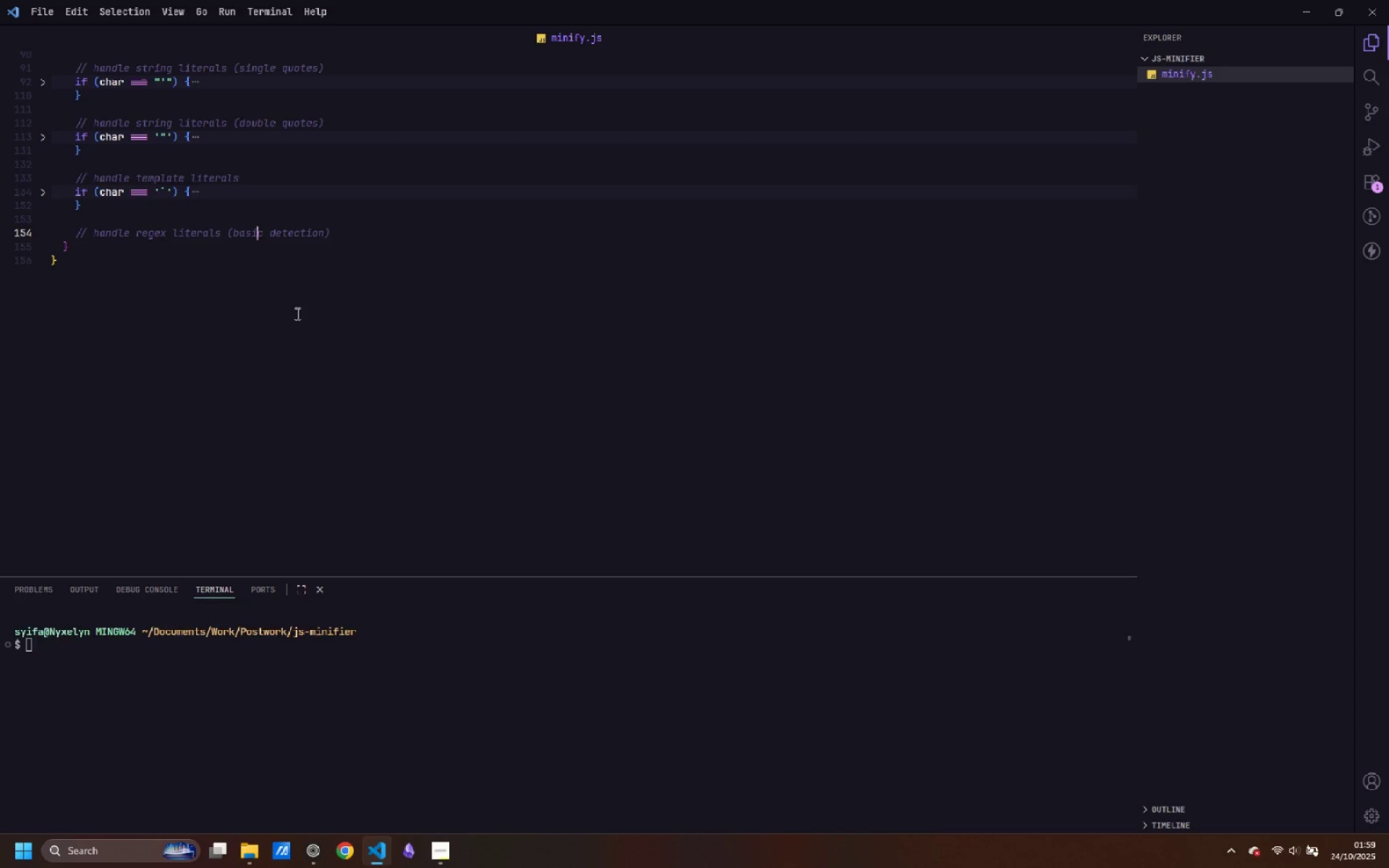 
key(Control+ArrowRight)
 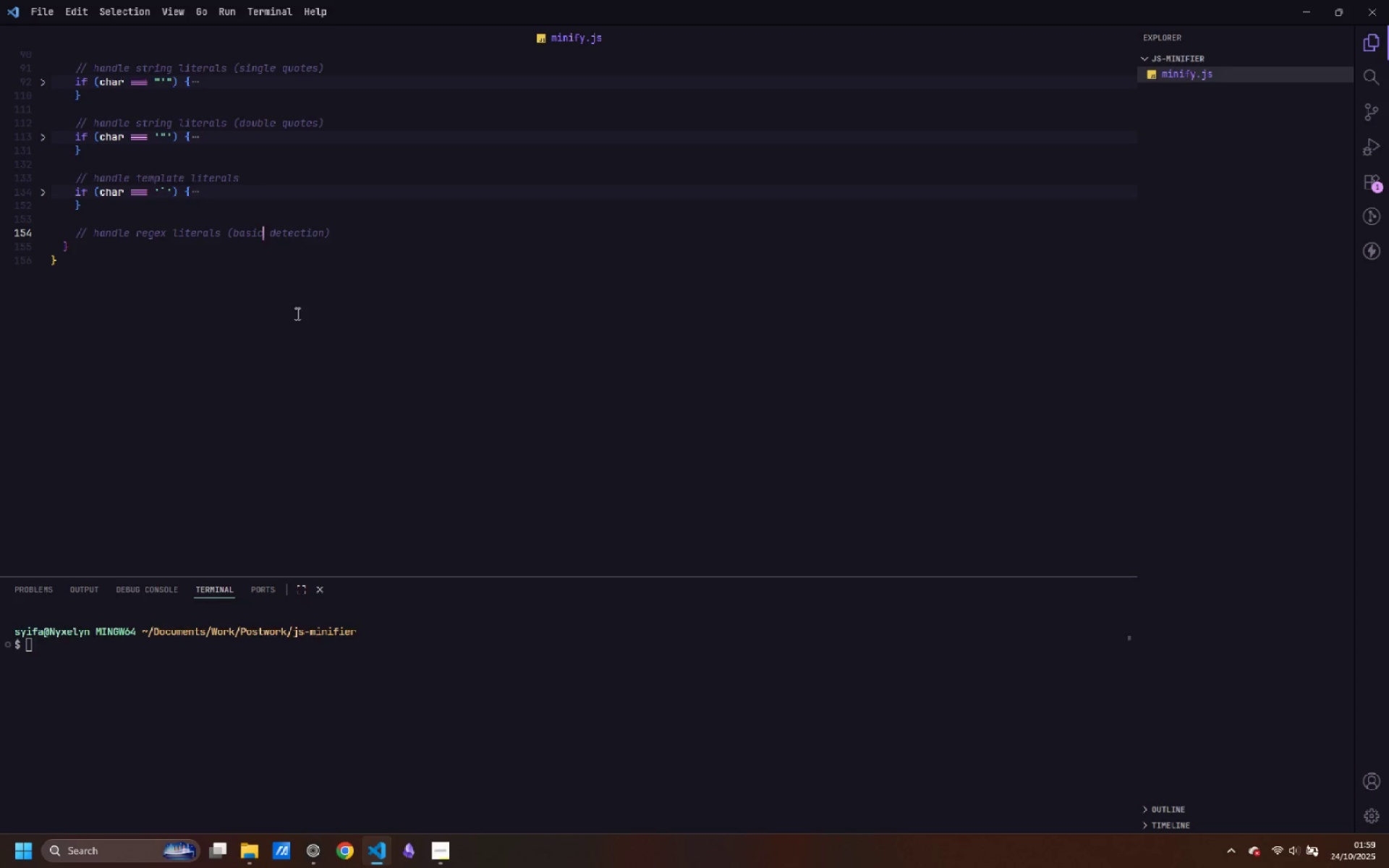 
key(Control+ArrowRight)
 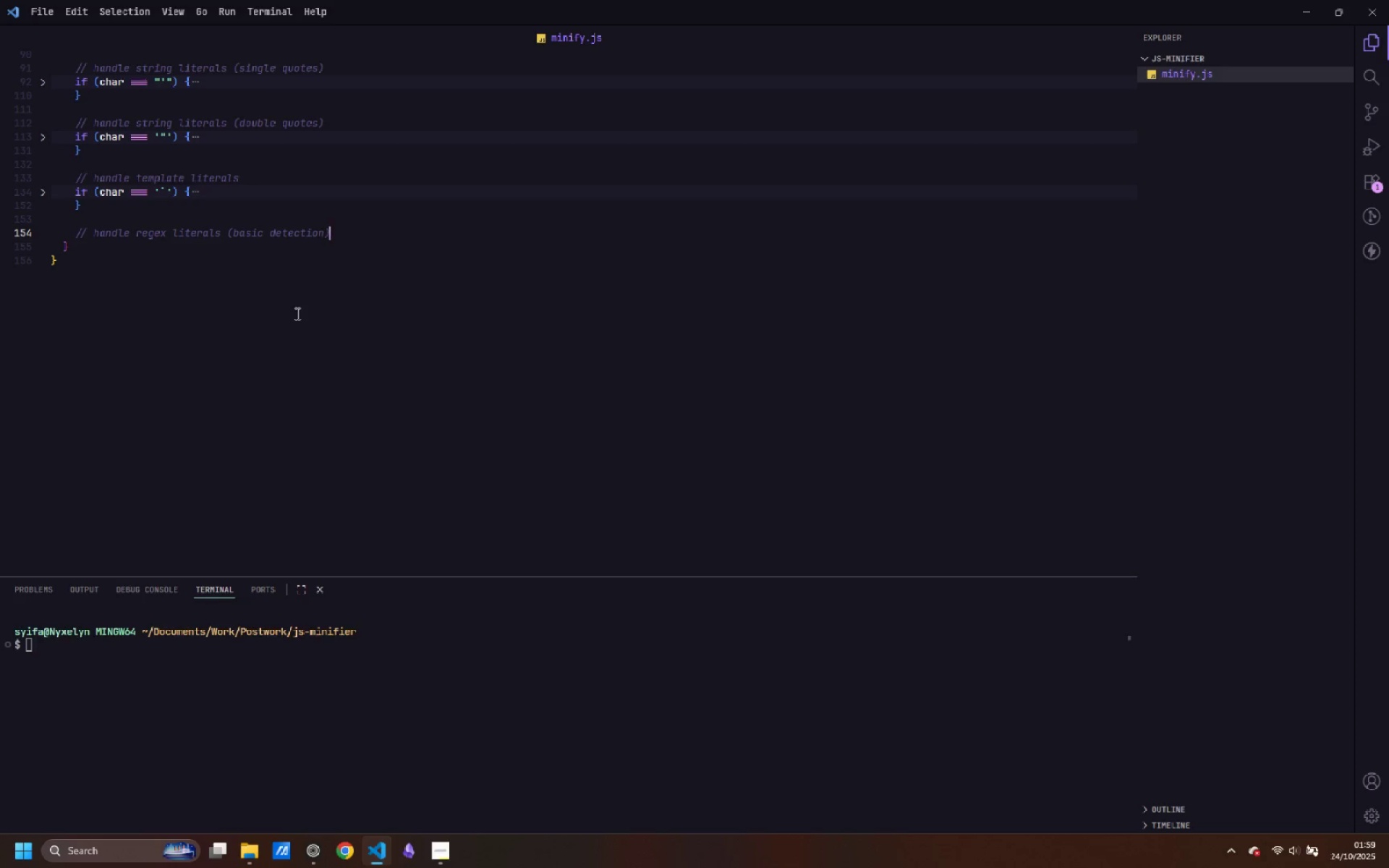 
key(Control+ArrowRight)
 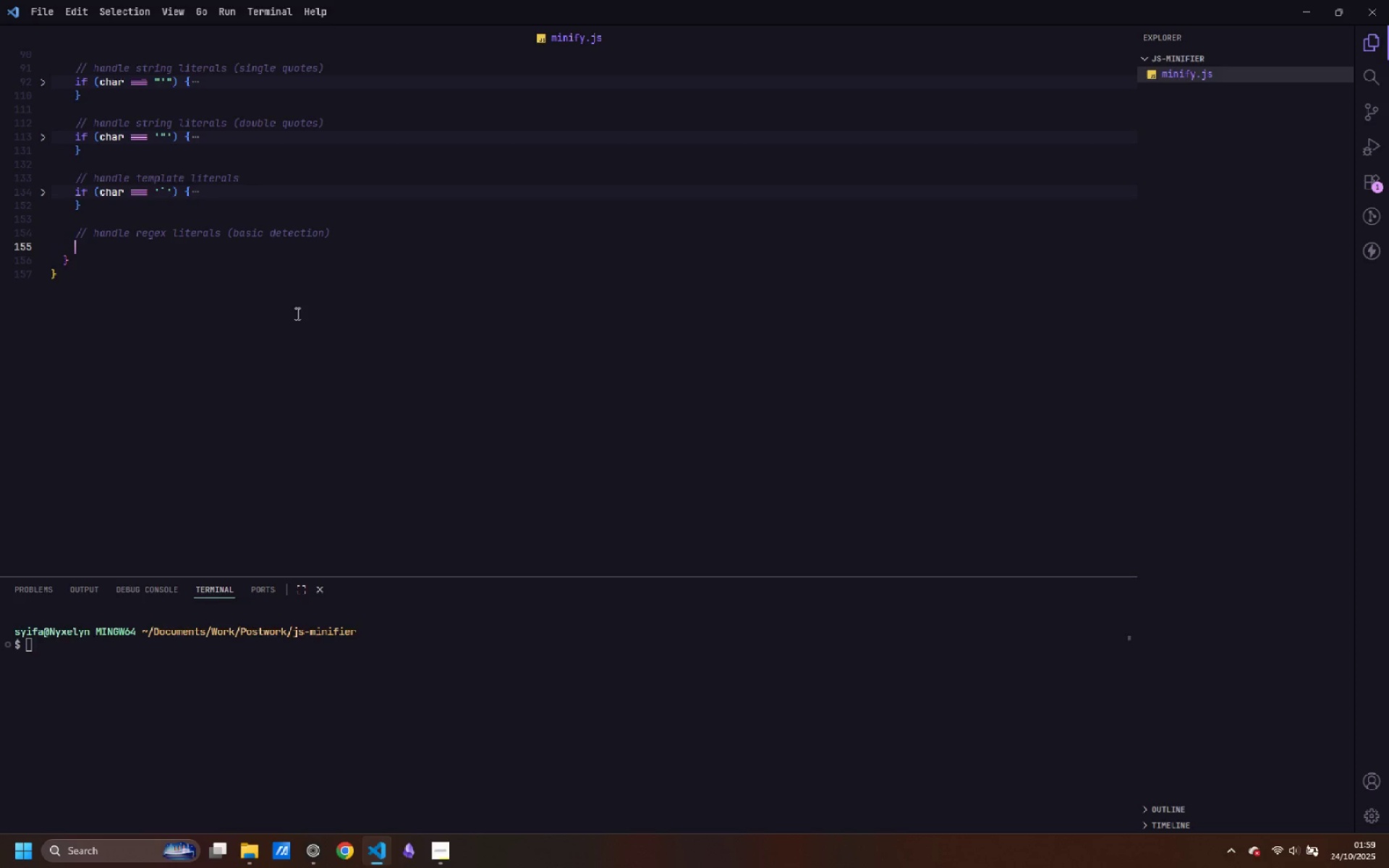 
key(Enter)
 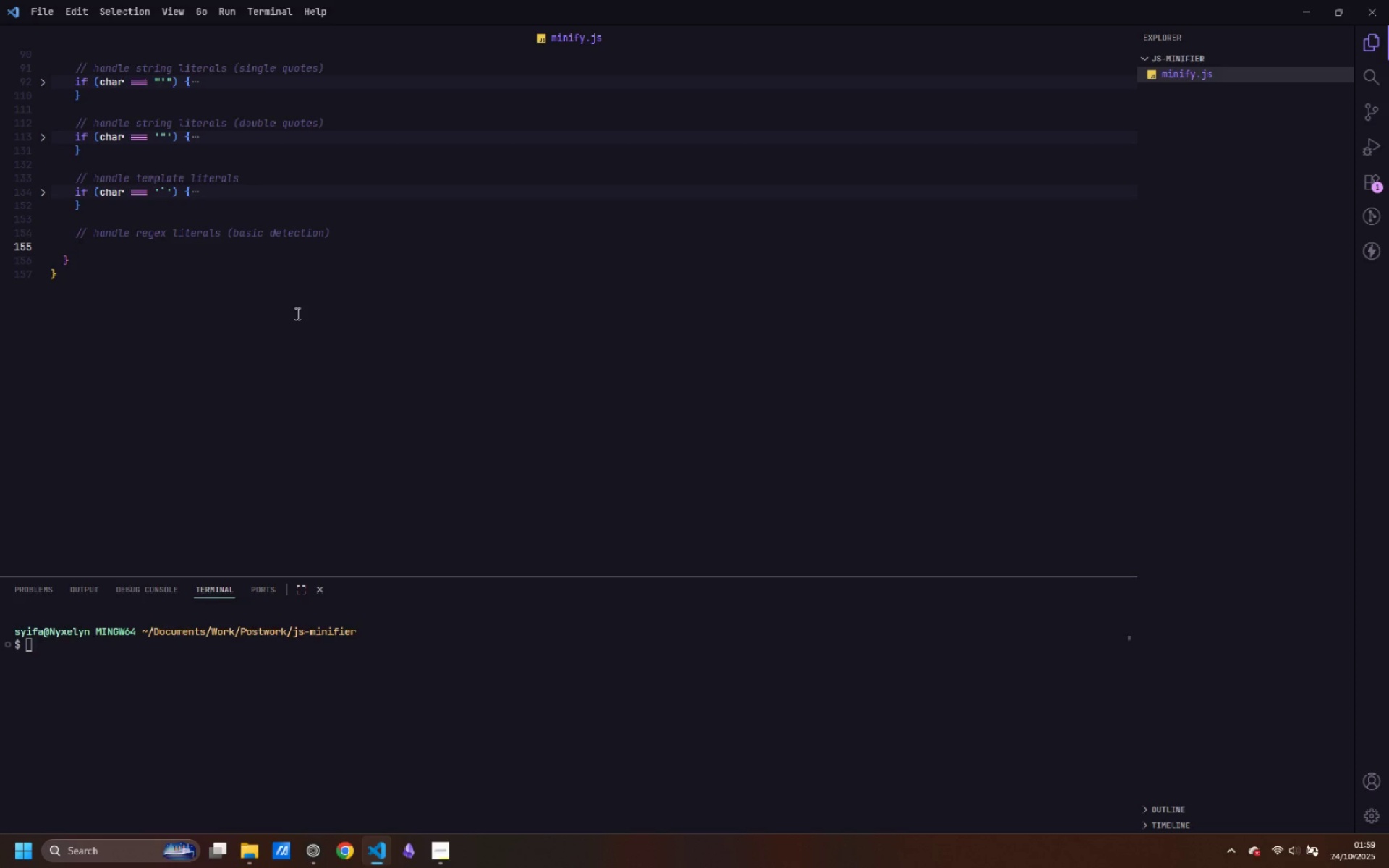 
type(if (char === '/)
 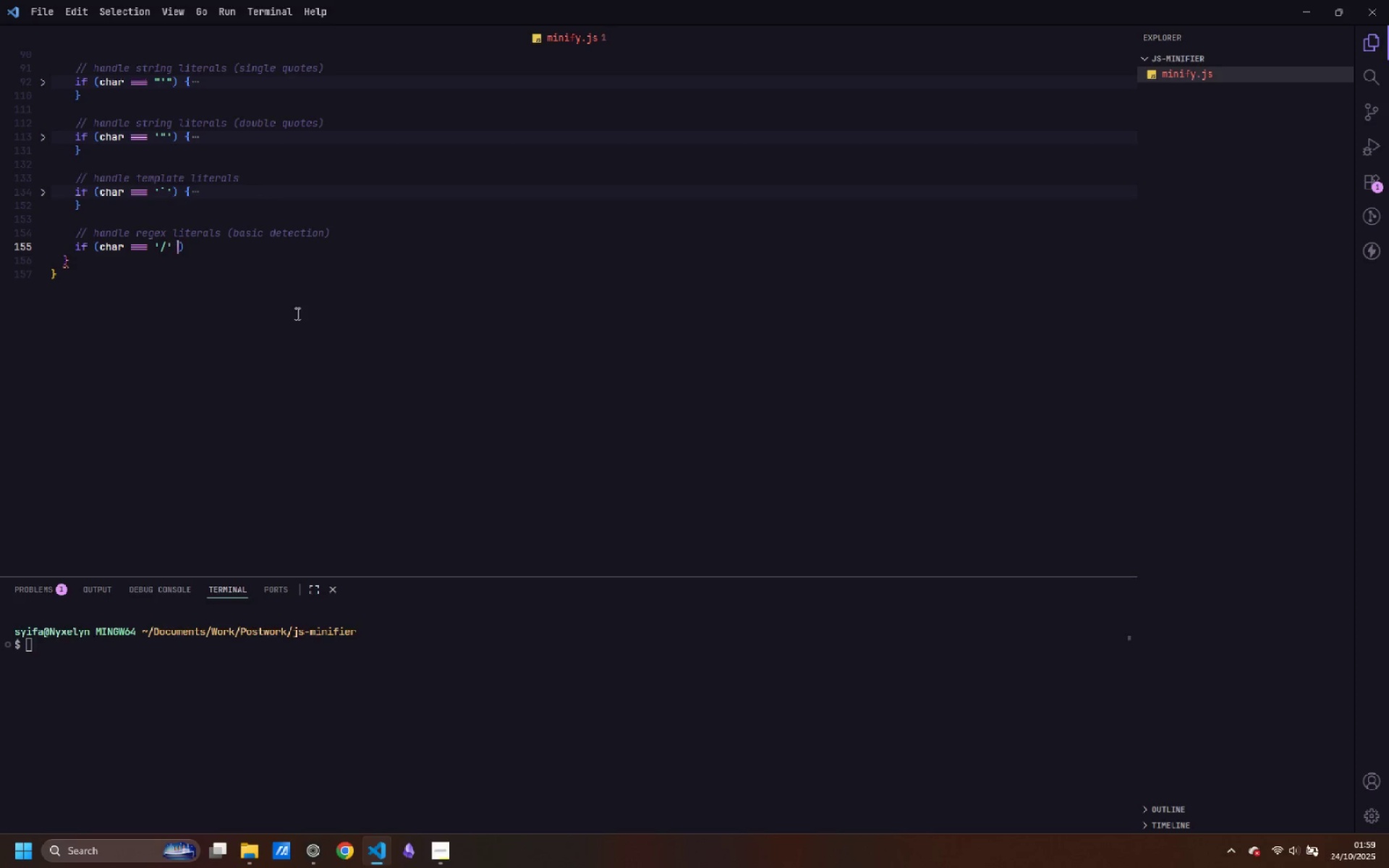 
 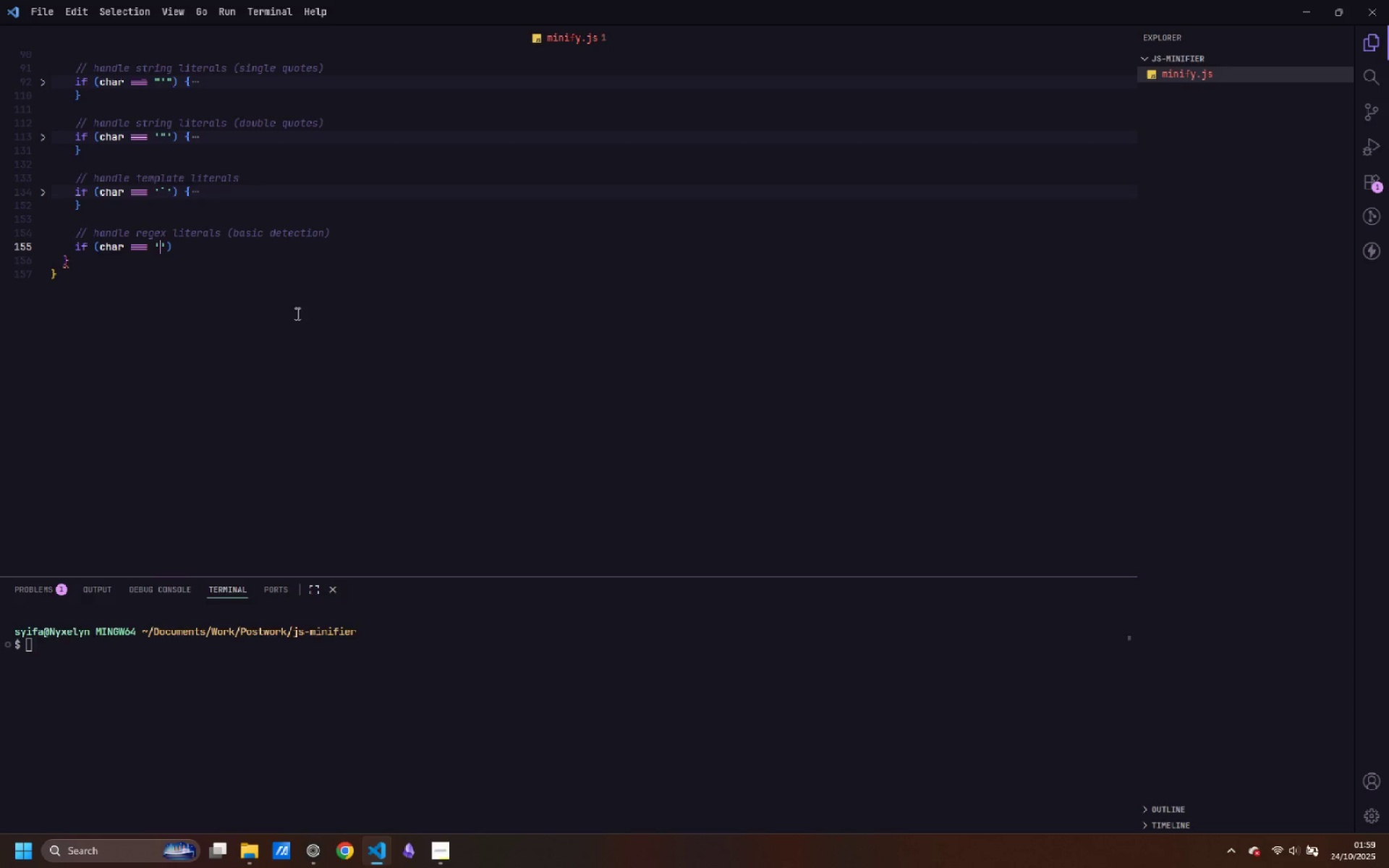 
key(ArrowRight)
 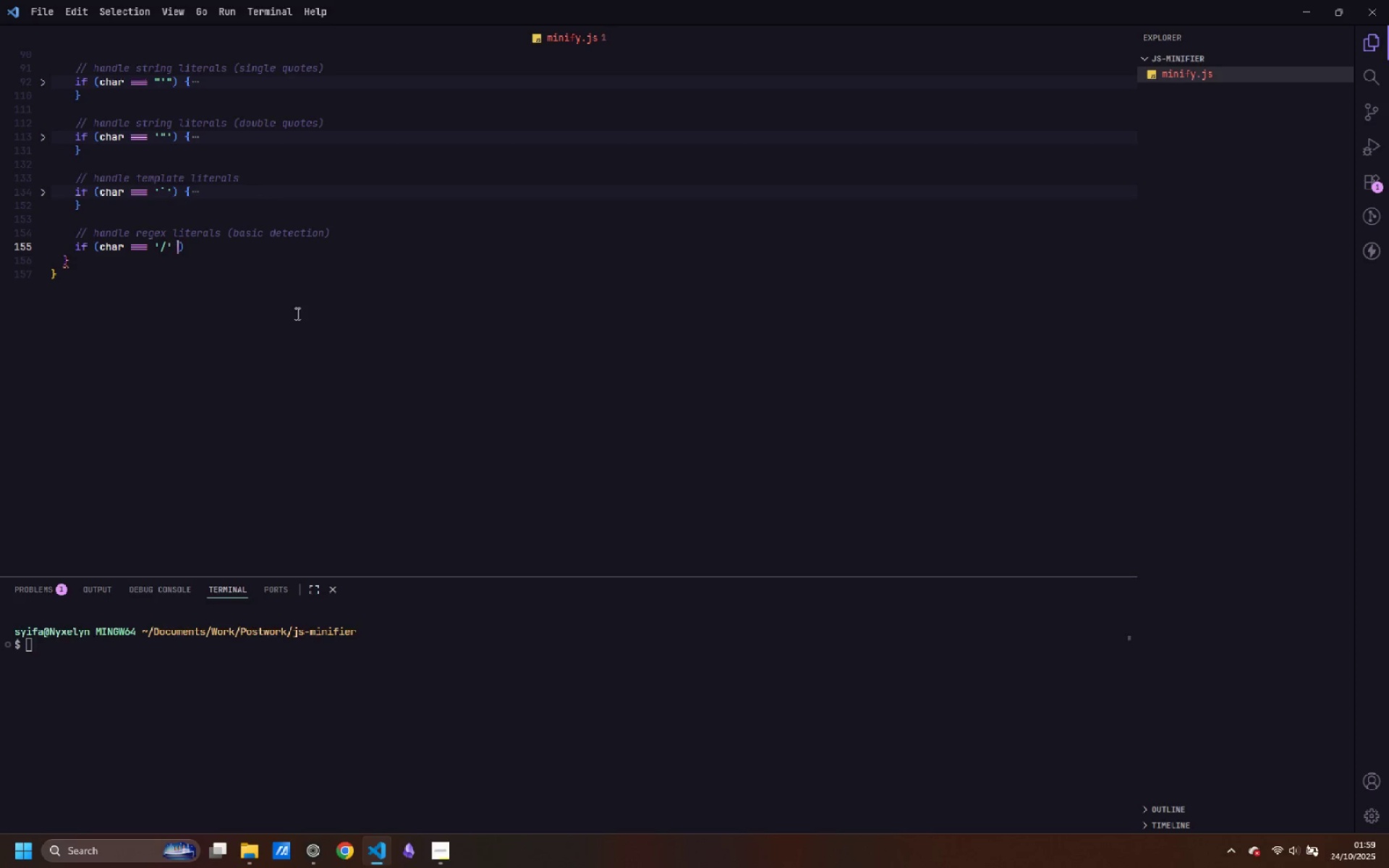 
type( && isRegexContext())
 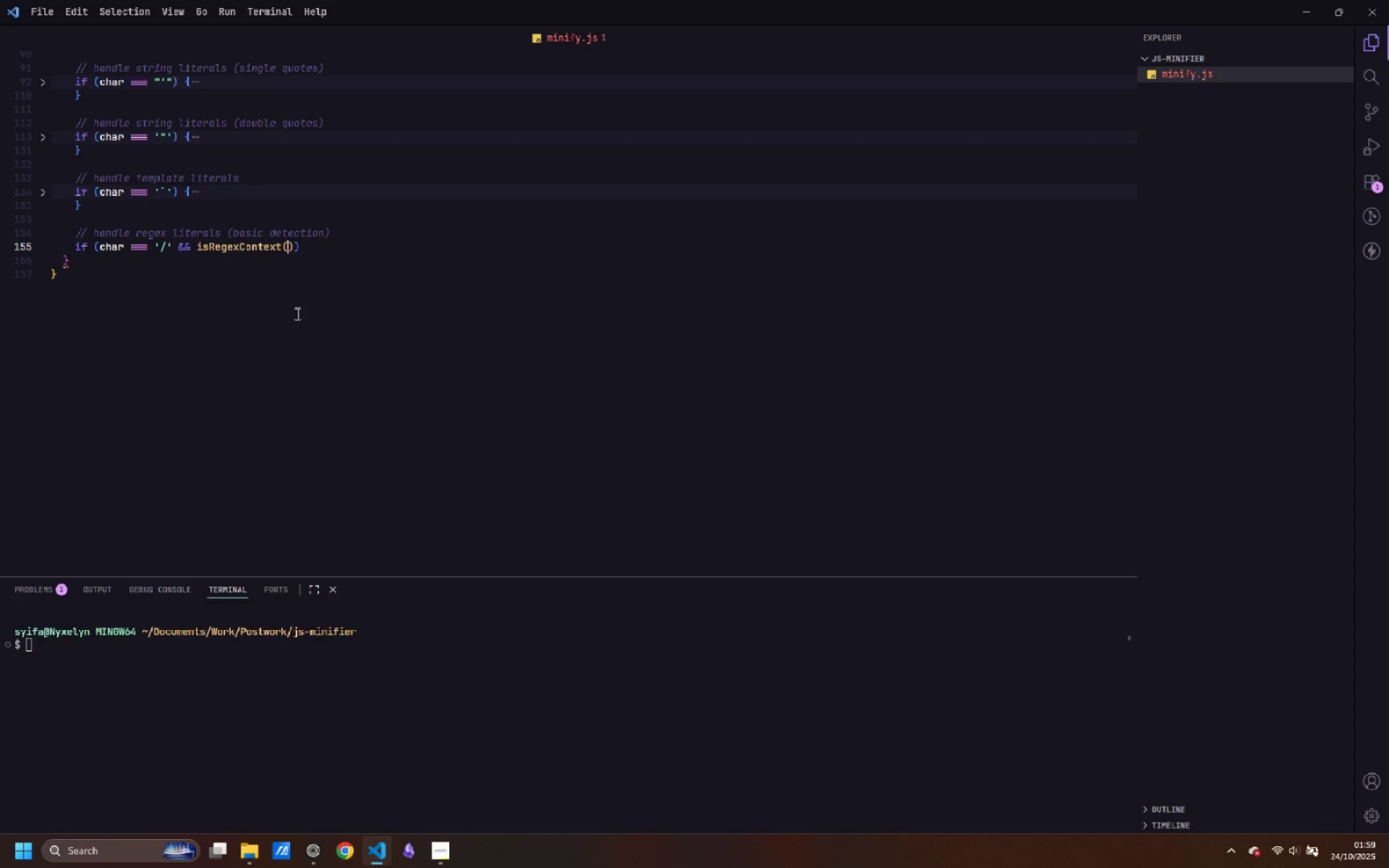 
 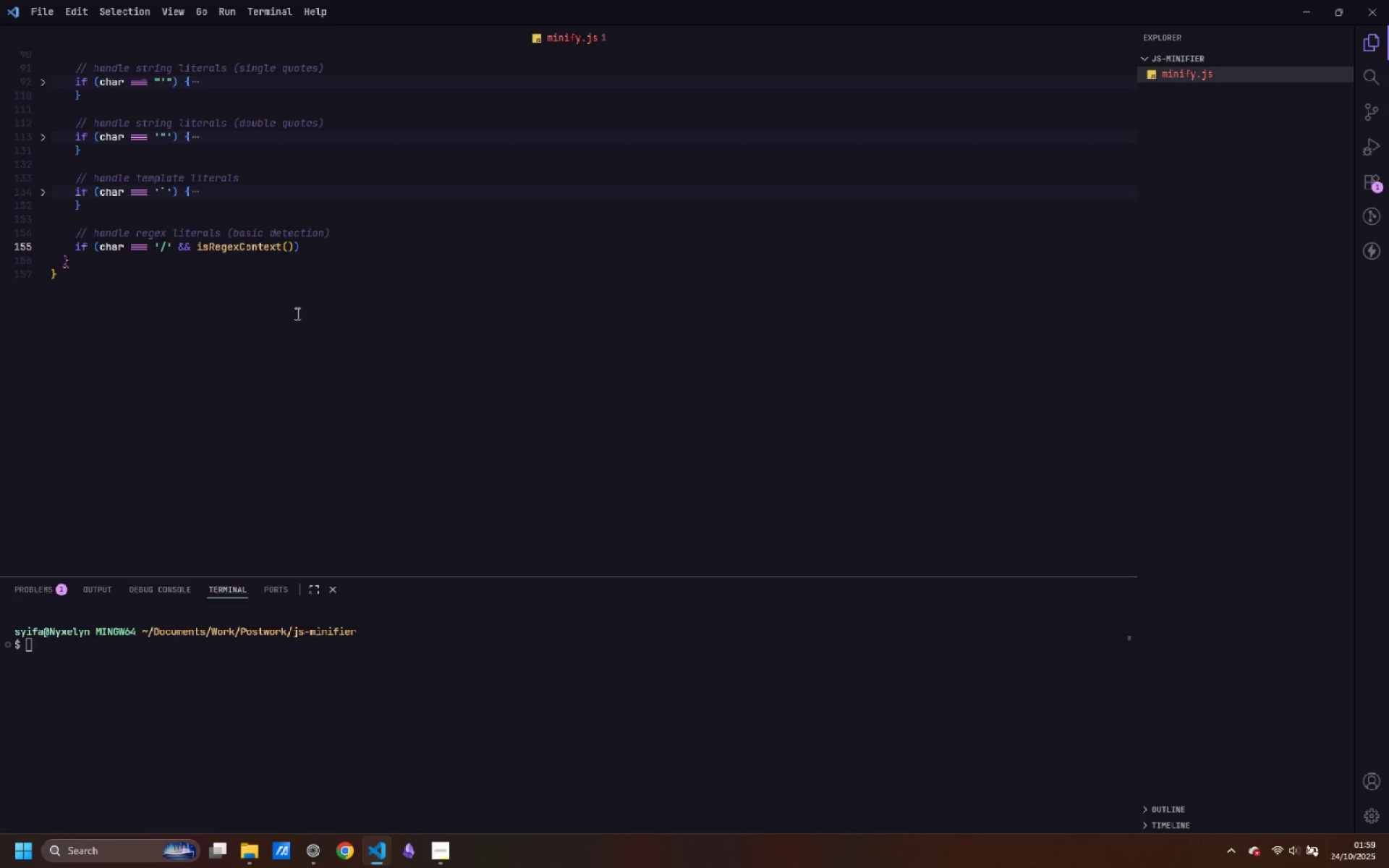 
key(ArrowLeft)
 